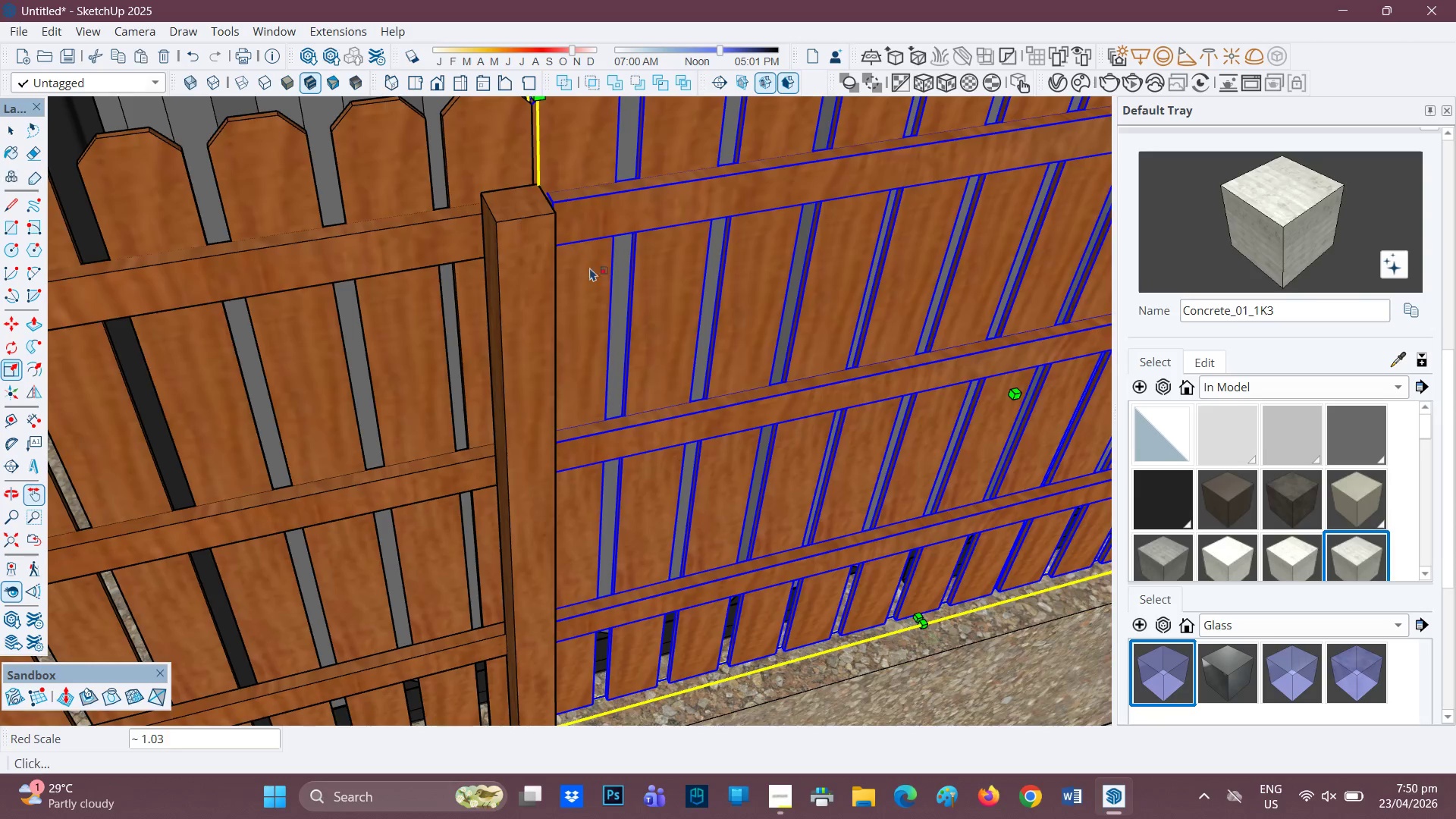 
scroll: coordinate [651, 573], scroll_direction: down, amount: 29.0
 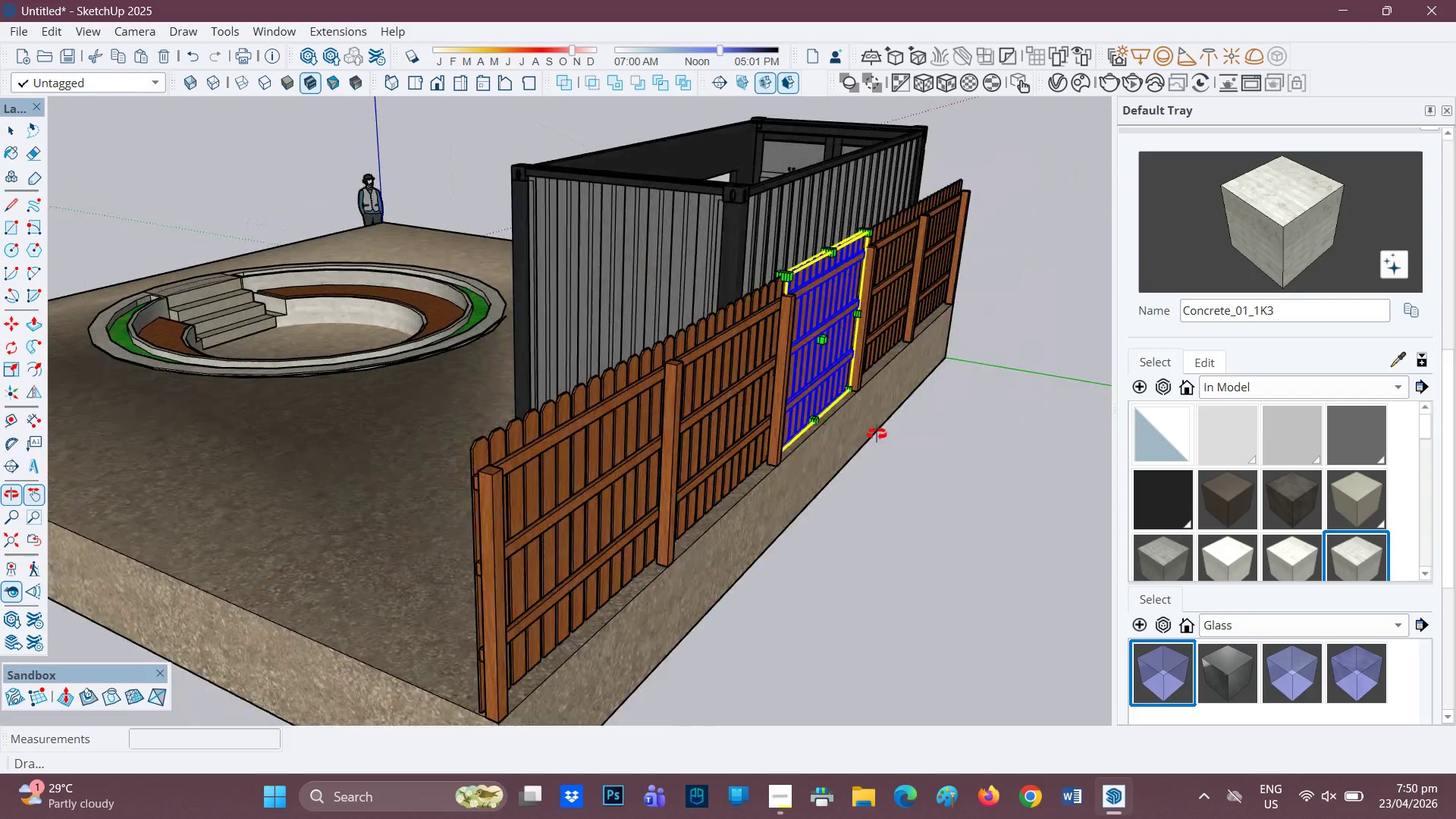 
key(Space)
 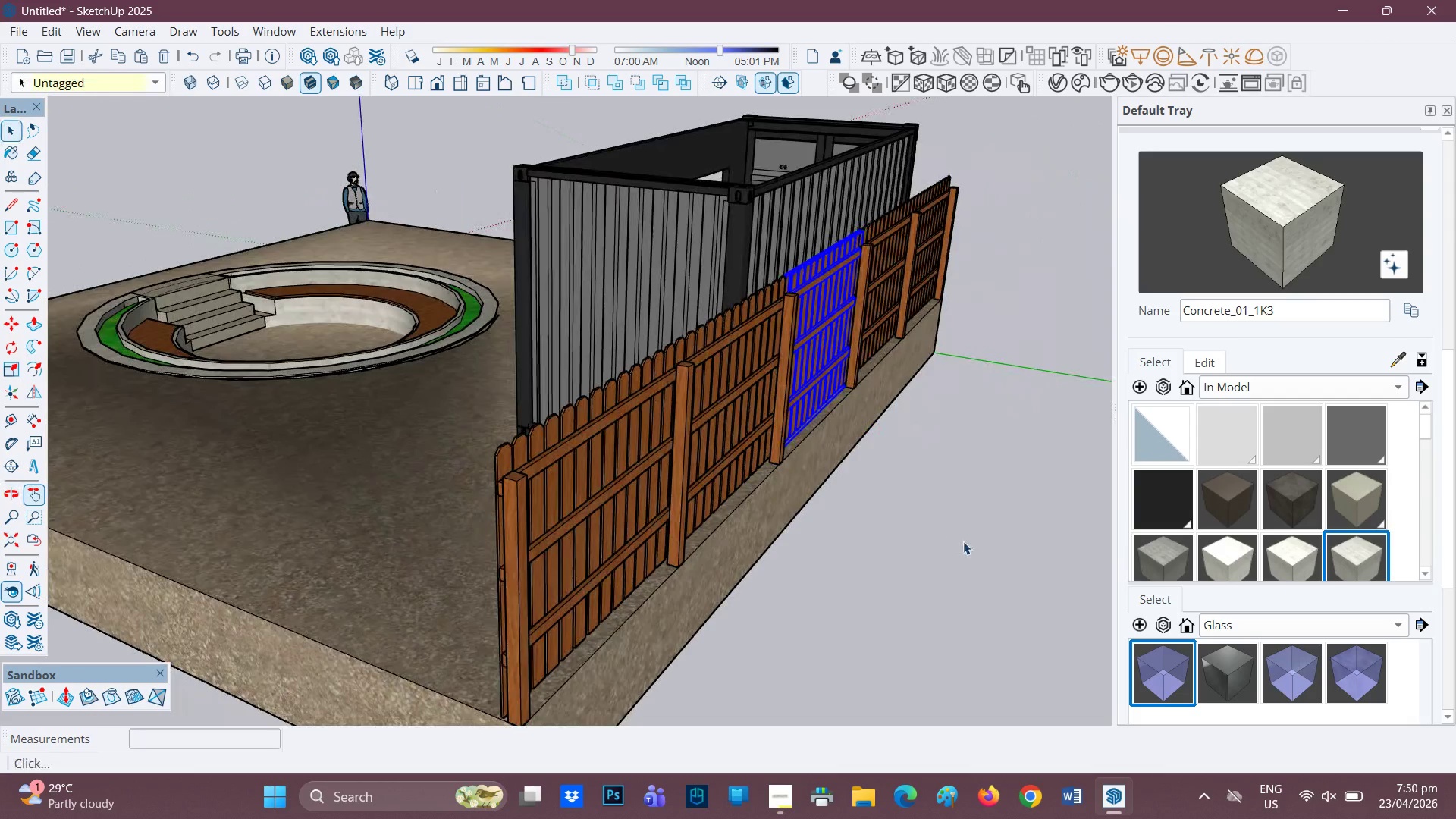 
left_click([963, 541])
 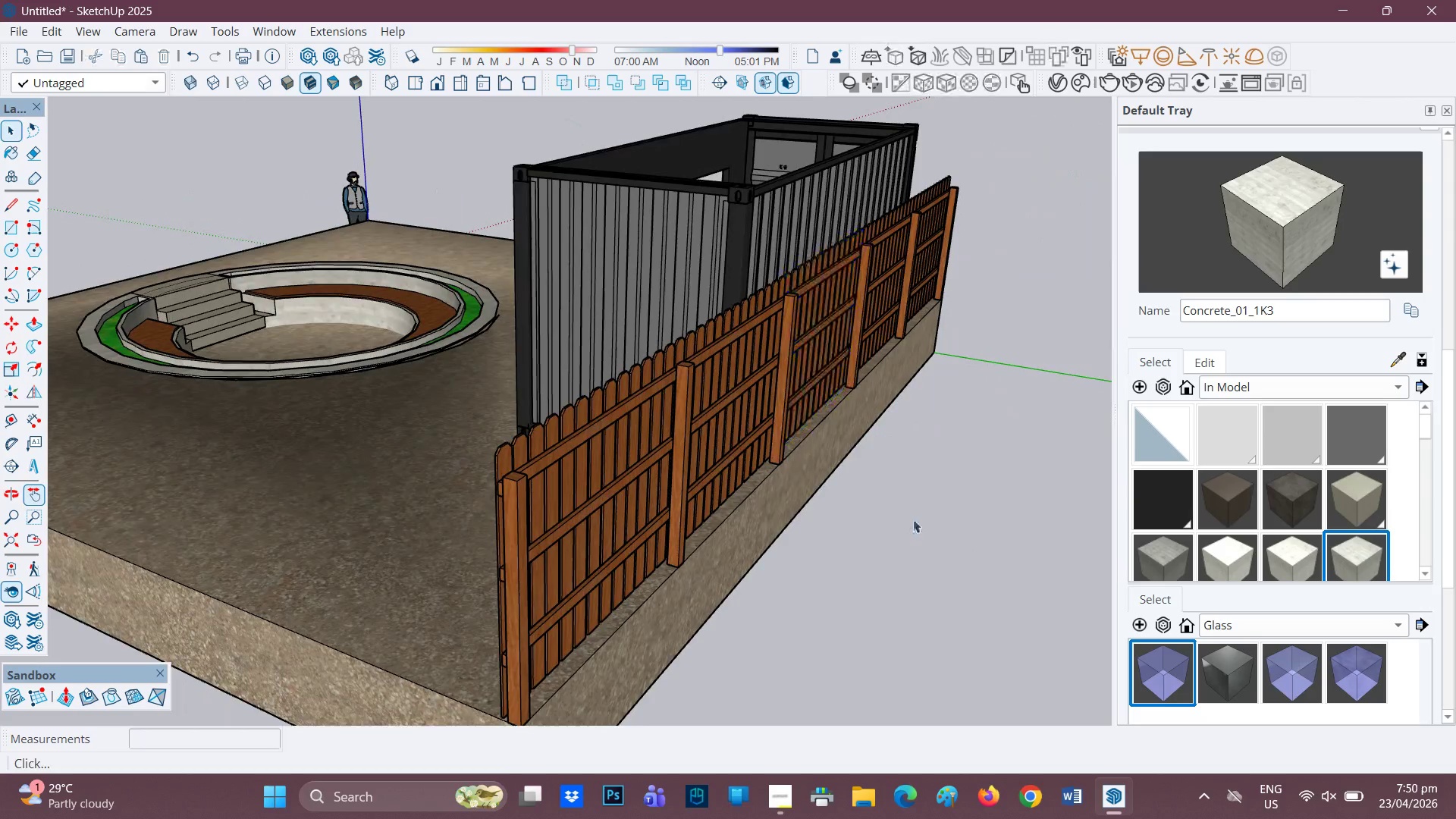 
scroll: coordinate [608, 467], scroll_direction: down, amount: 8.0
 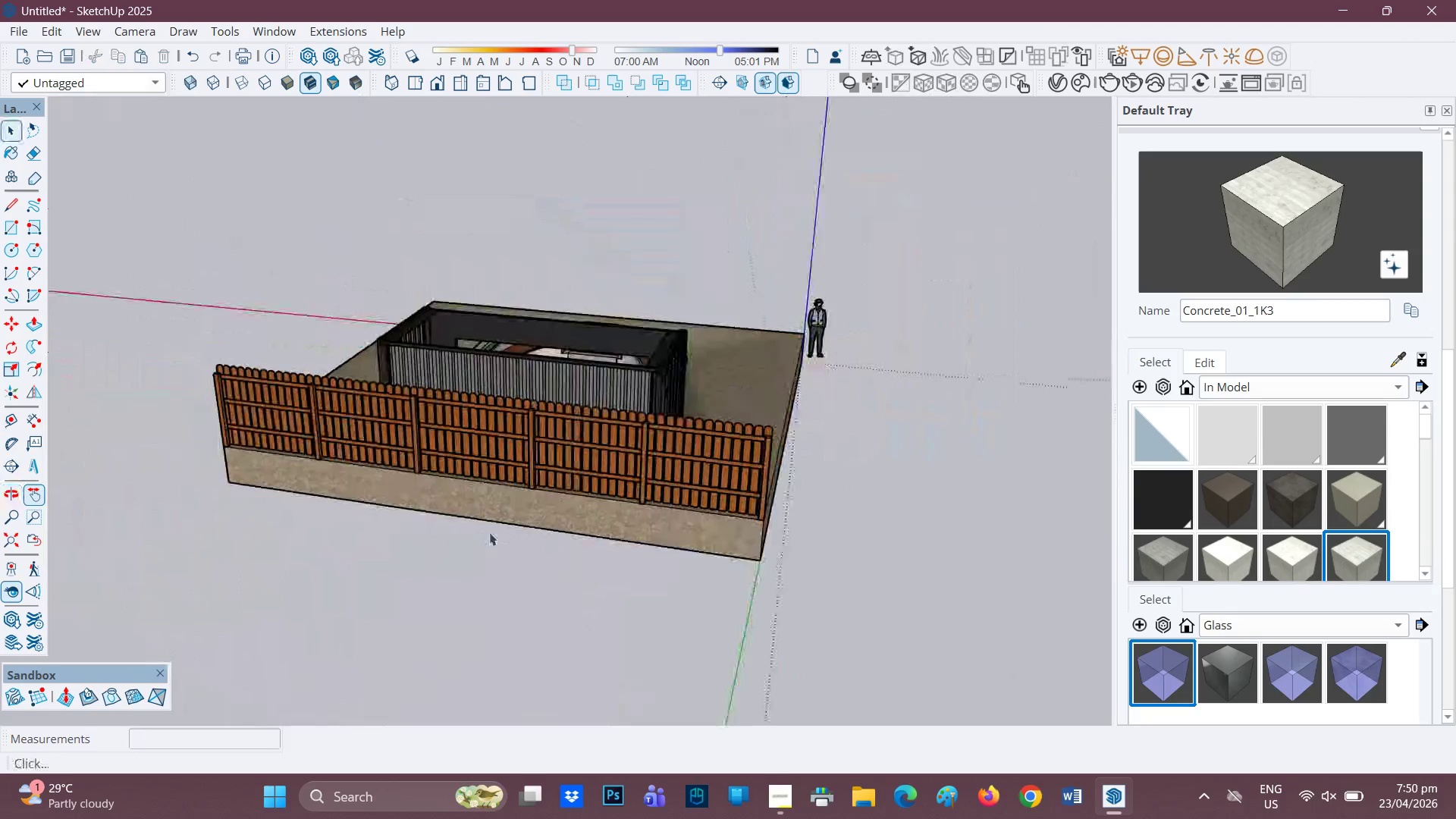 
scroll: coordinate [703, 464], scroll_direction: up, amount: 3.0
 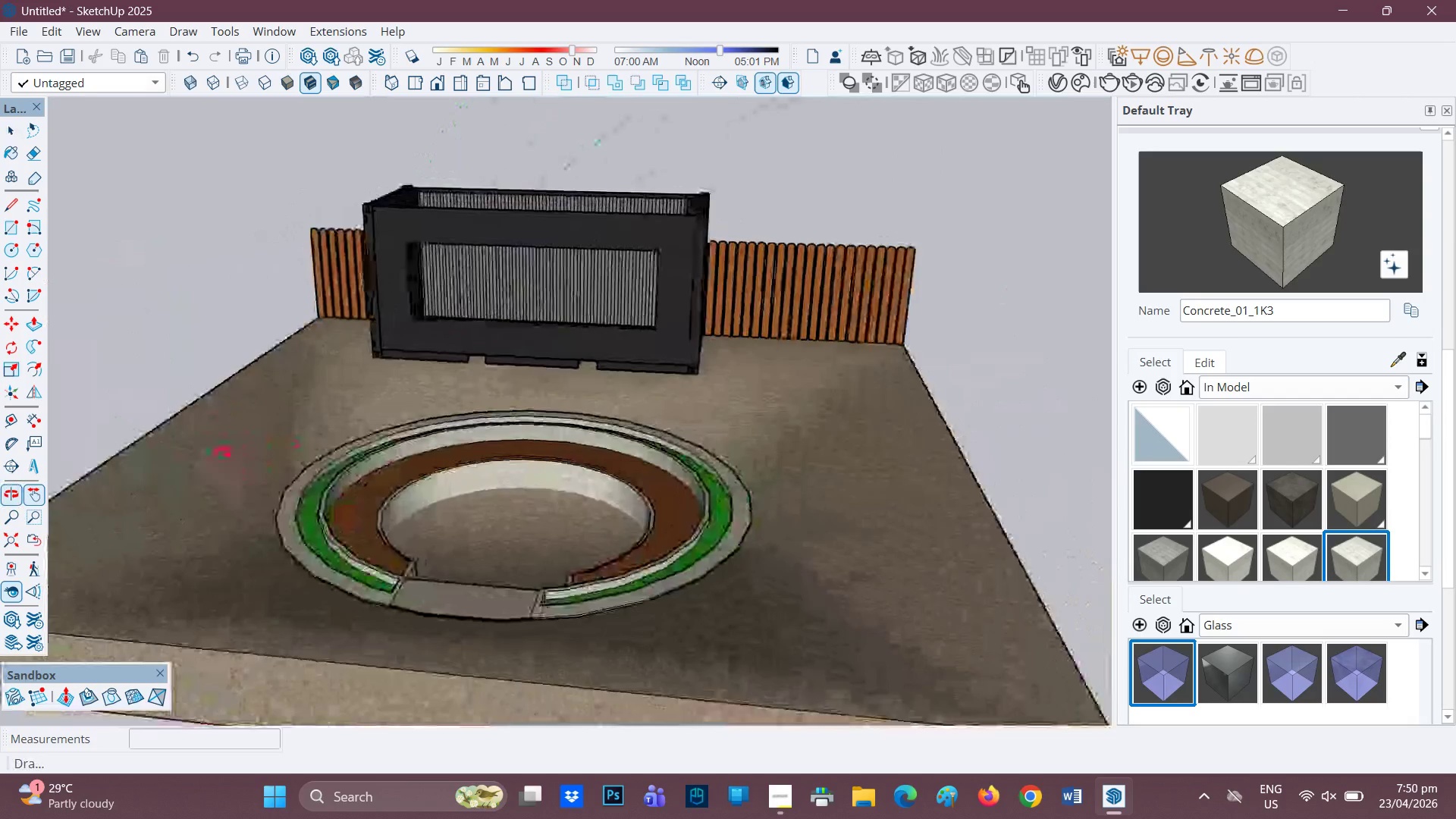 
scroll: coordinate [603, 395], scroll_direction: down, amount: 6.0
 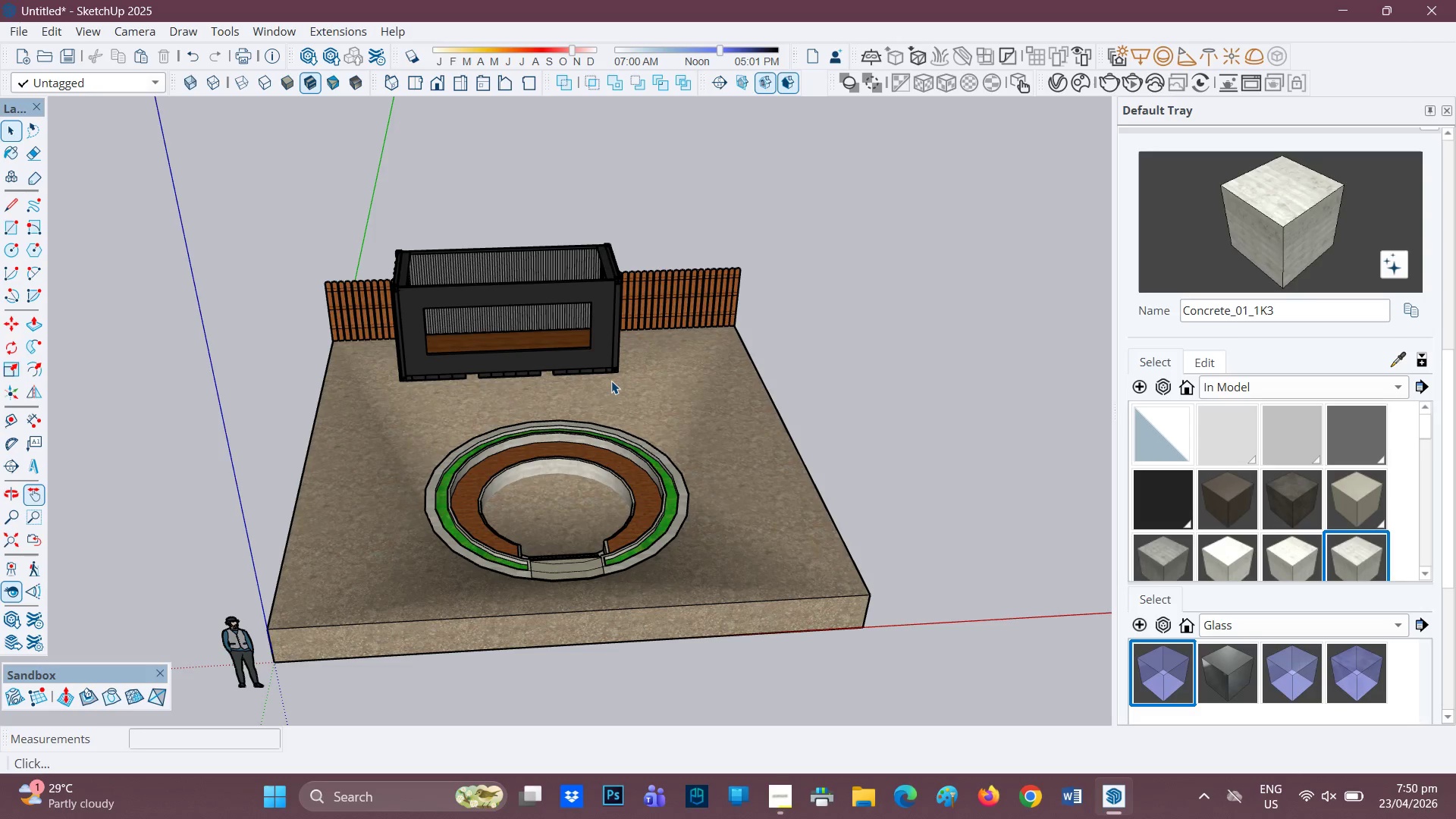 
wait(12.59)
 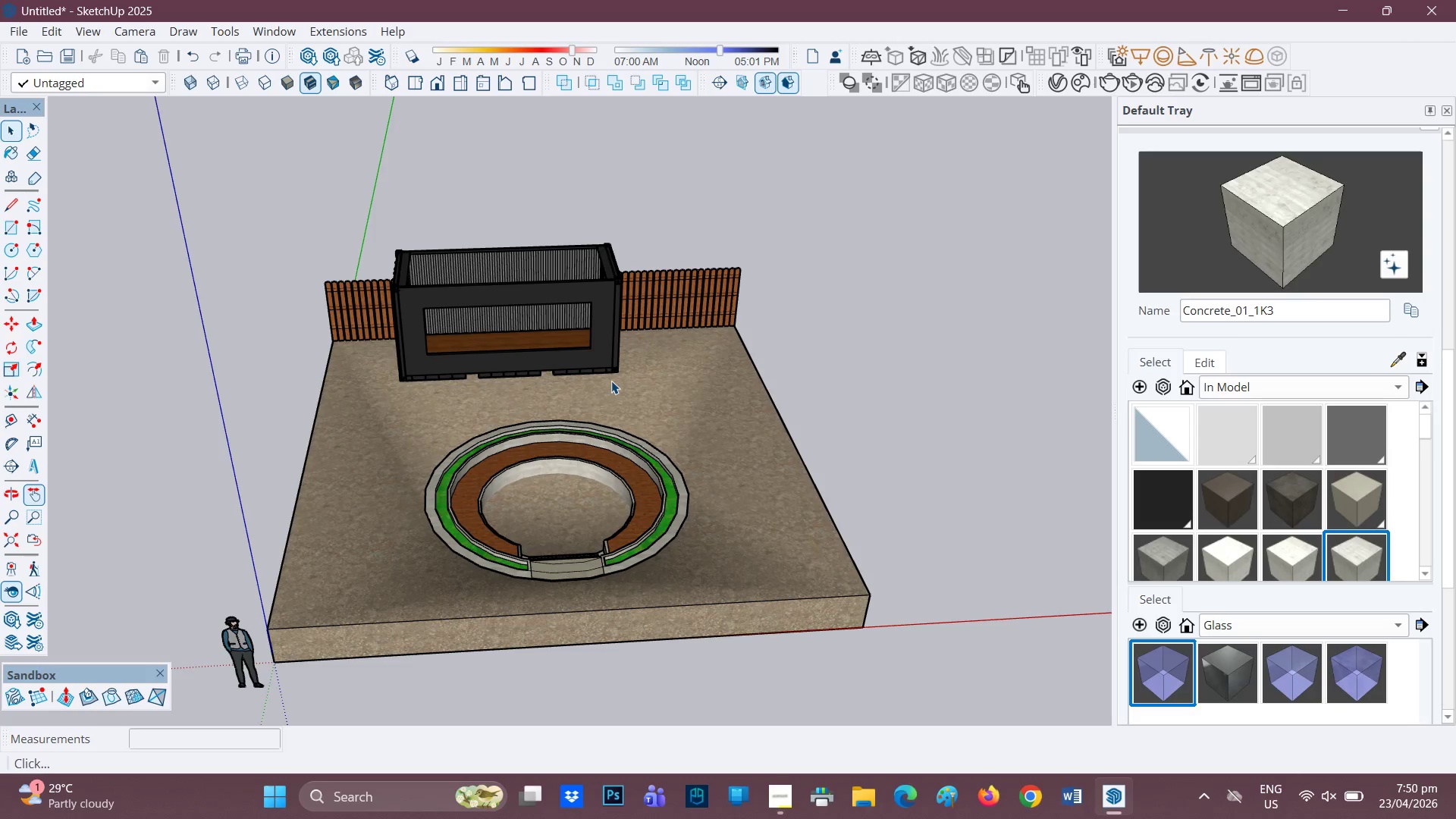 
scroll: coordinate [608, 249], scroll_direction: none, amount: 0.0
 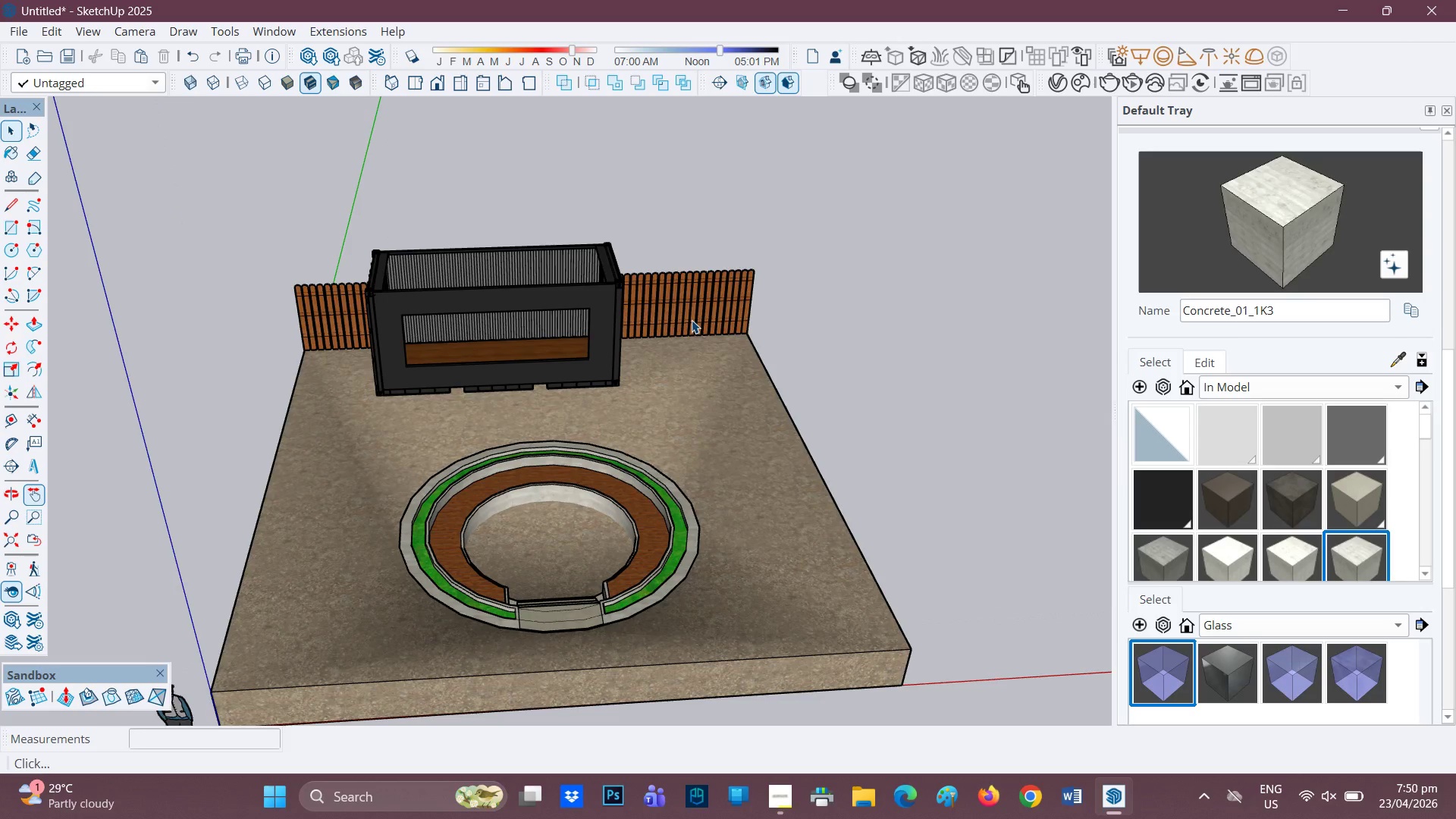 
scroll: coordinate [697, 325], scroll_direction: up, amount: 2.0
 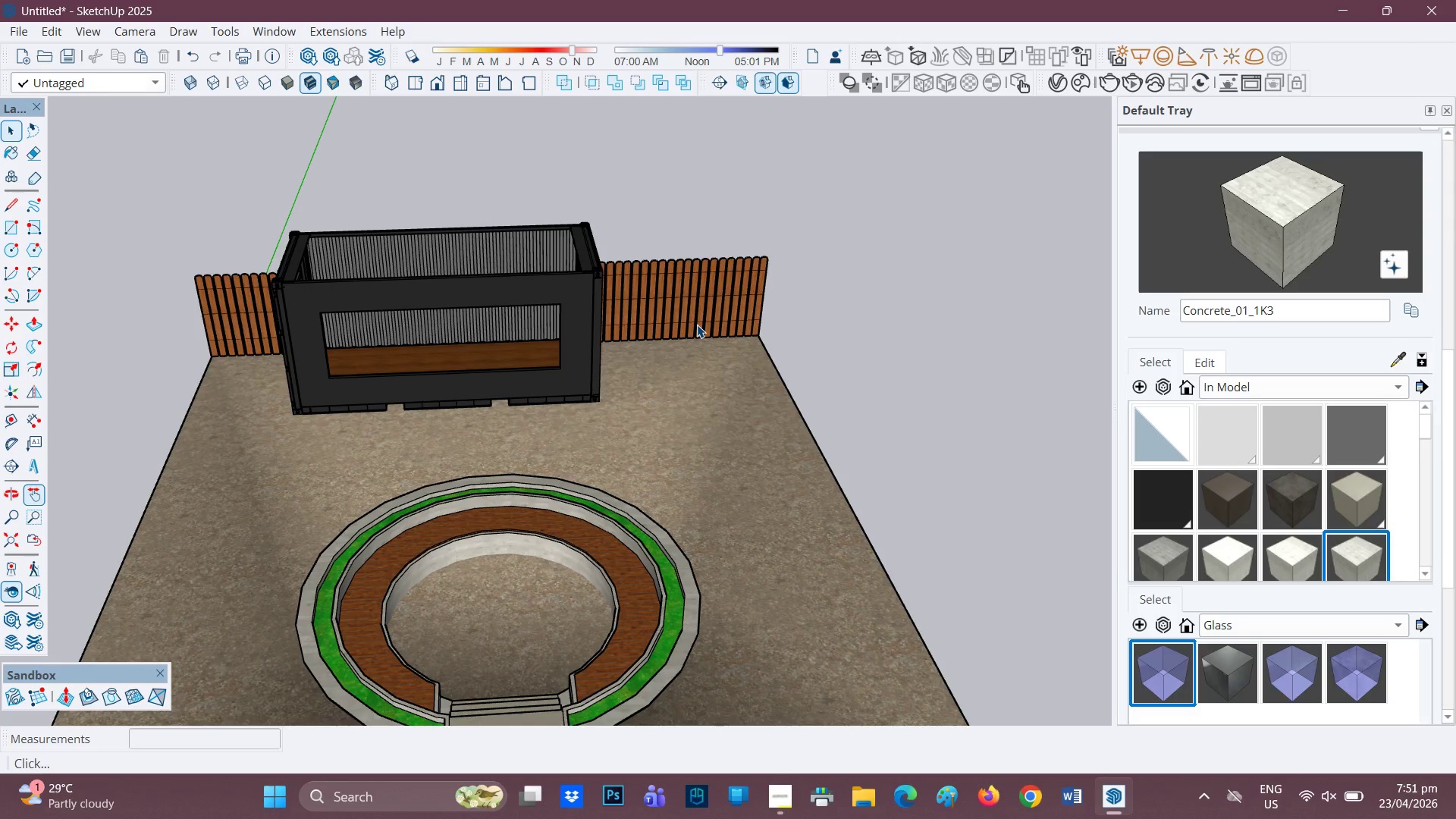 
wait(14.96)
 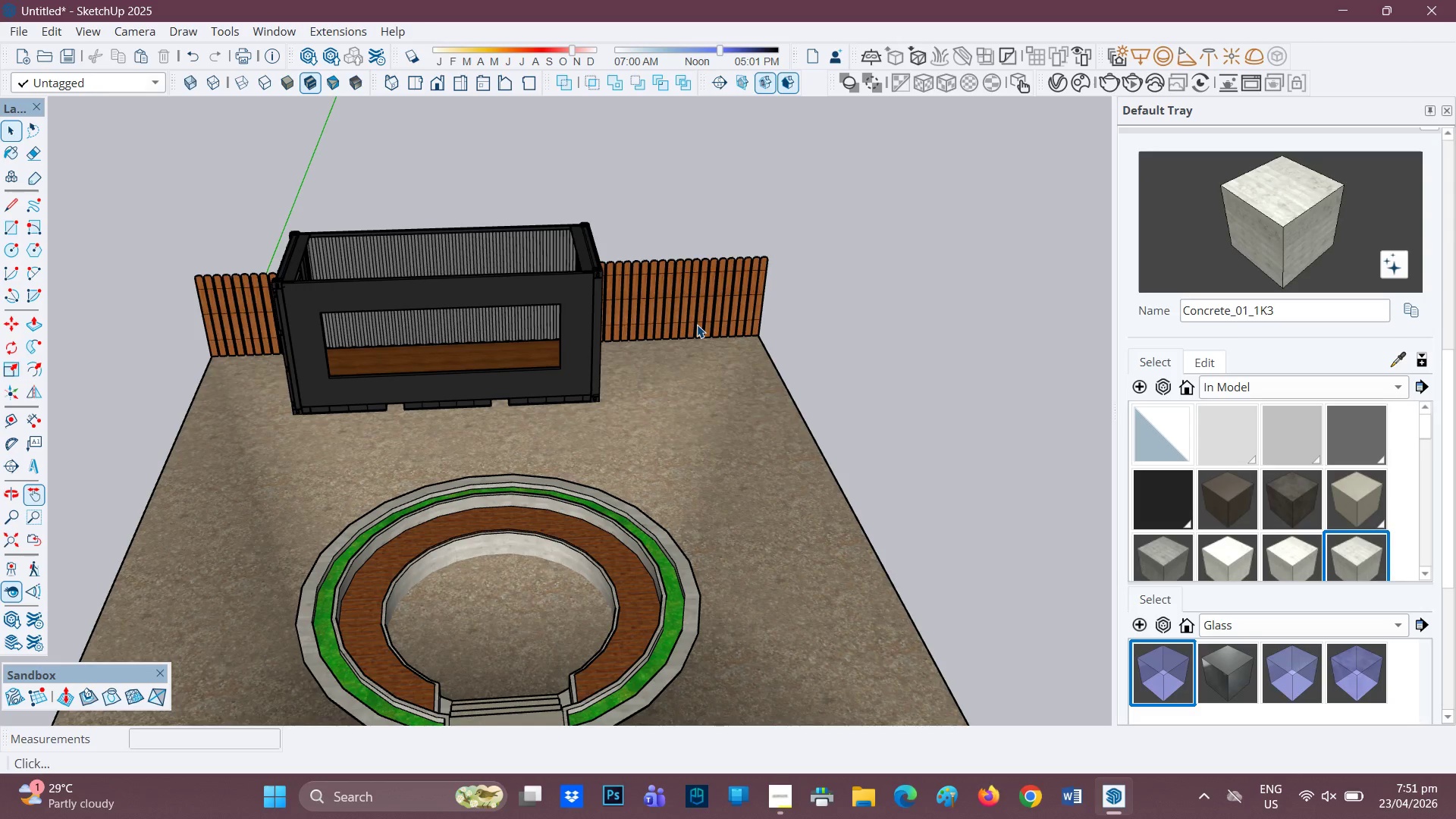 
scroll: coordinate [522, 404], scroll_direction: down, amount: 1.0
 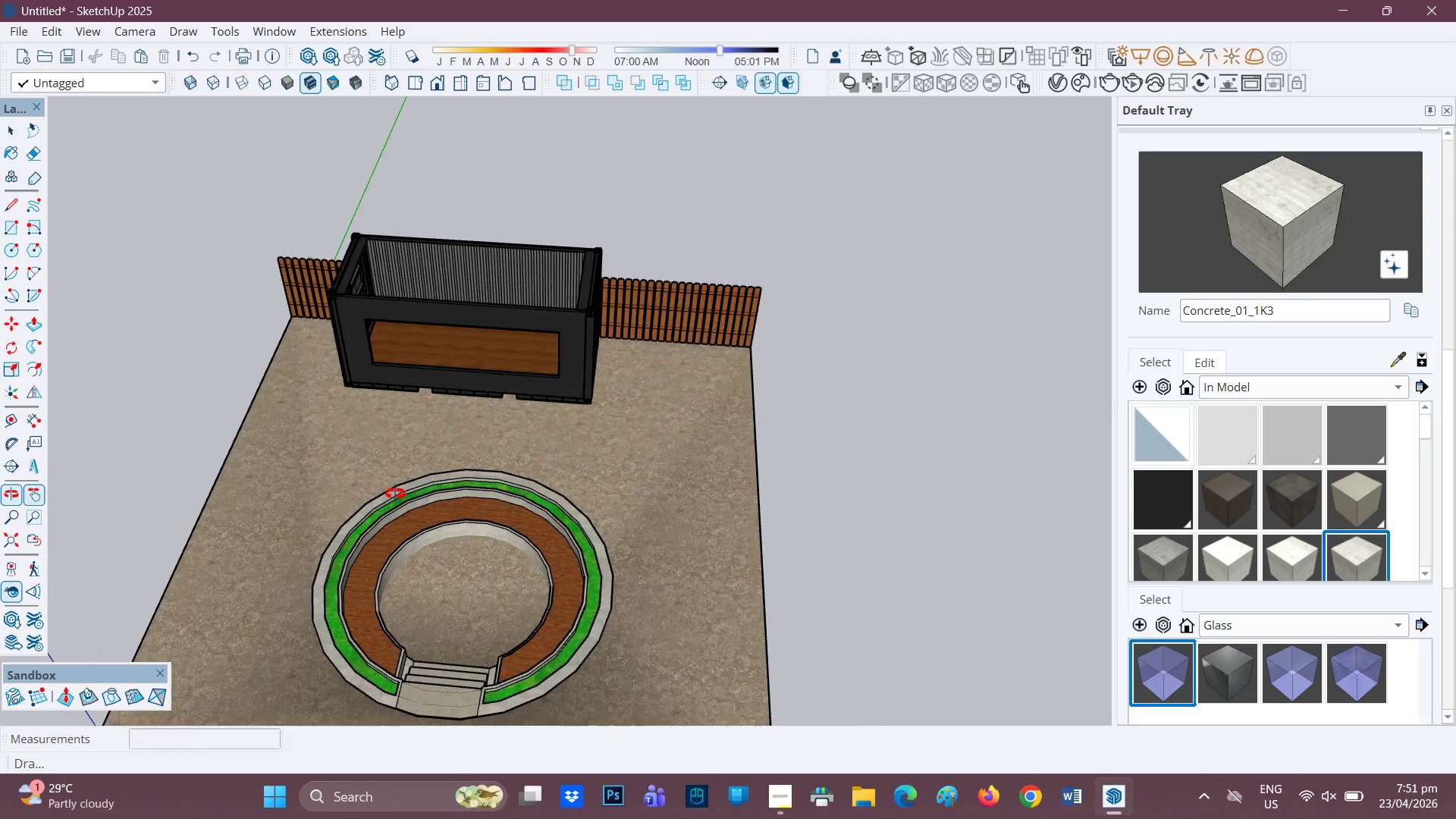 
scroll: coordinate [499, 448], scroll_direction: up, amount: 4.0
 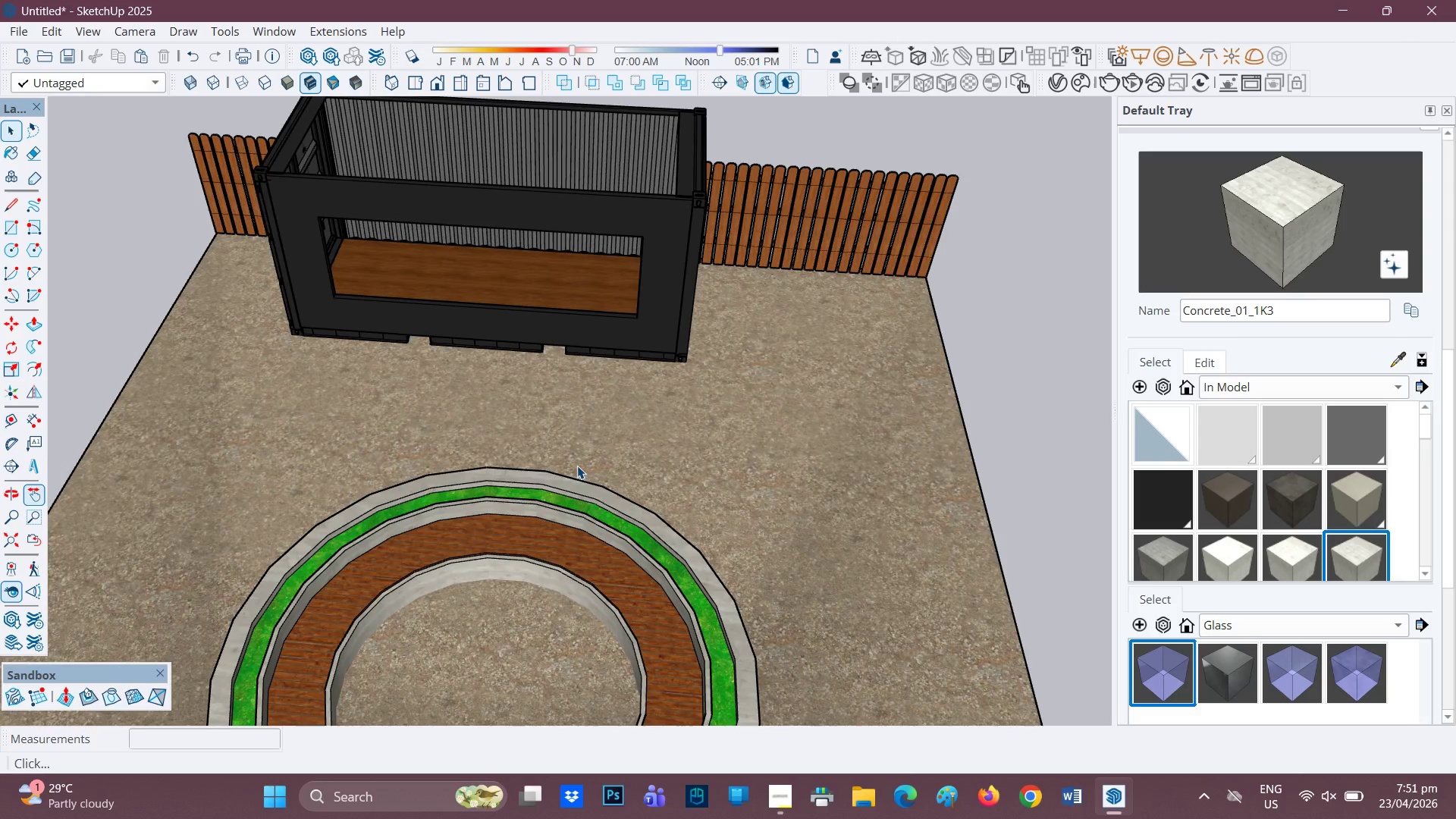 
key(L)
 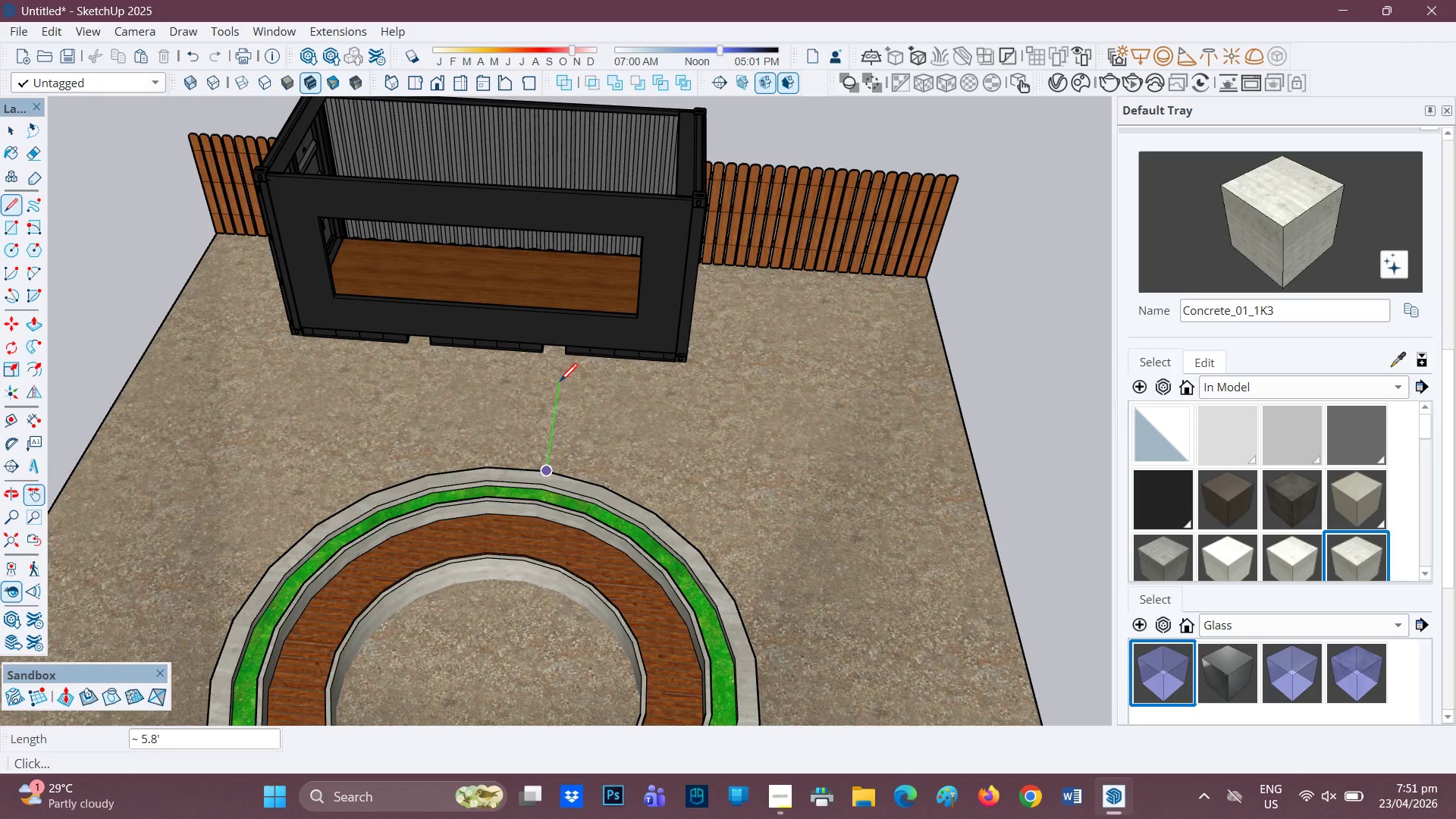 
key(5)
 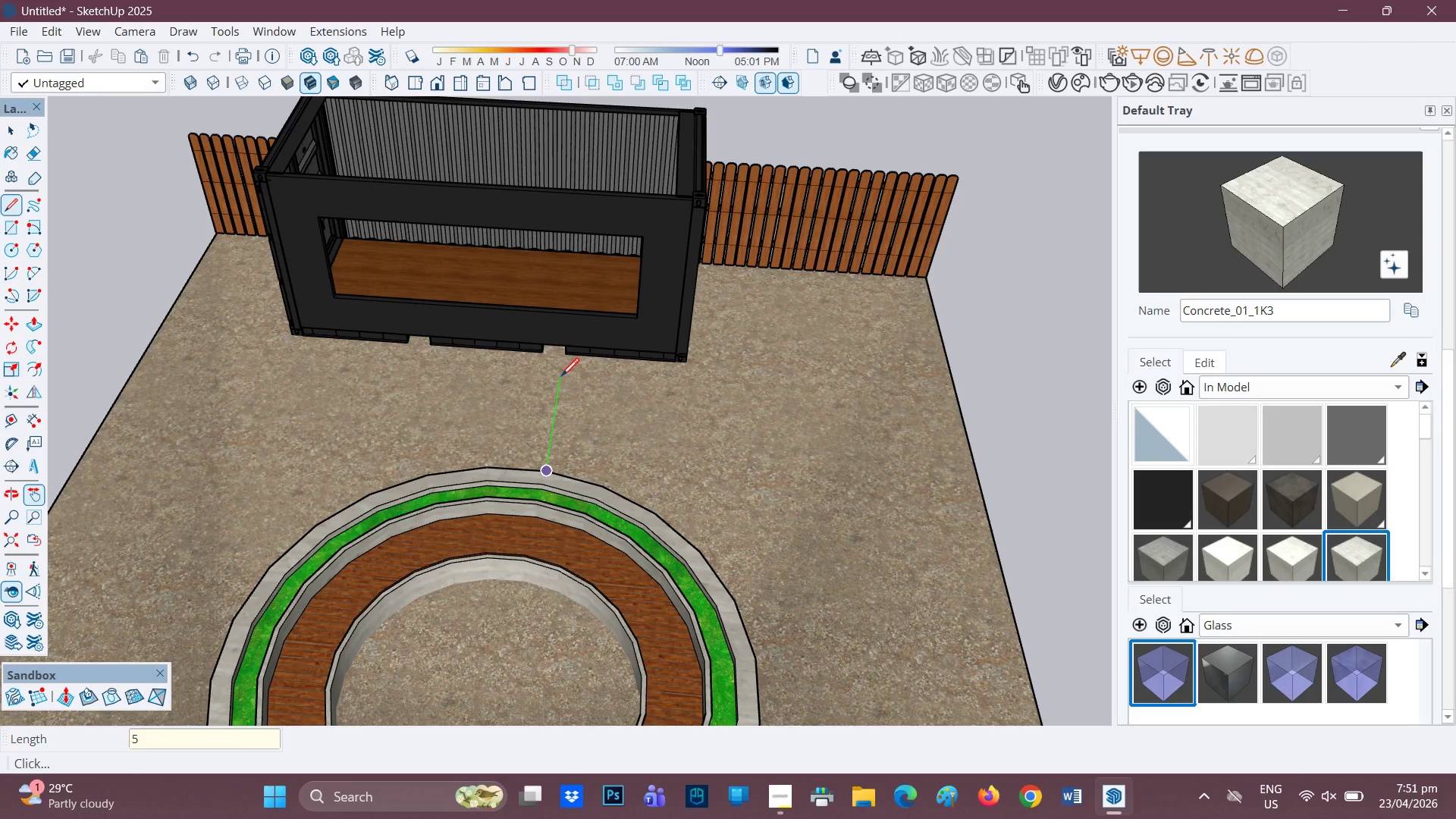 
key(Quote)
 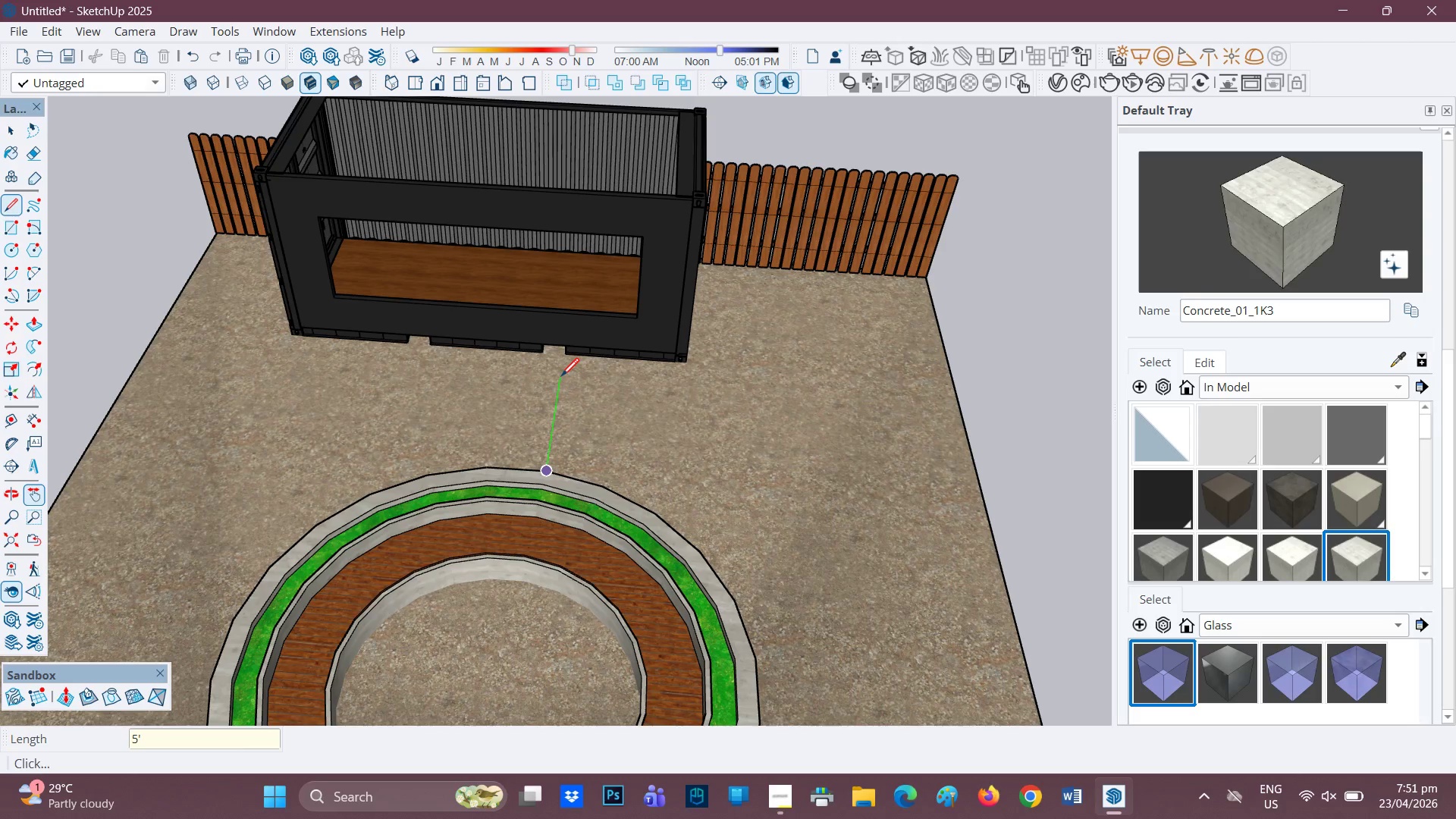 
key(Enter)
 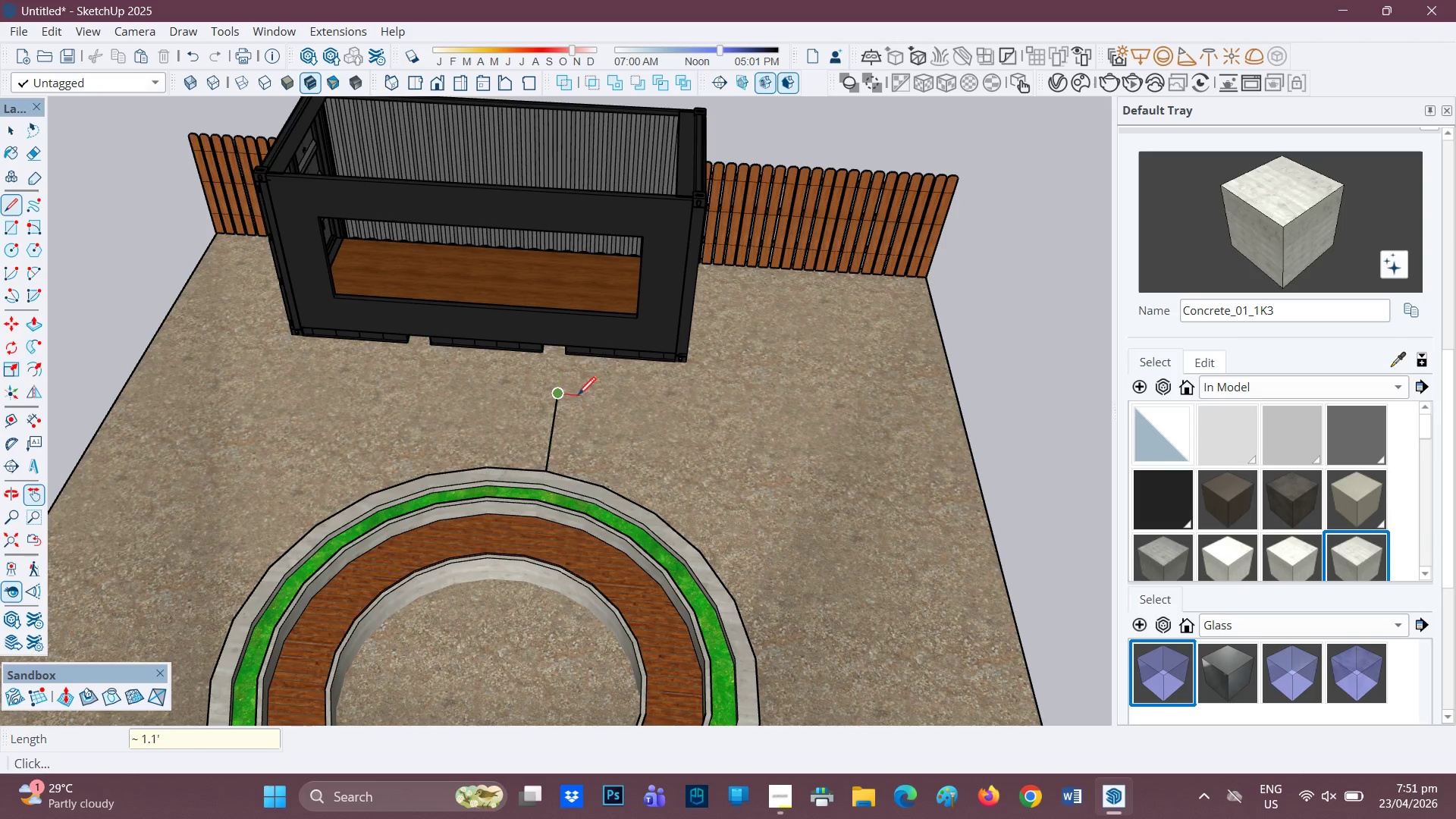 
scroll: coordinate [575, 400], scroll_direction: up, amount: 1.0
 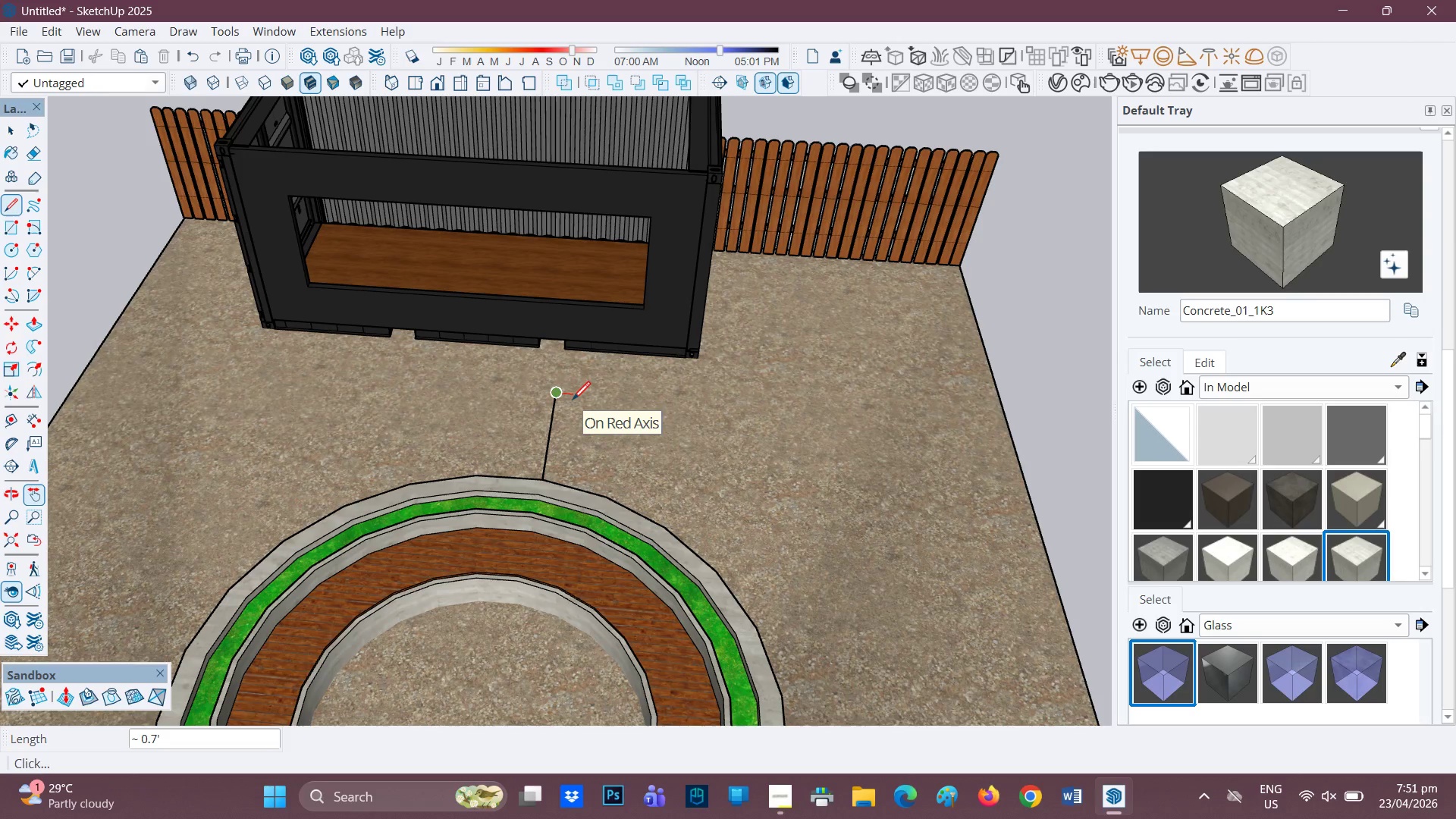 
key(Space)
 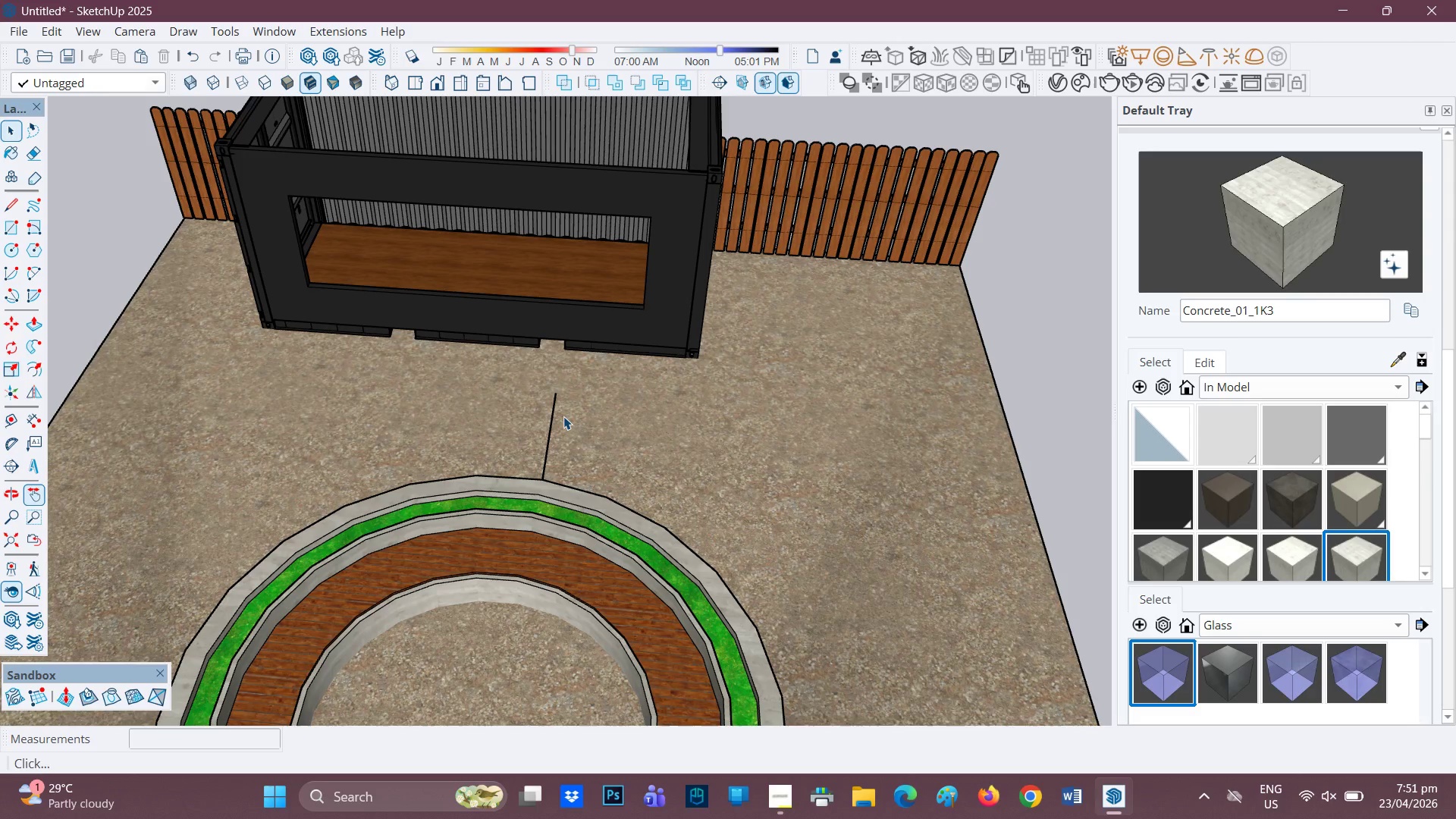 
key(E)
 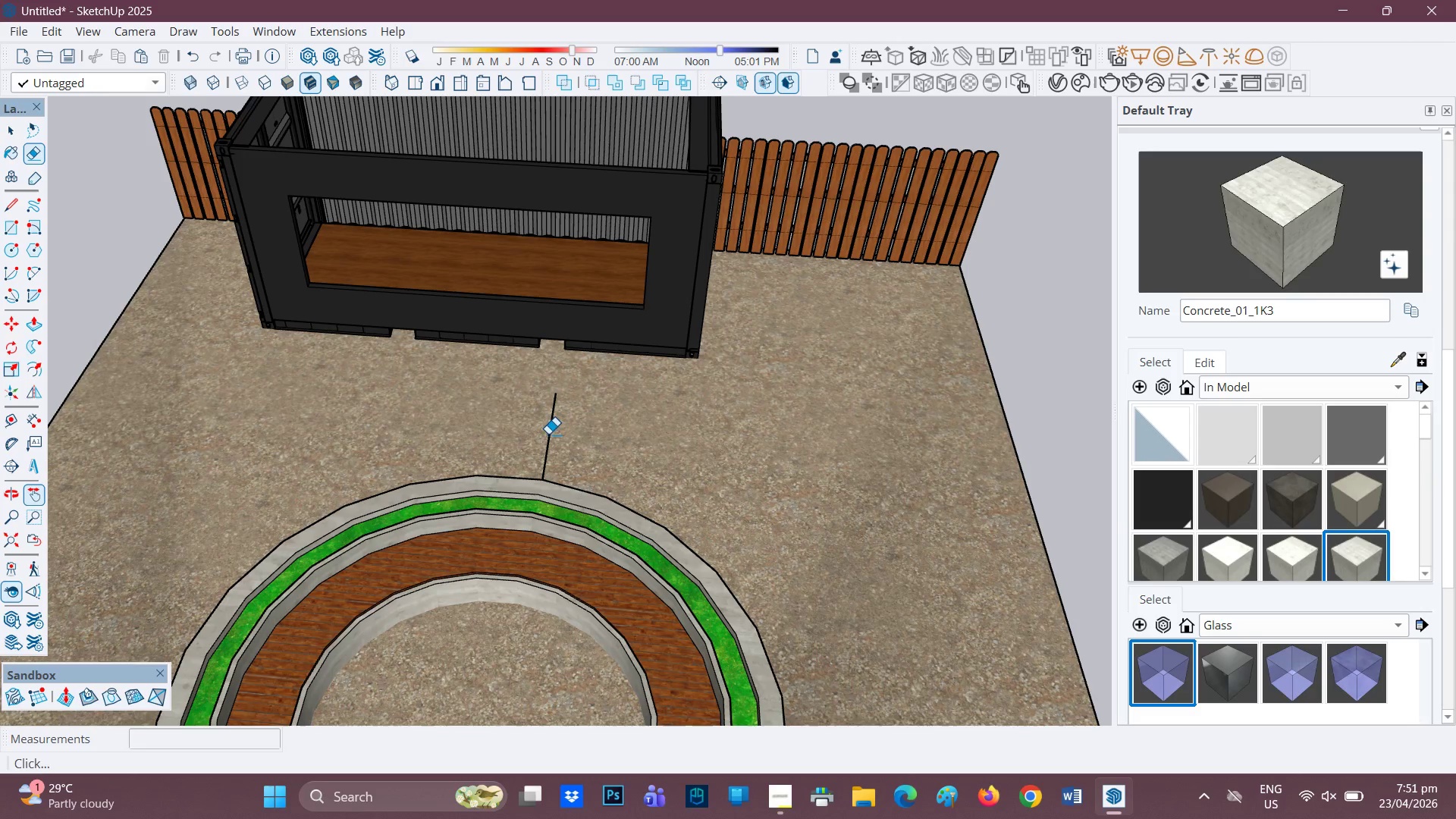 
left_click_drag(start_coordinate=[541, 429], to_coordinate=[561, 438])
 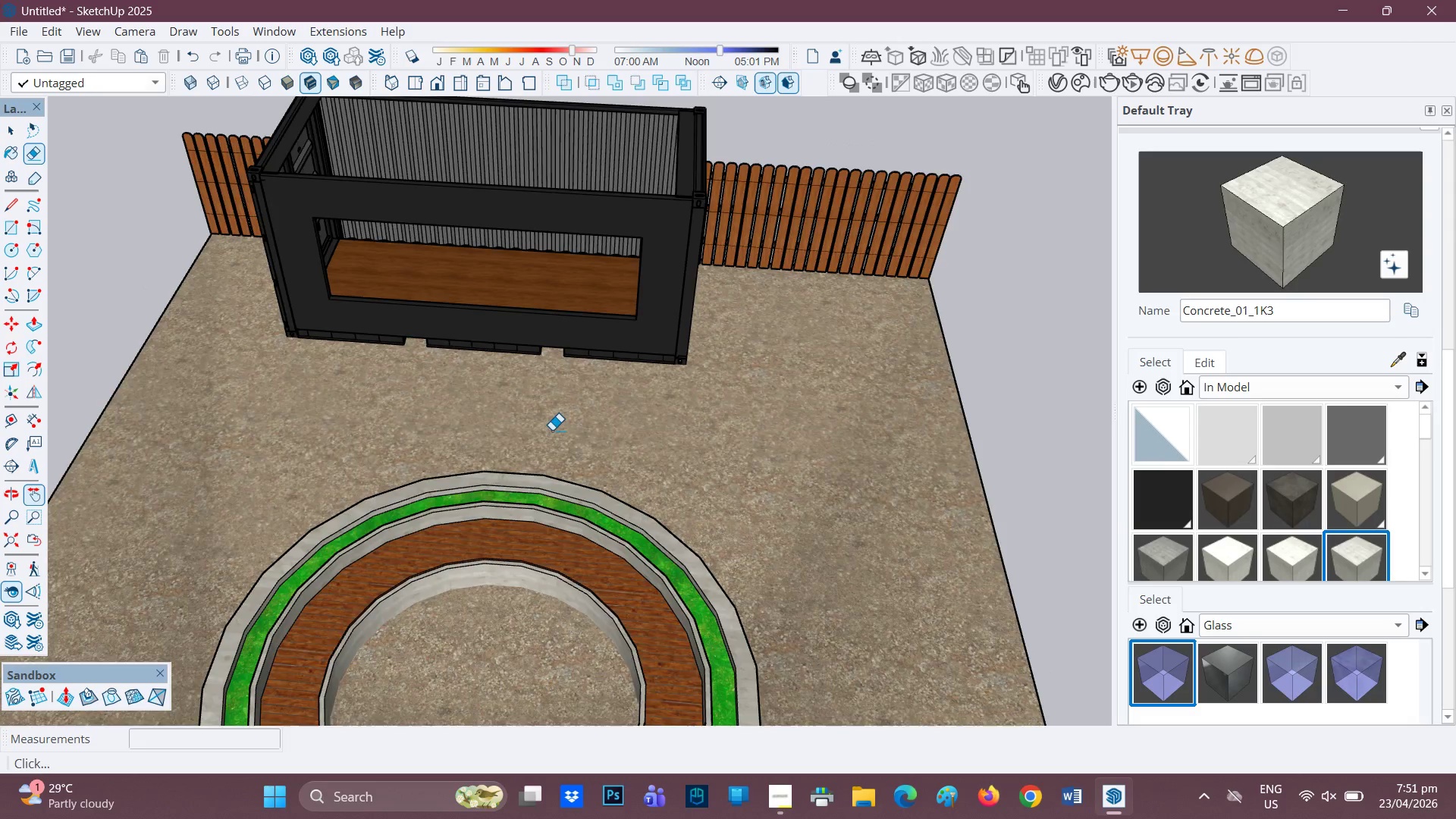 
scroll: coordinate [552, 430], scroll_direction: down, amount: 3.0
 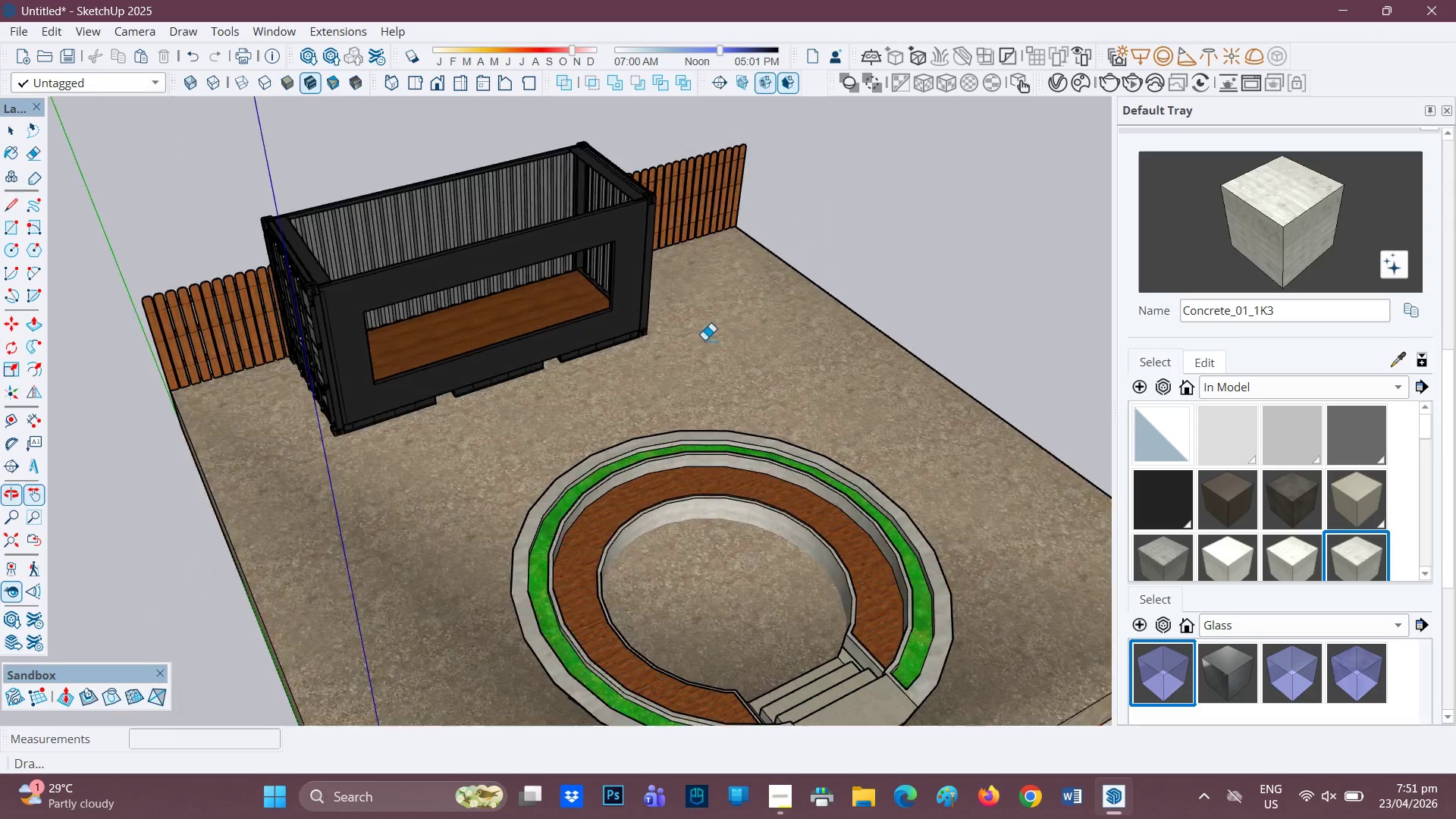 
scroll: coordinate [211, 534], scroll_direction: up, amount: 3.0
 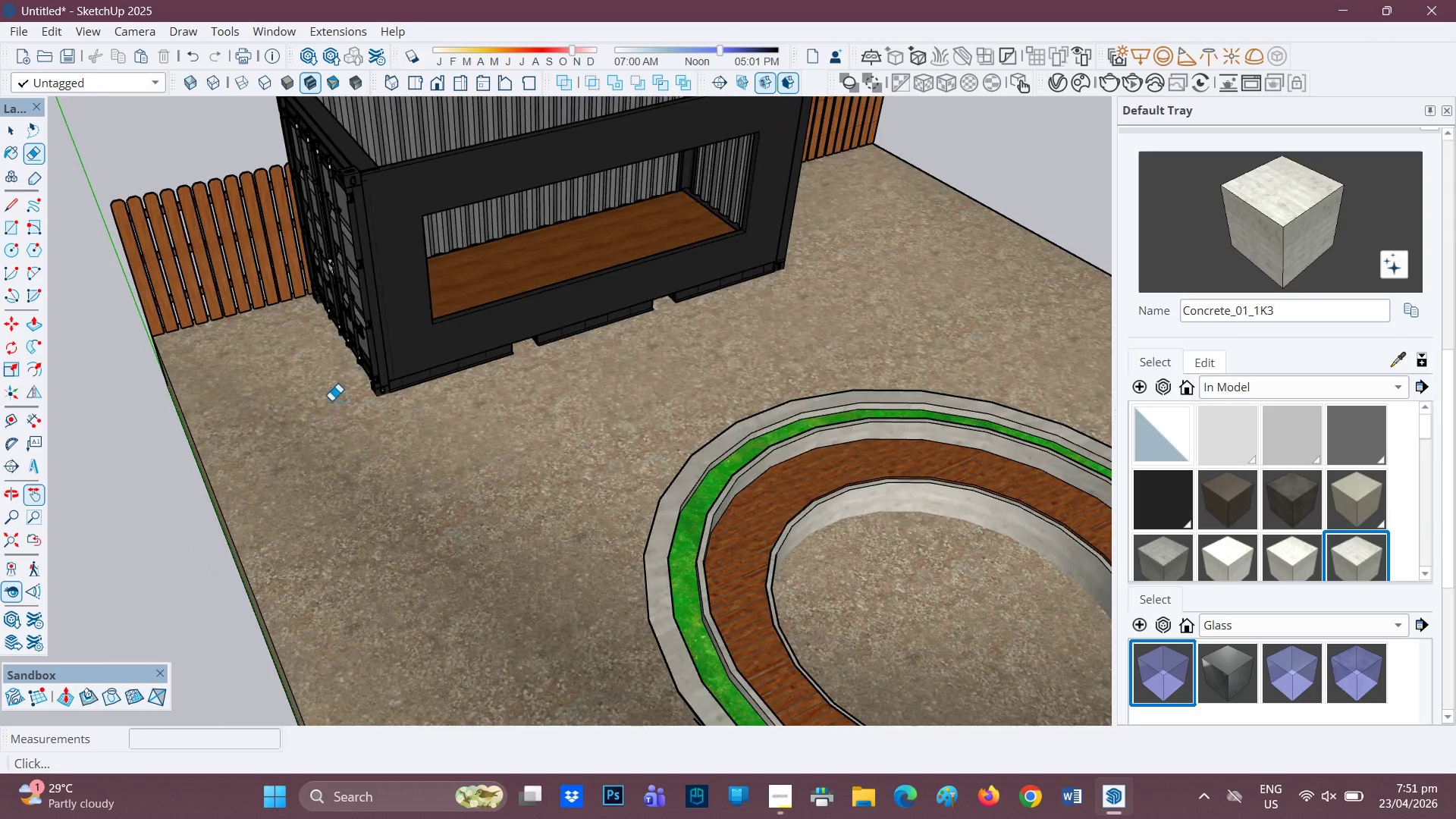 
key(L)
 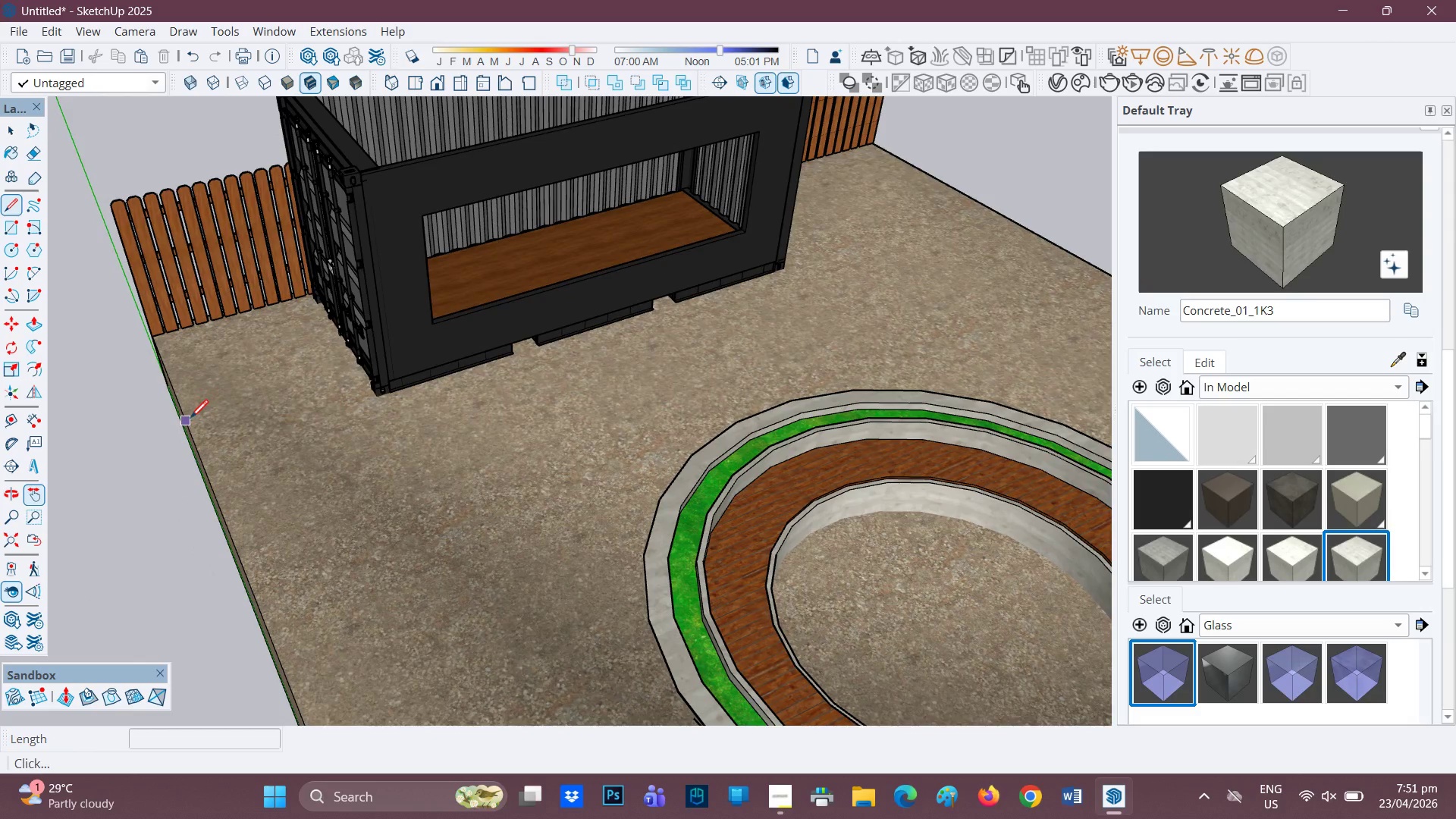 
left_click_drag(start_coordinate=[190, 419], to_coordinate=[213, 407])
 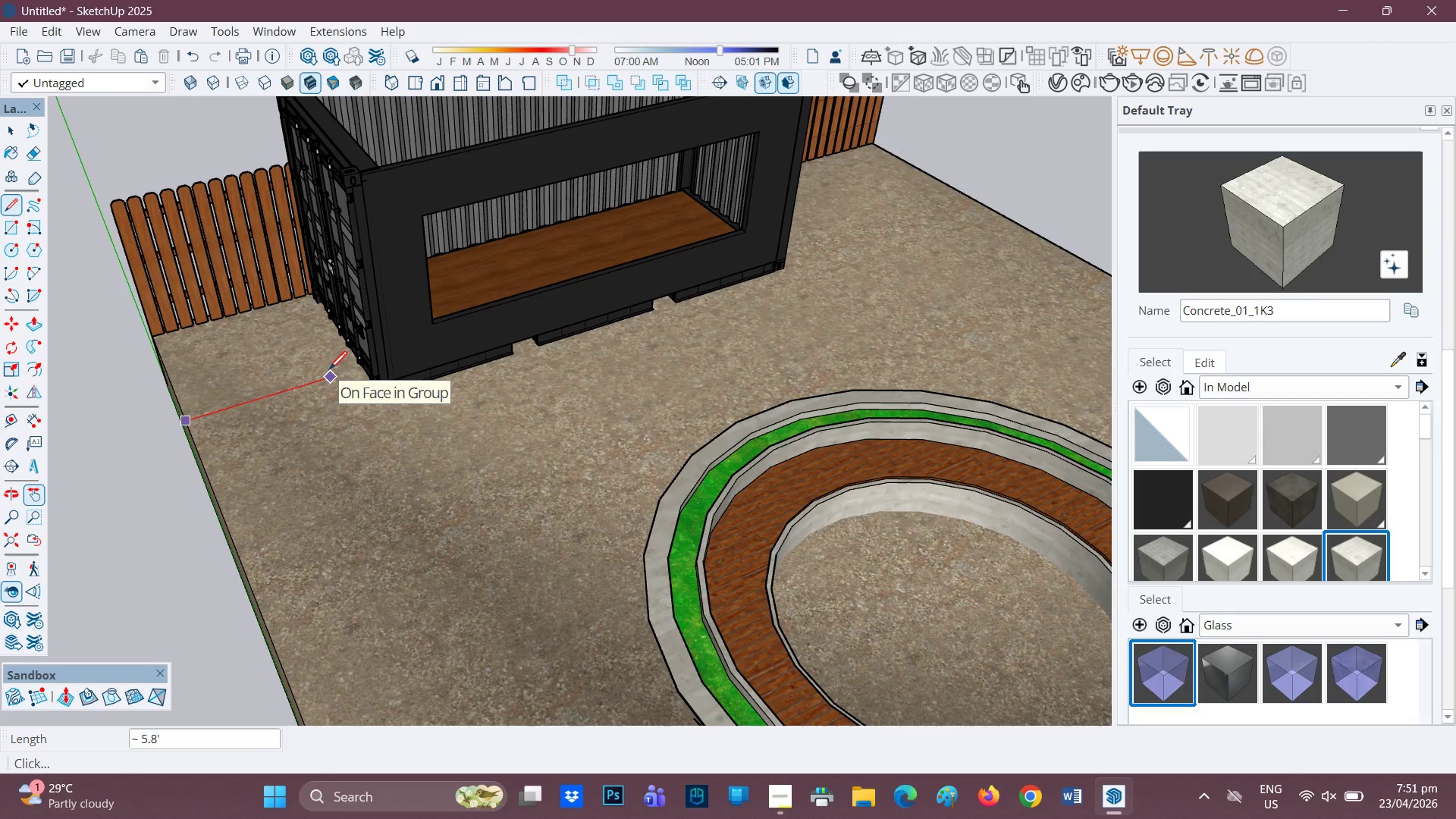 
key(5)
 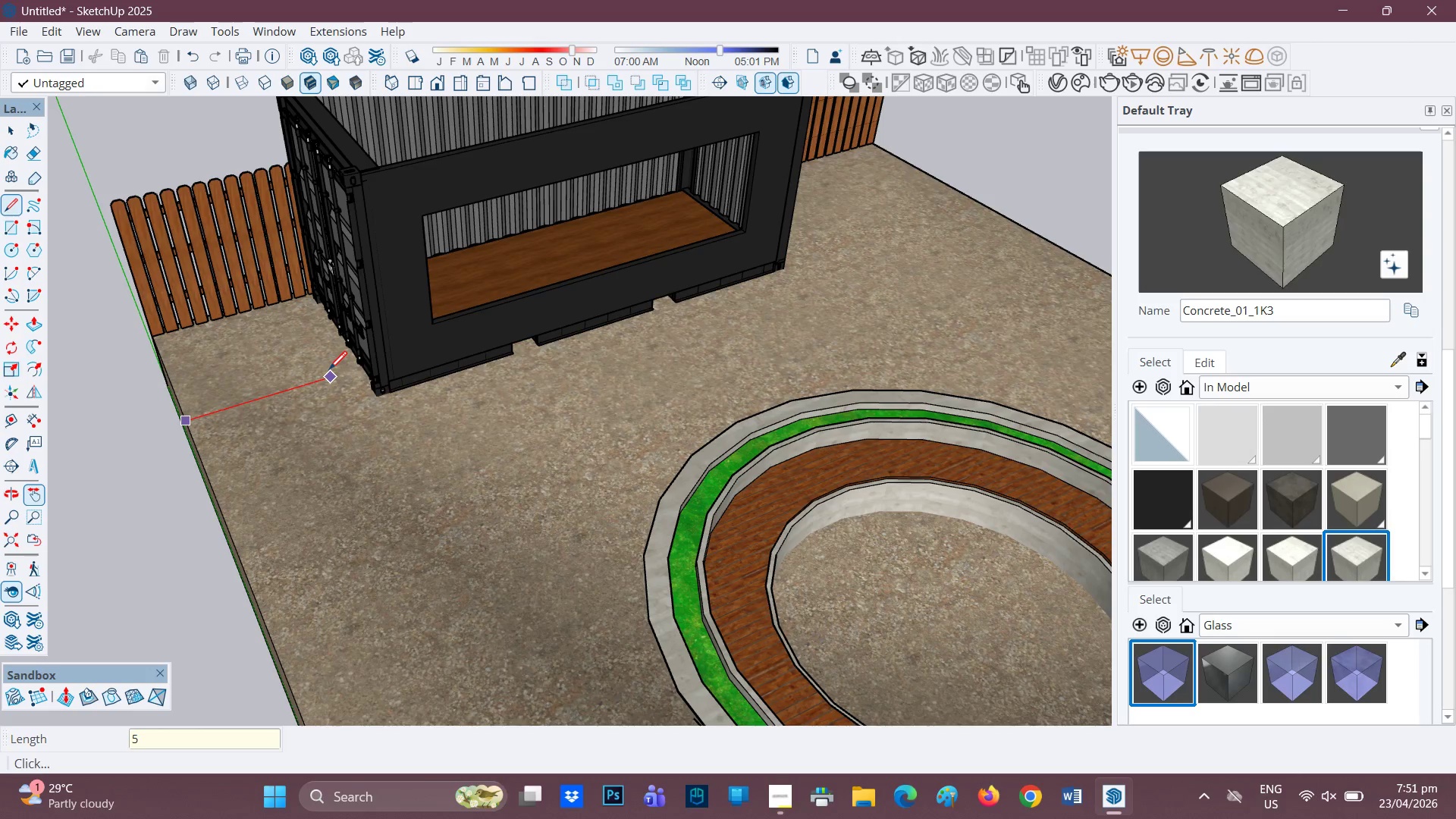 
key(Quote)
 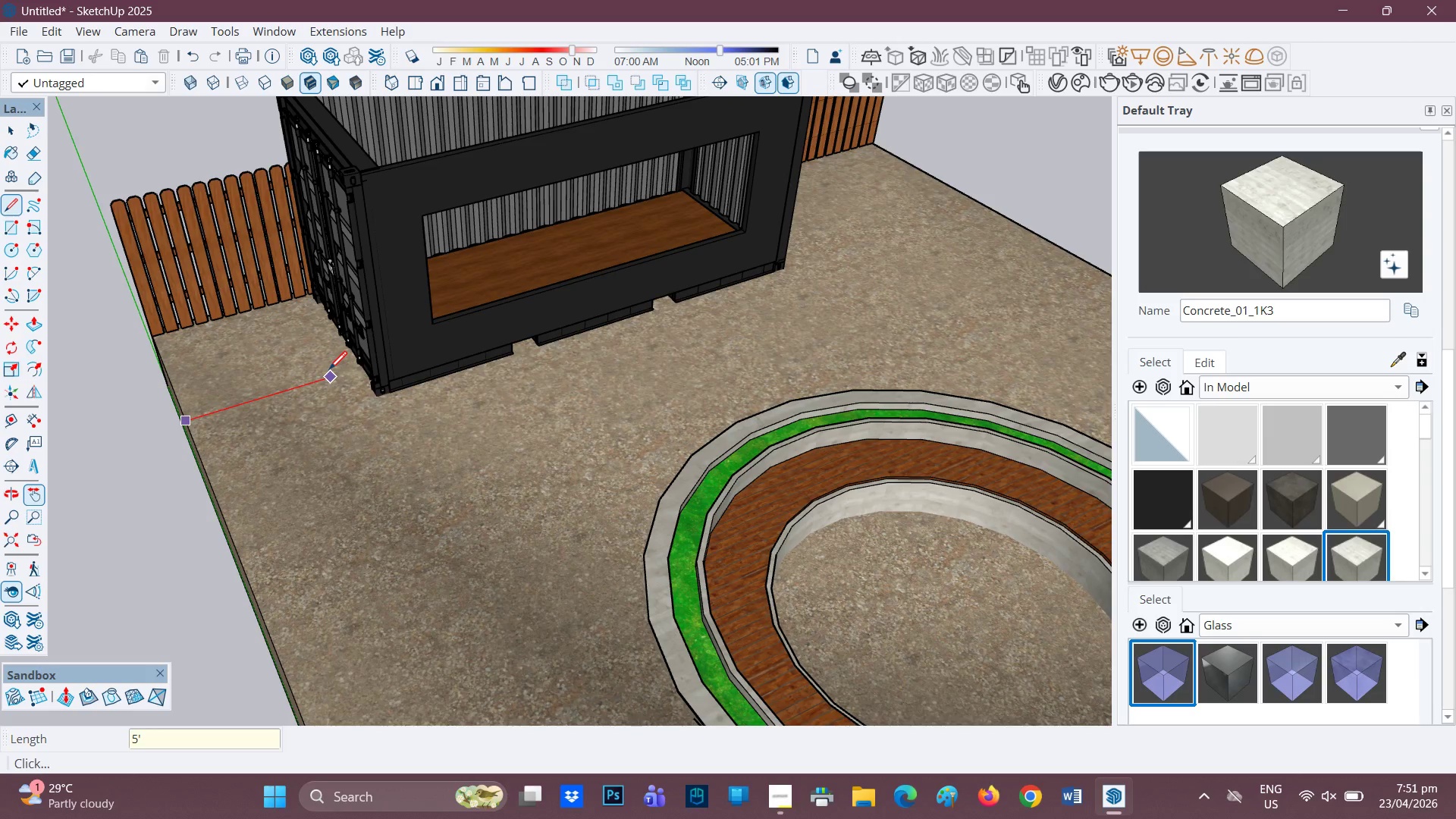 
key(Enter)
 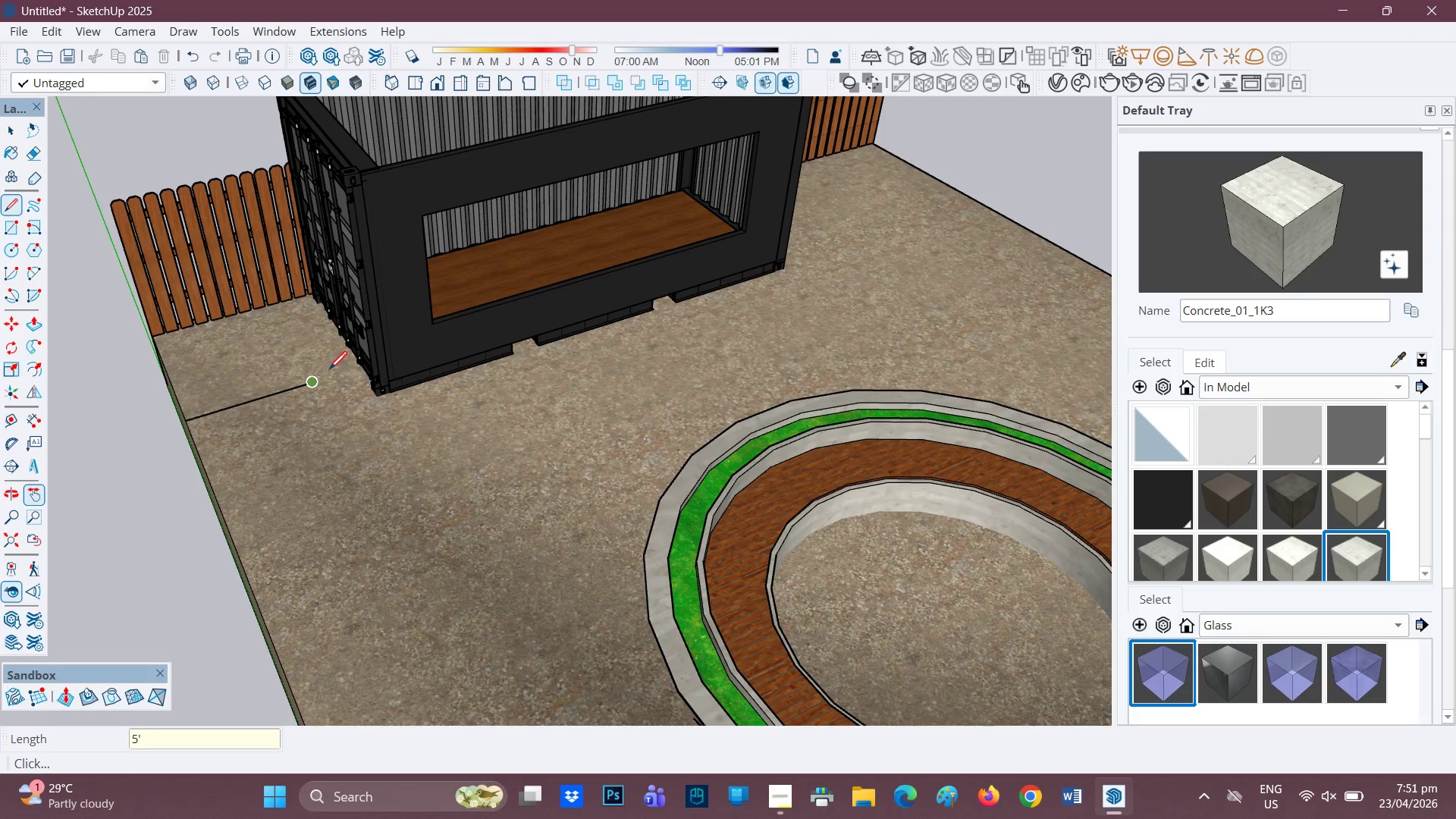 
key(E)
 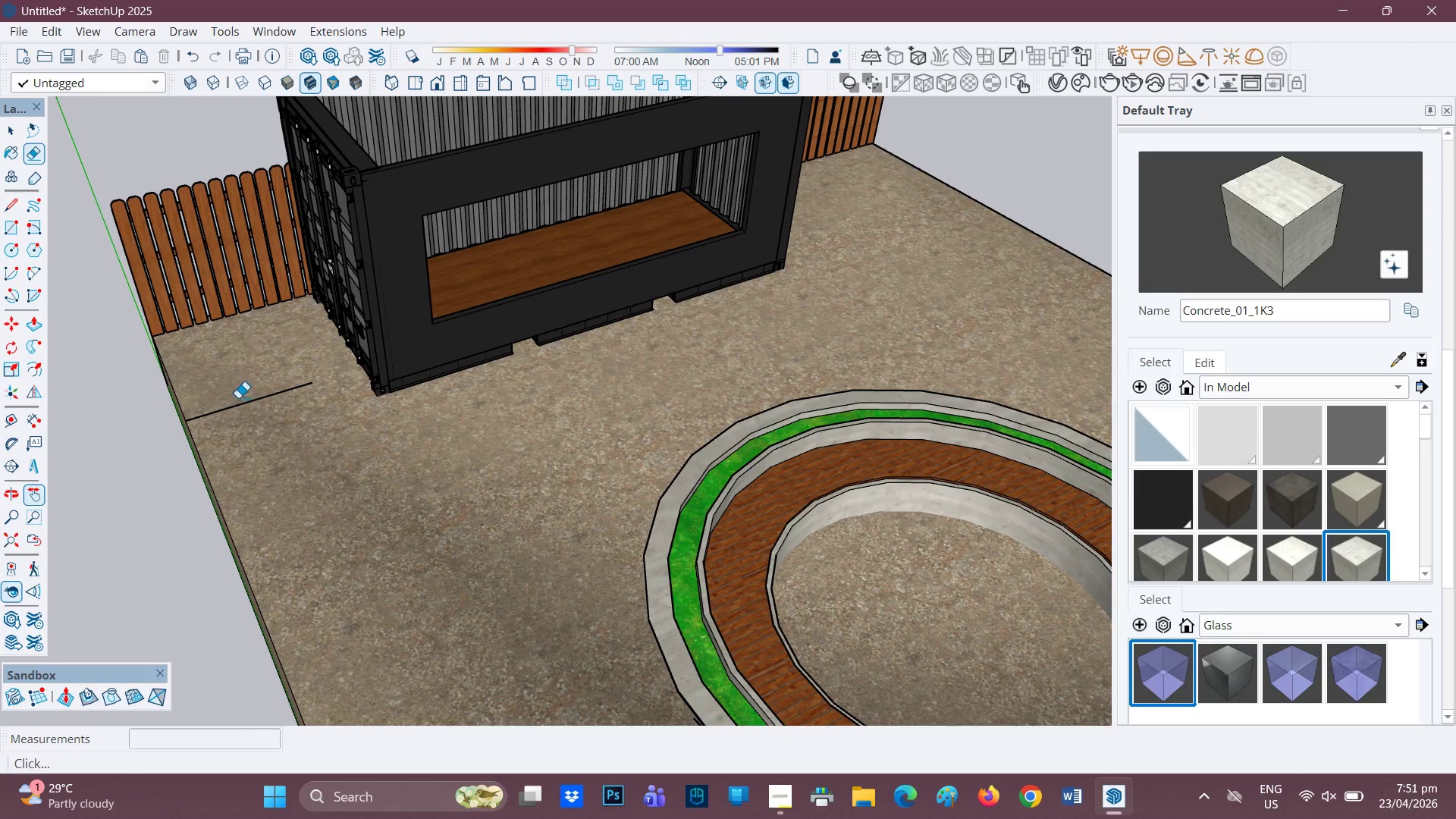 
left_click_drag(start_coordinate=[237, 394], to_coordinate=[242, 415])
 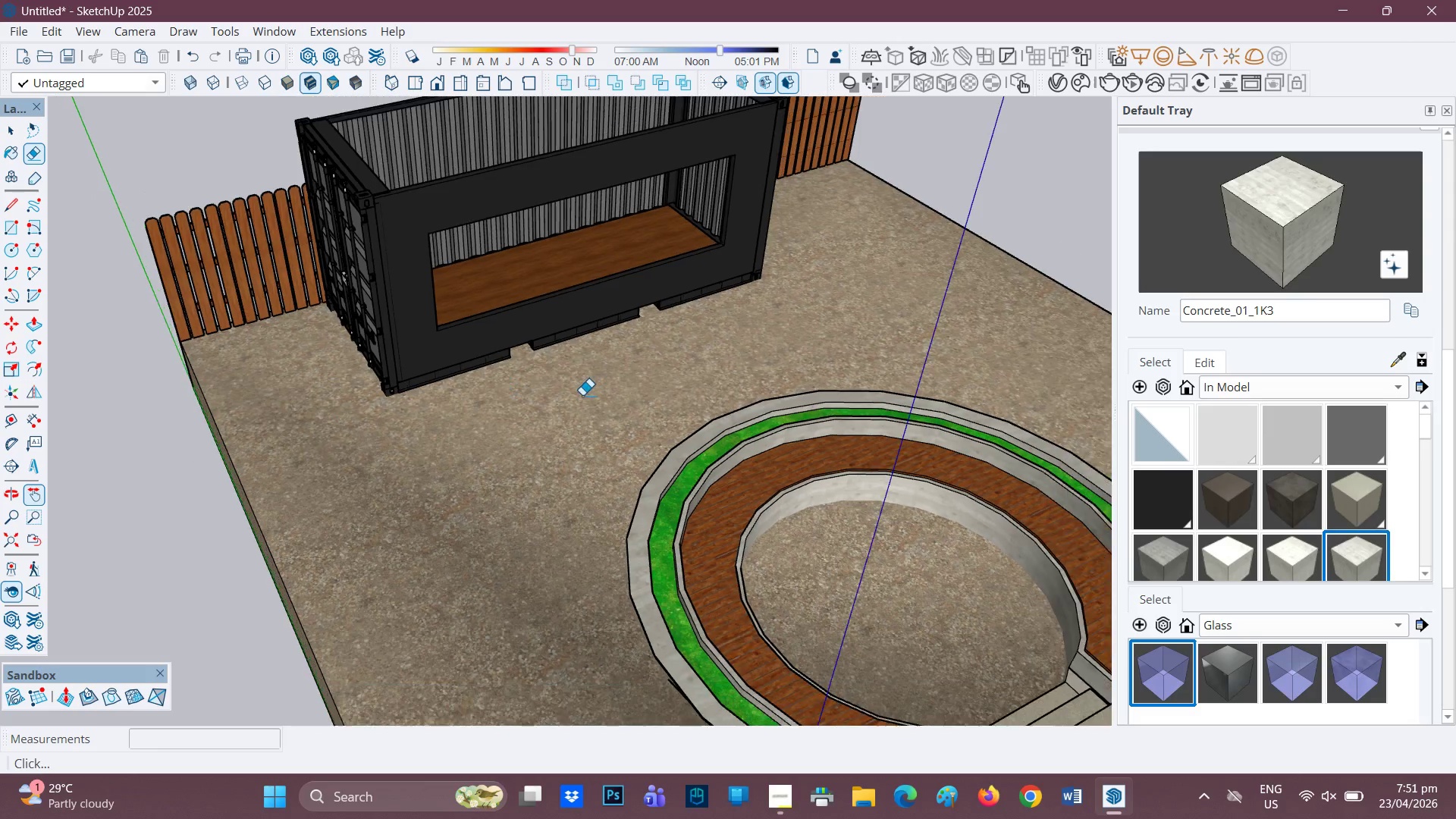 
scroll: coordinate [695, 377], scroll_direction: down, amount: 6.0
 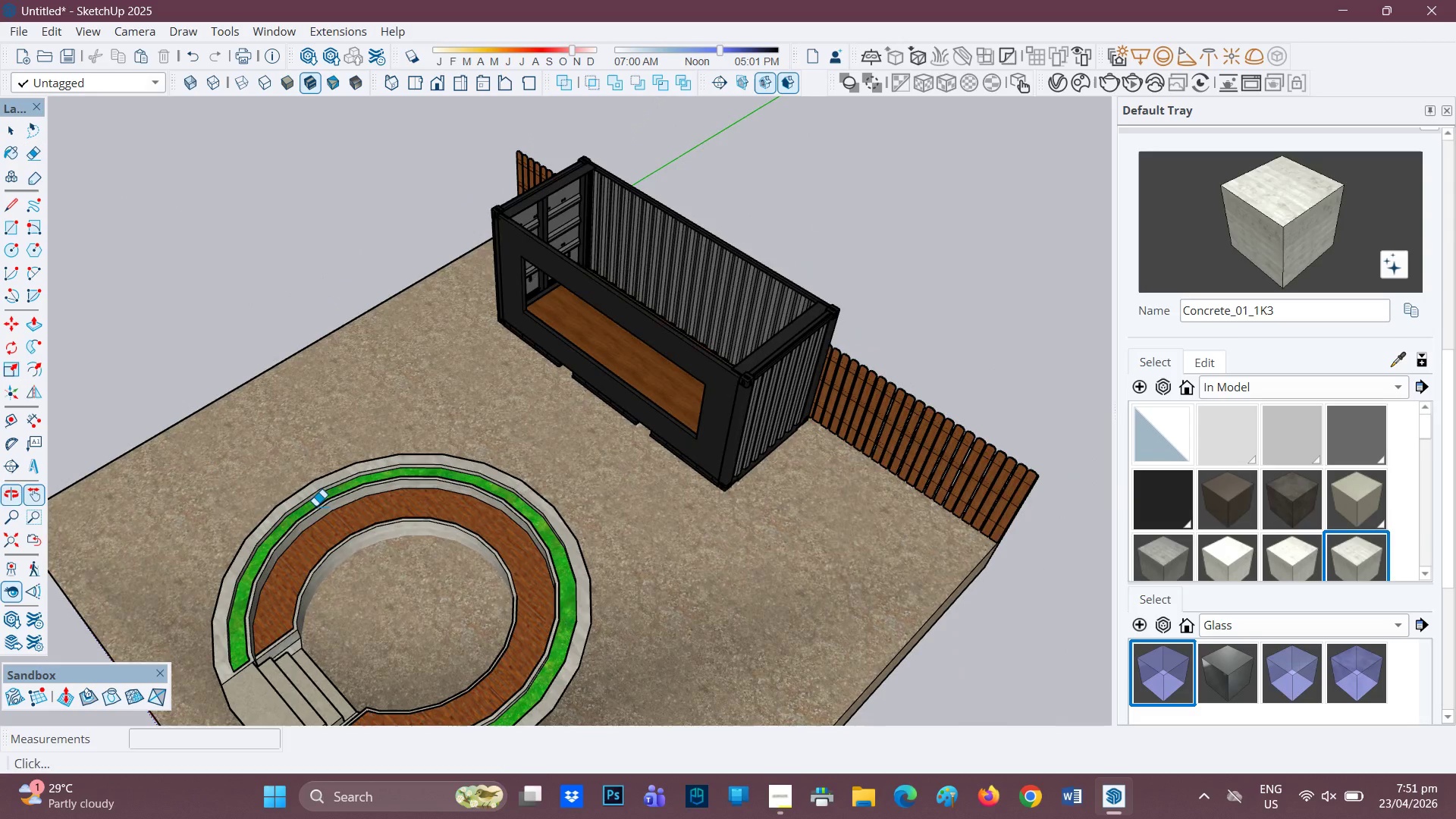 
scroll: coordinate [590, 513], scroll_direction: up, amount: 3.0
 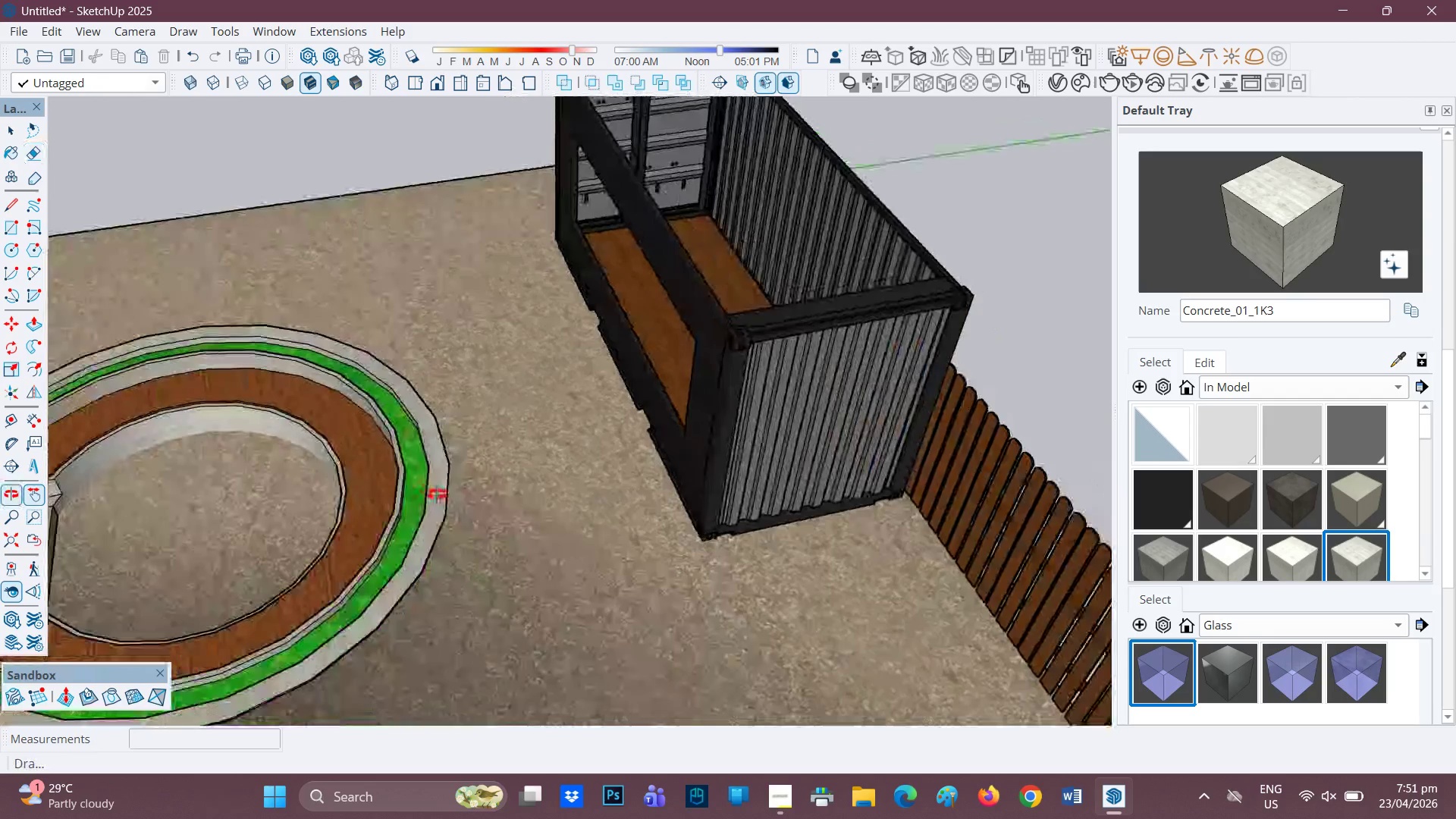 
key(L)
 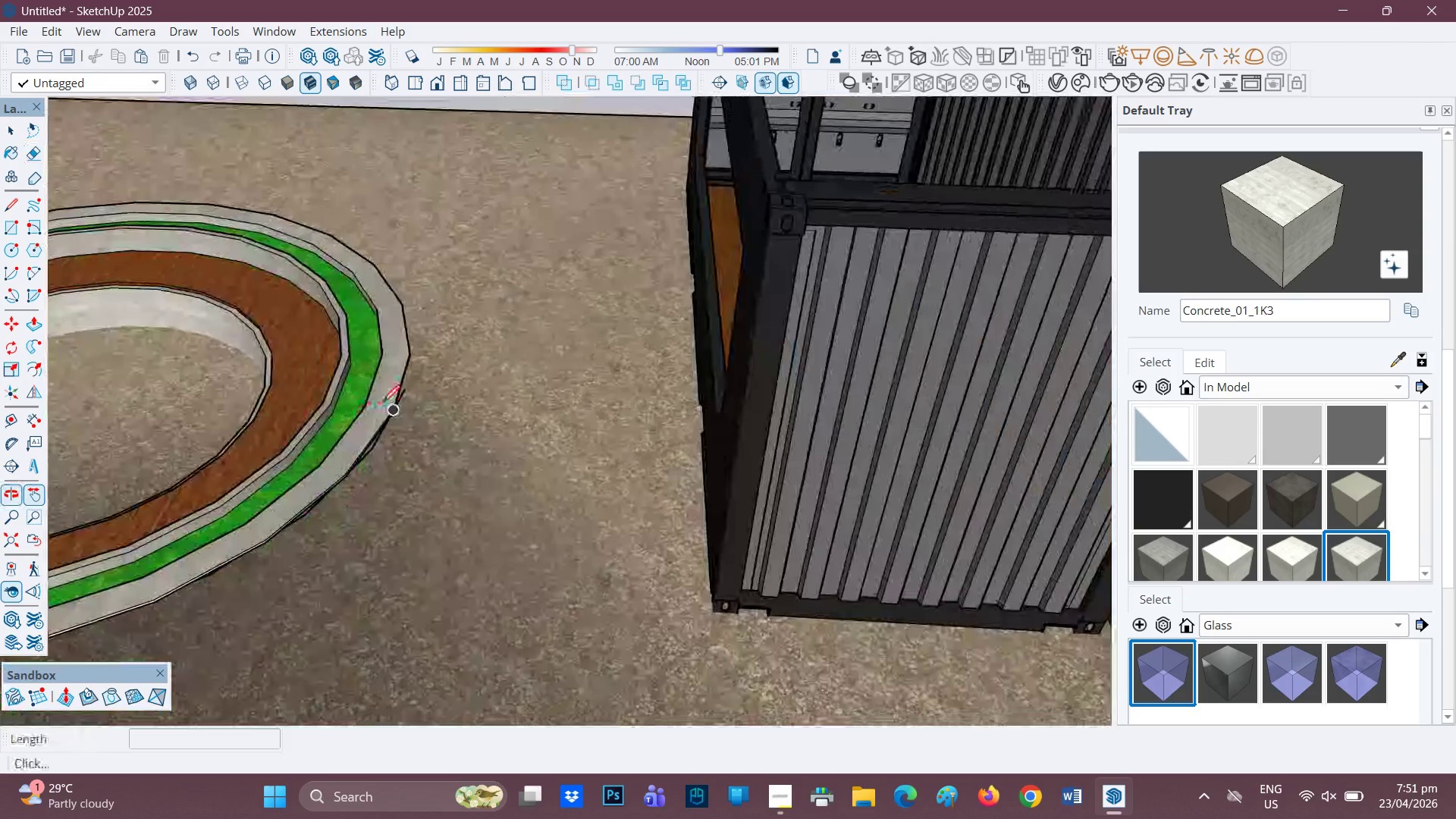 
scroll: coordinate [488, 450], scroll_direction: up, amount: 4.0
 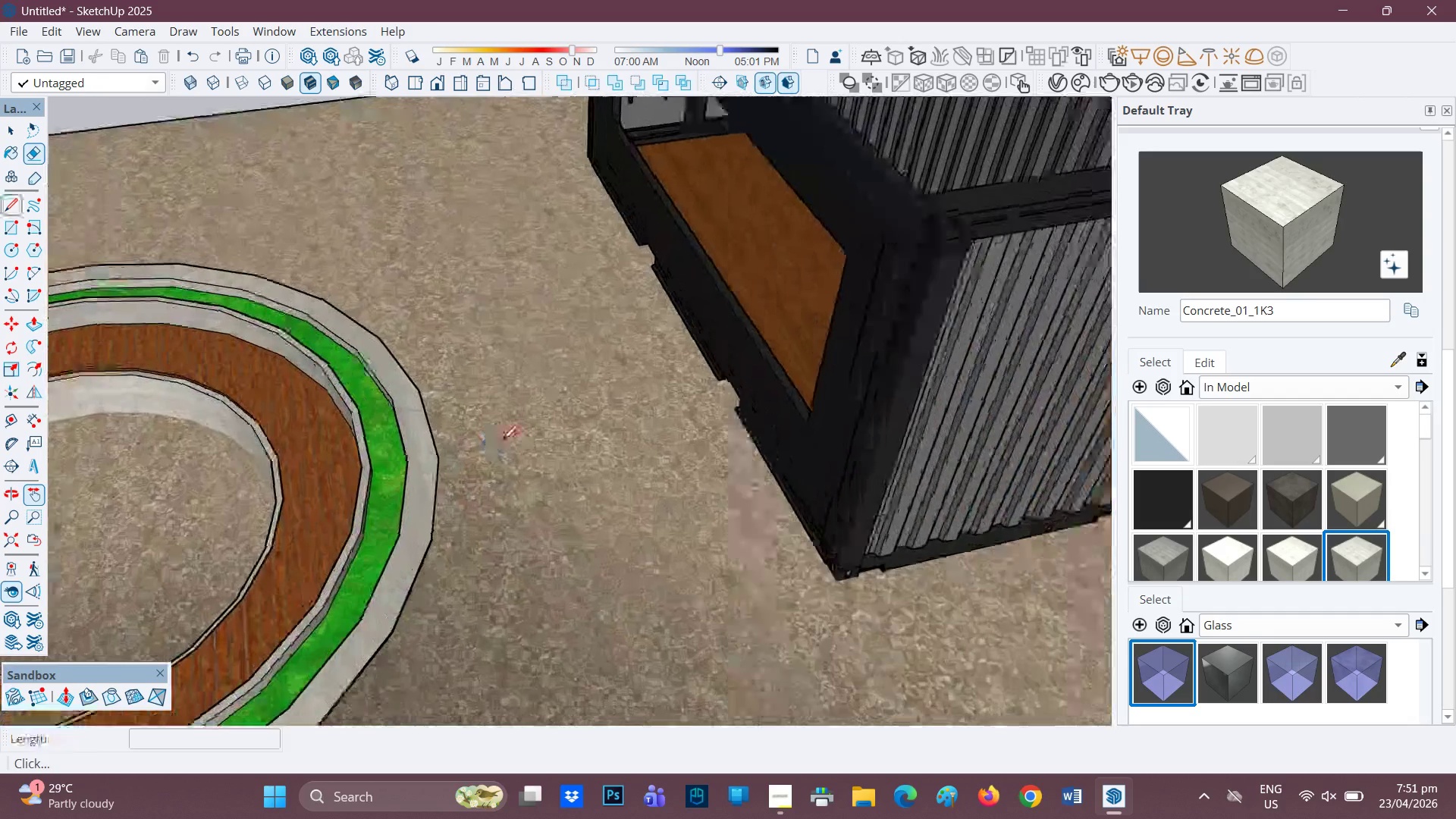 
key(Space)
 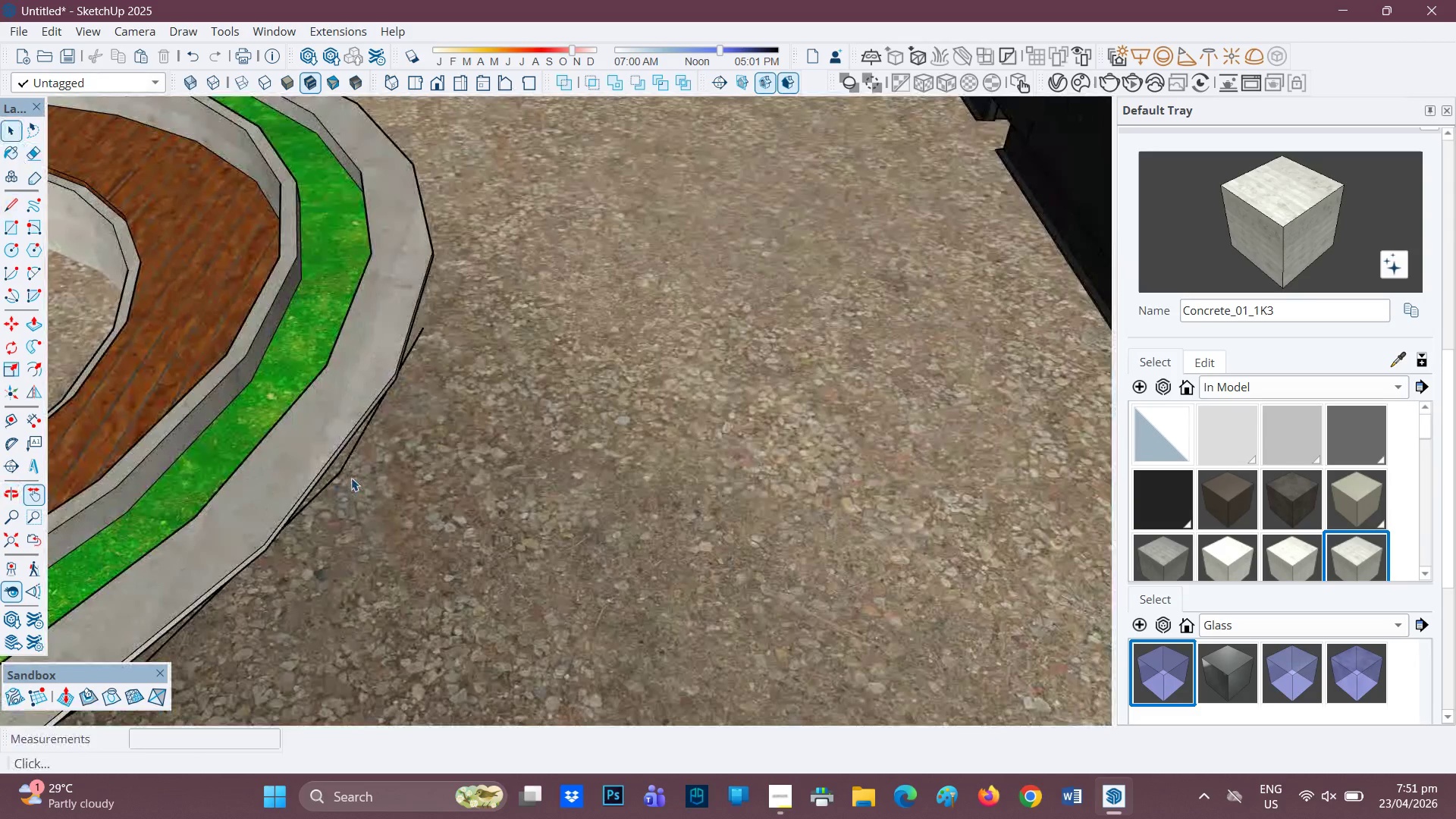 
scroll: coordinate [346, 509], scroll_direction: up, amount: 9.0
 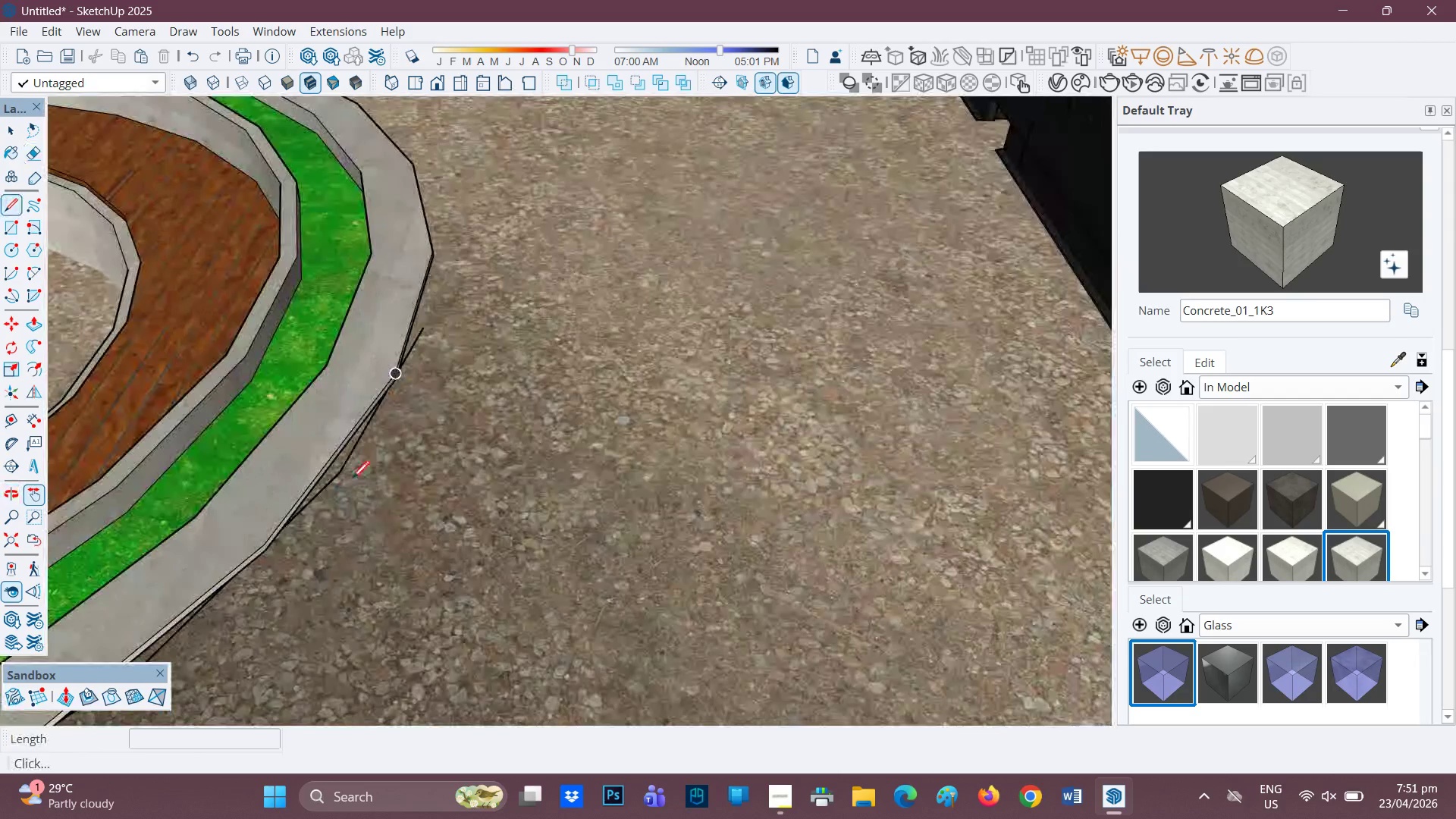 
key(E)
 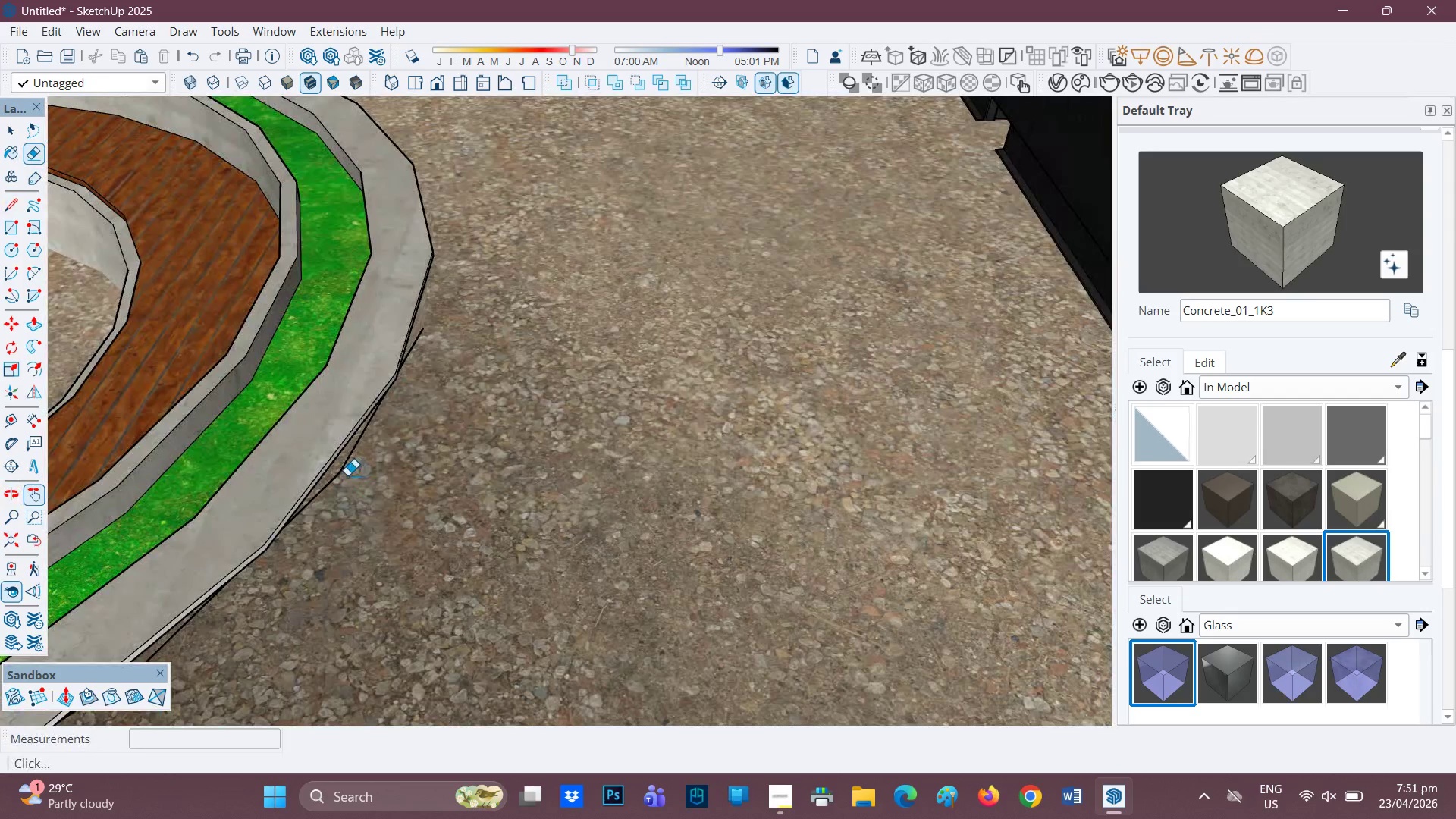 
left_click_drag(start_coordinate=[348, 475], to_coordinate=[340, 478])
 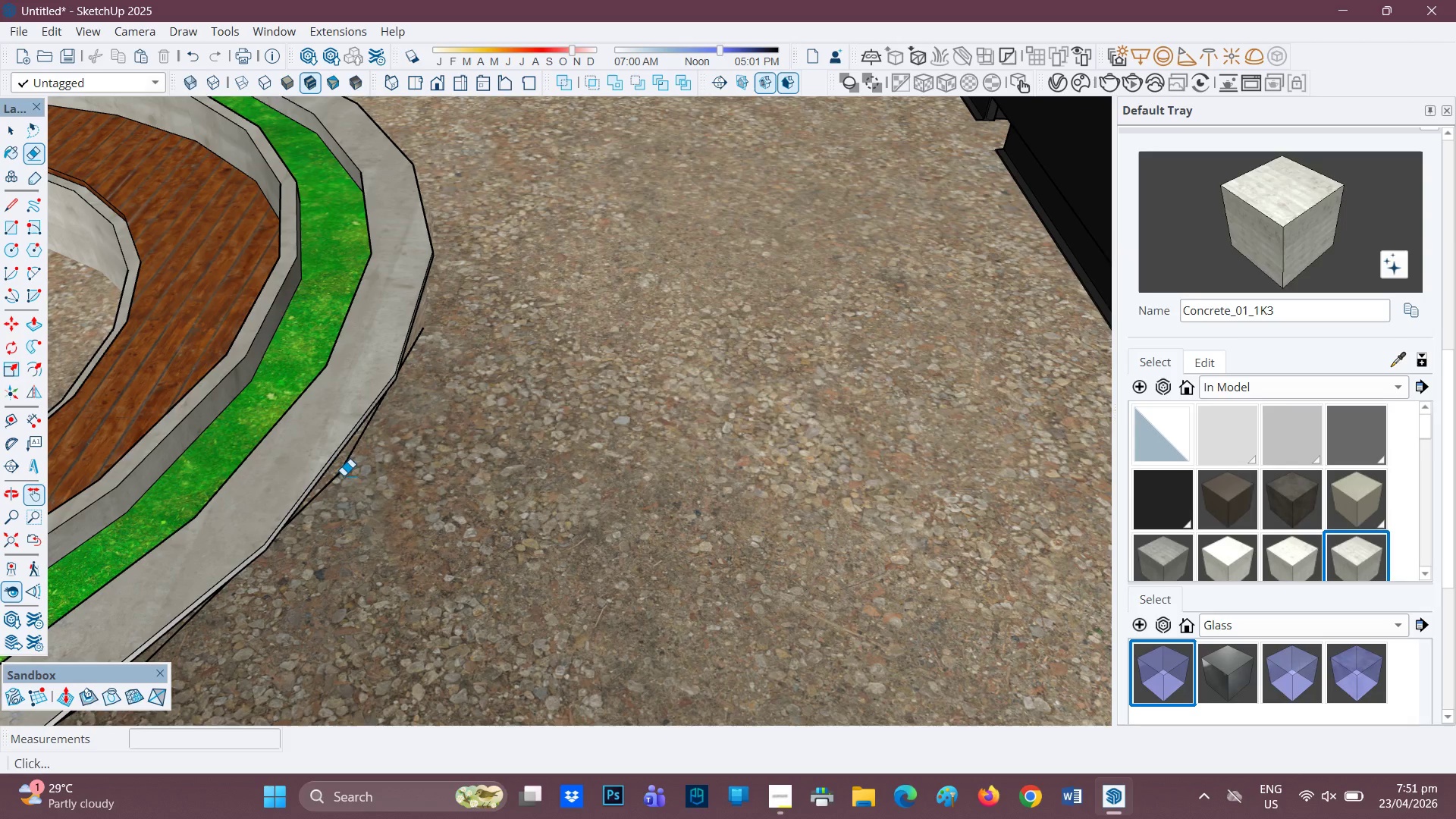 
left_click([344, 475])
 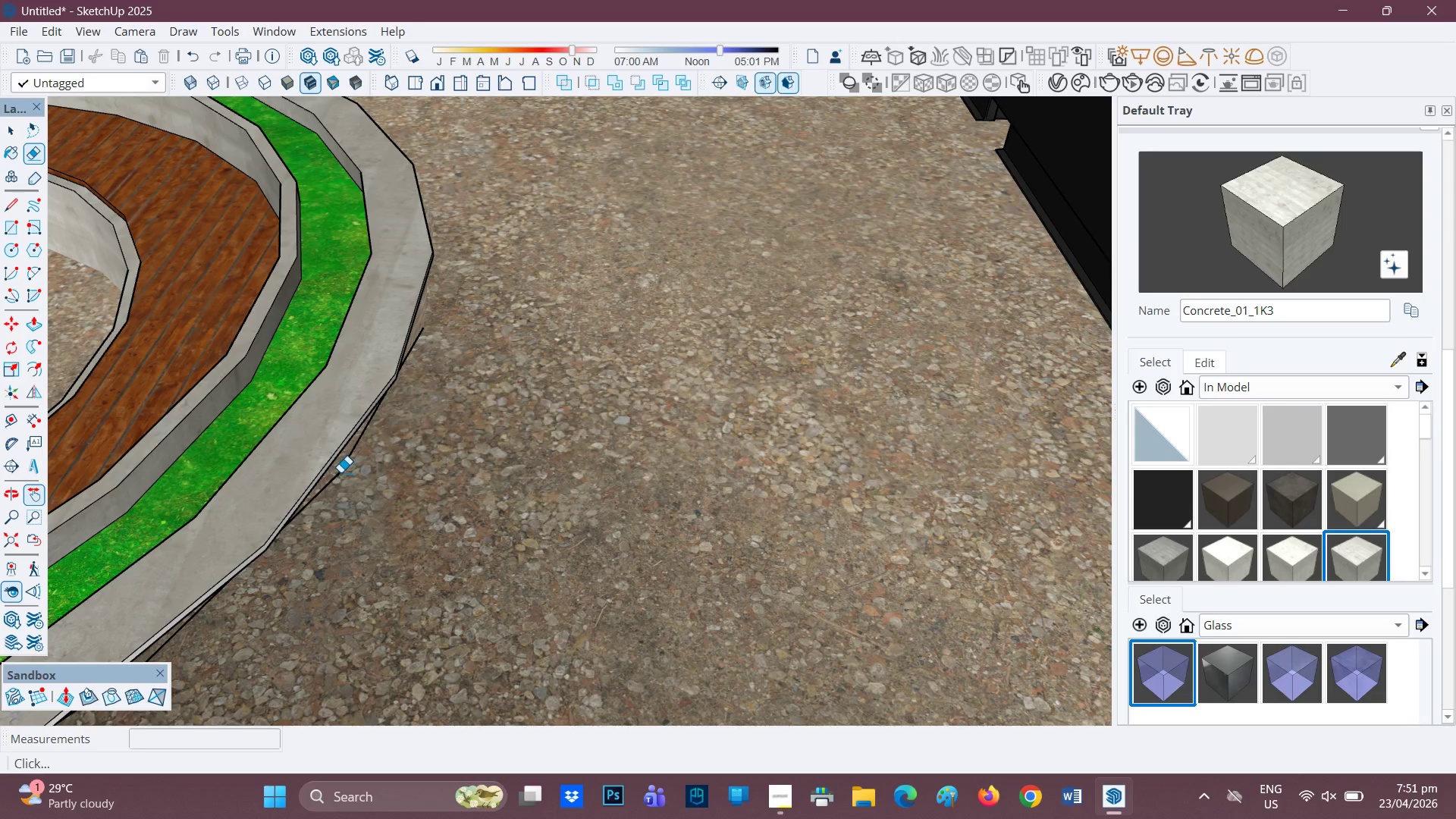 
left_click_drag(start_coordinate=[340, 472], to_coordinate=[341, 477])
 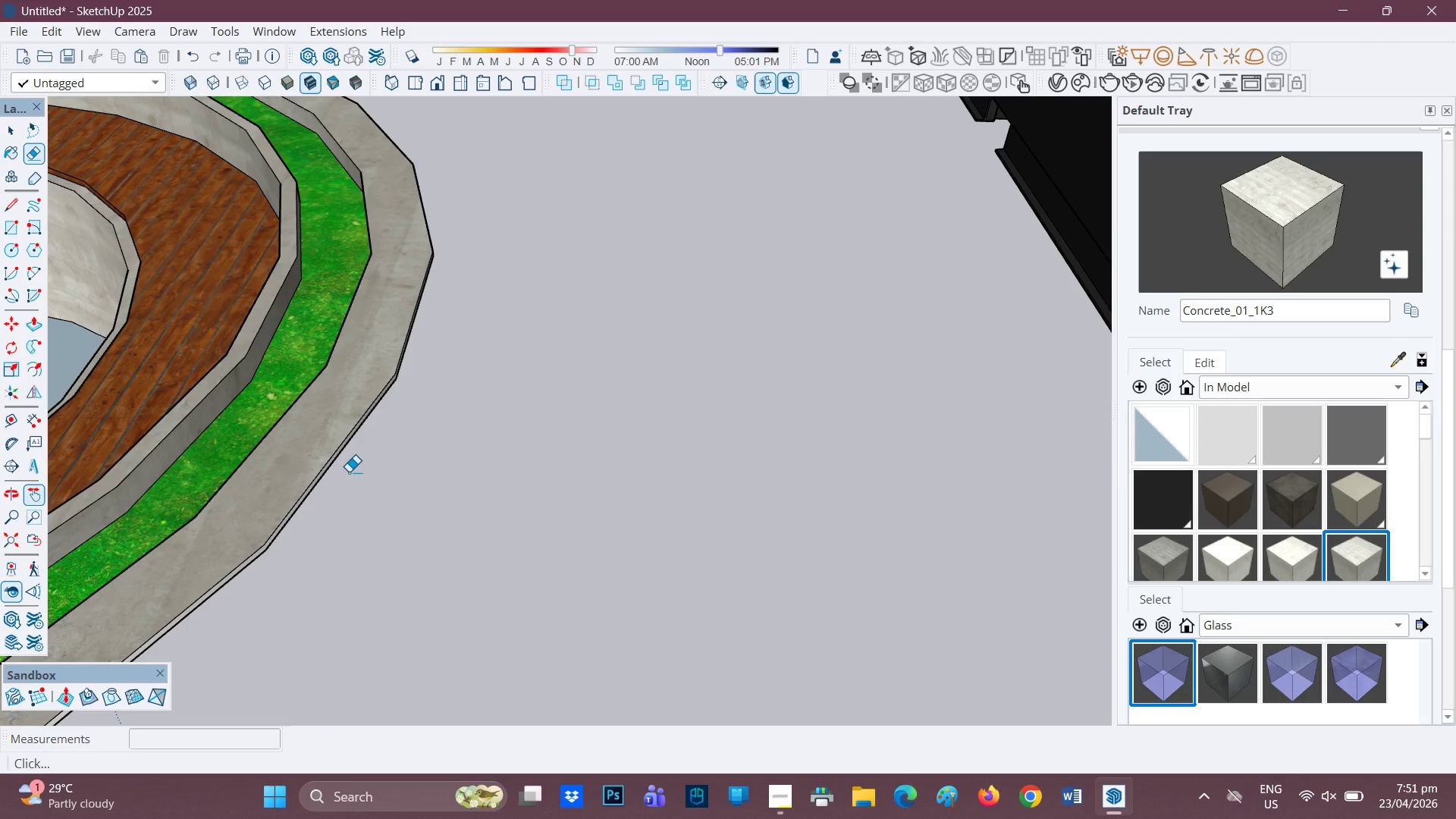 
key(Control+ControlLeft)
 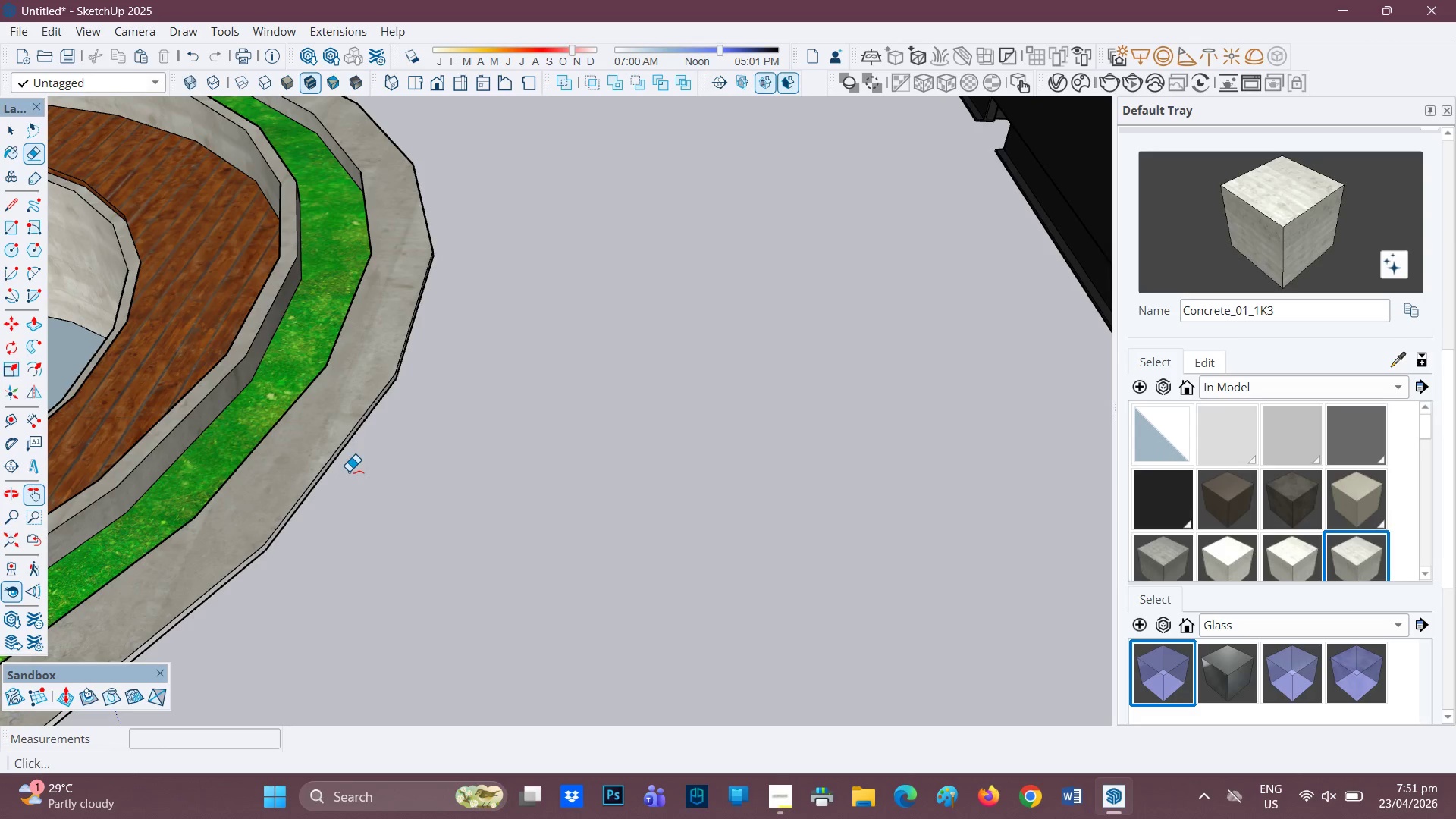 
key(Control+Z)
 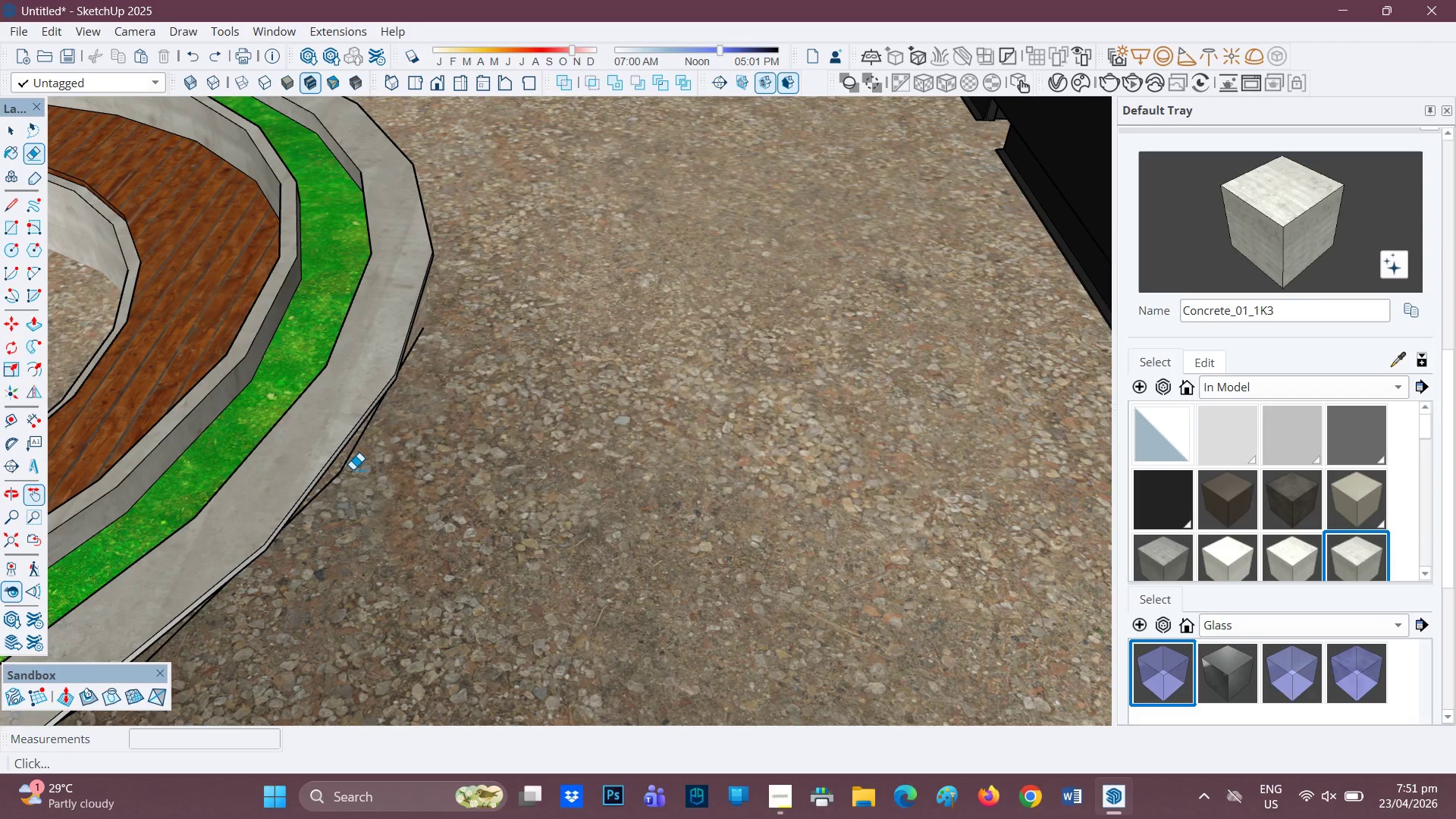 
key(Space)
 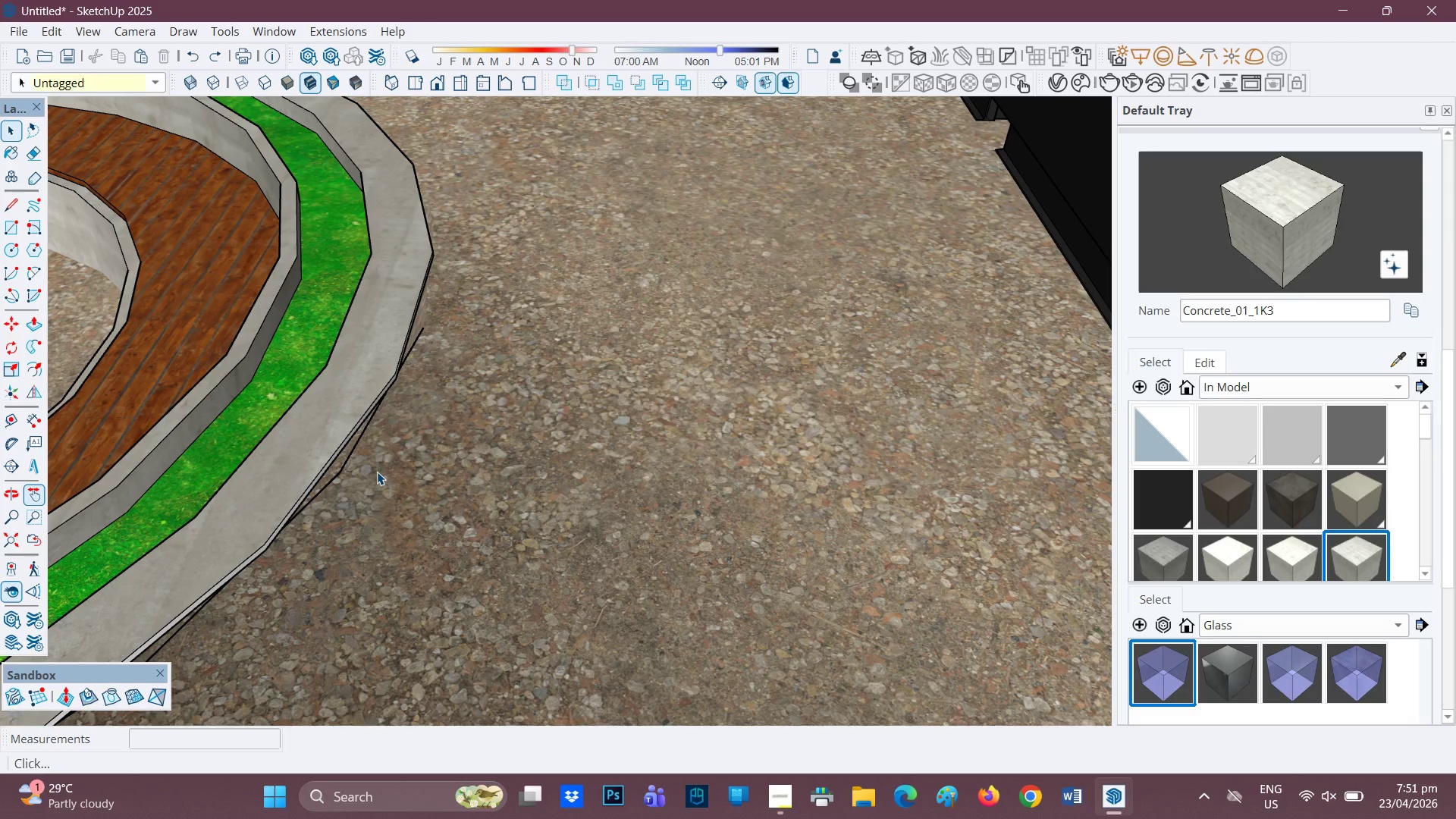 
double_click([377, 472])
 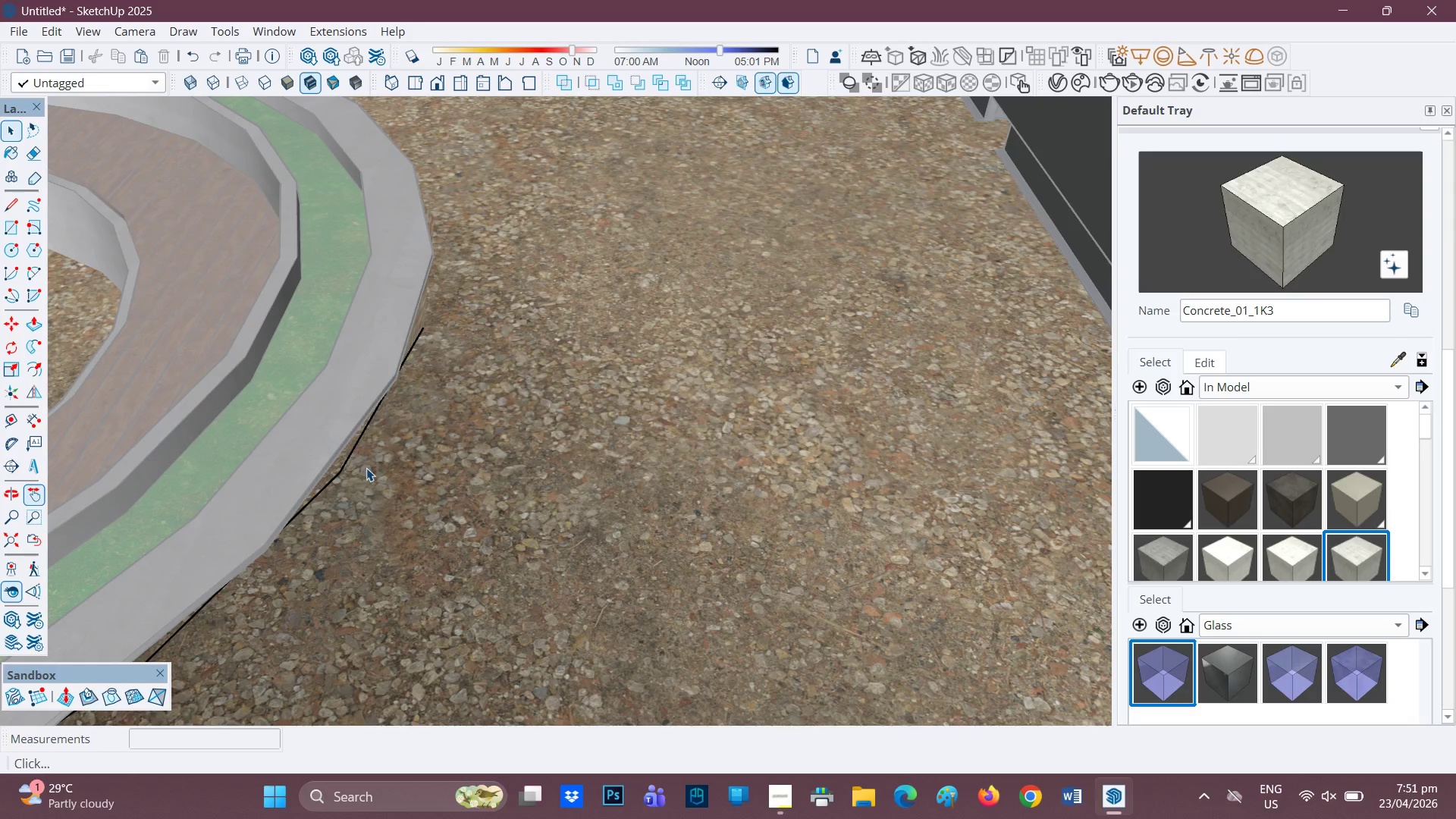 
scroll: coordinate [351, 457], scroll_direction: up, amount: 2.0
 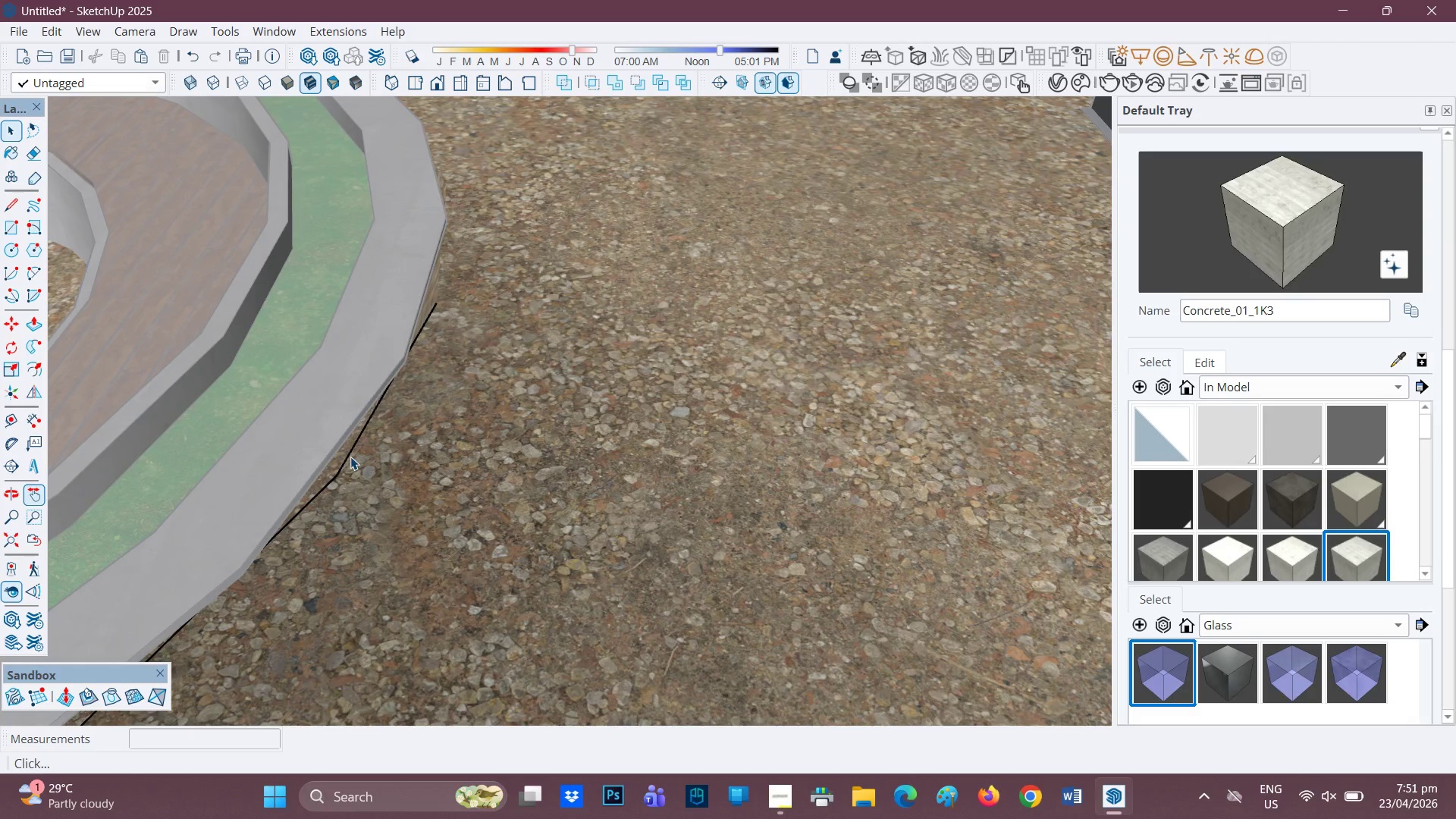 
key(E)
 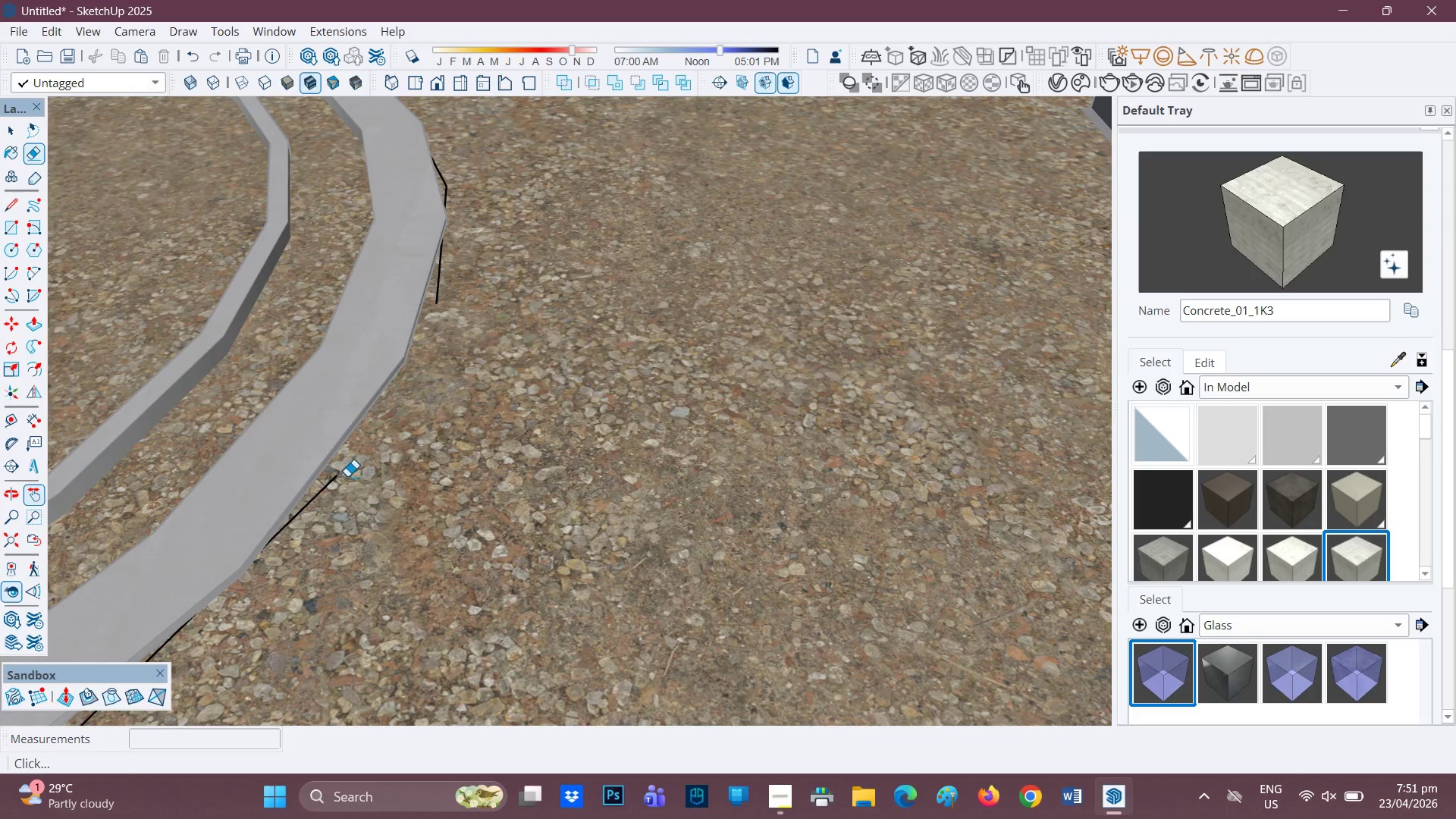 
scroll: coordinate [361, 488], scroll_direction: down, amount: 5.0
 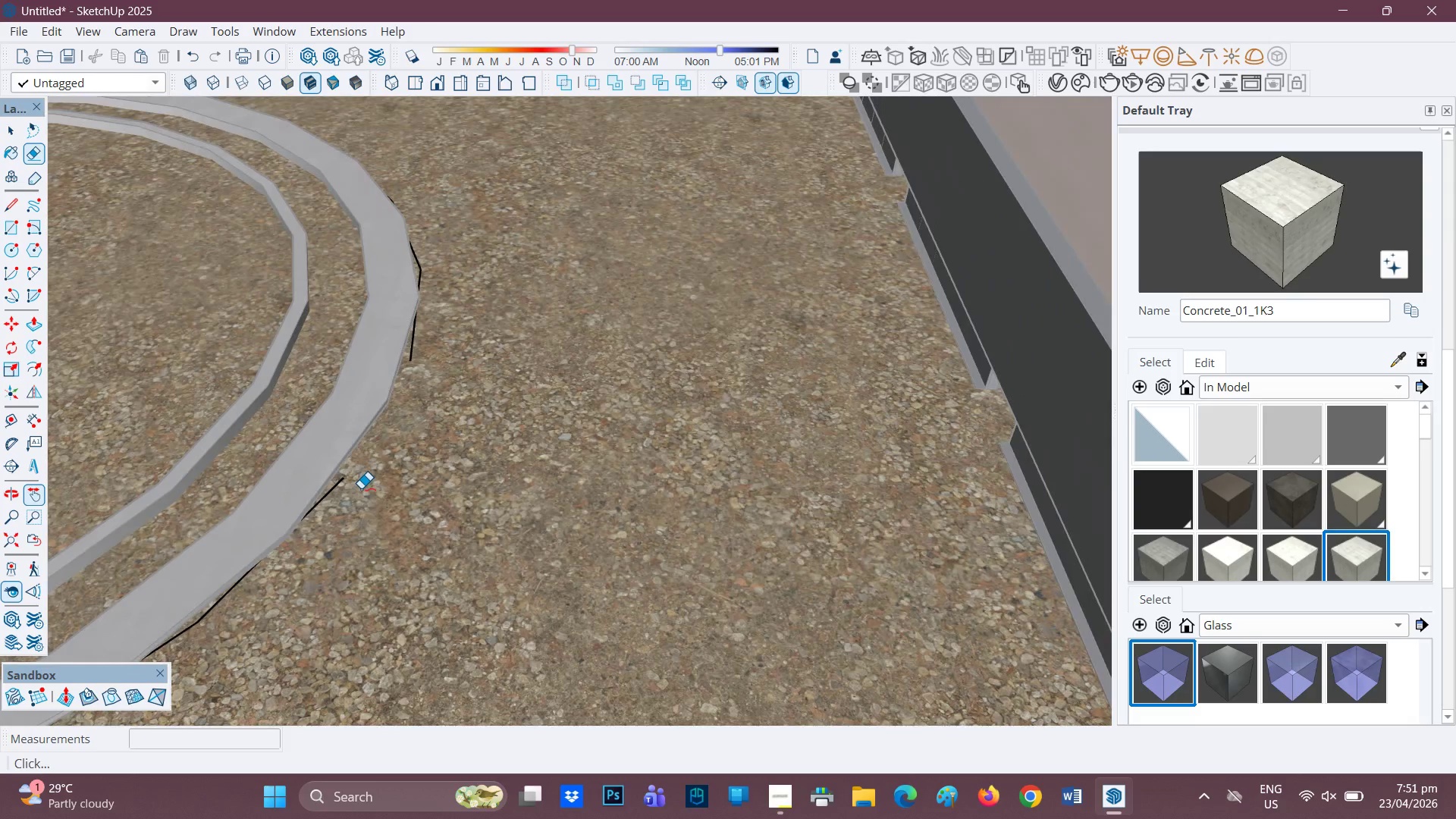 
key(Control+Z)
 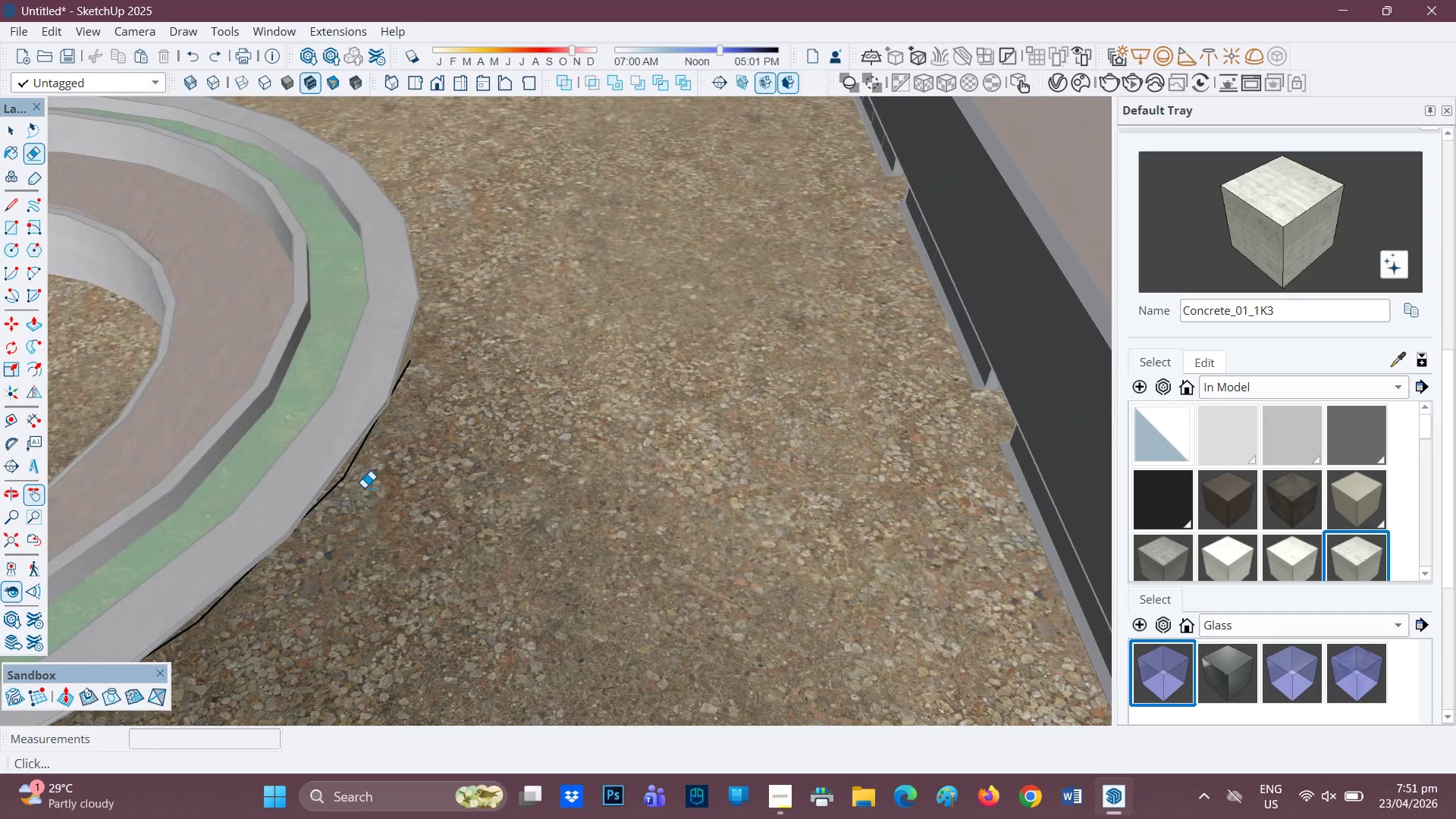 
scroll: coordinate [369, 486], scroll_direction: down, amount: 4.0
 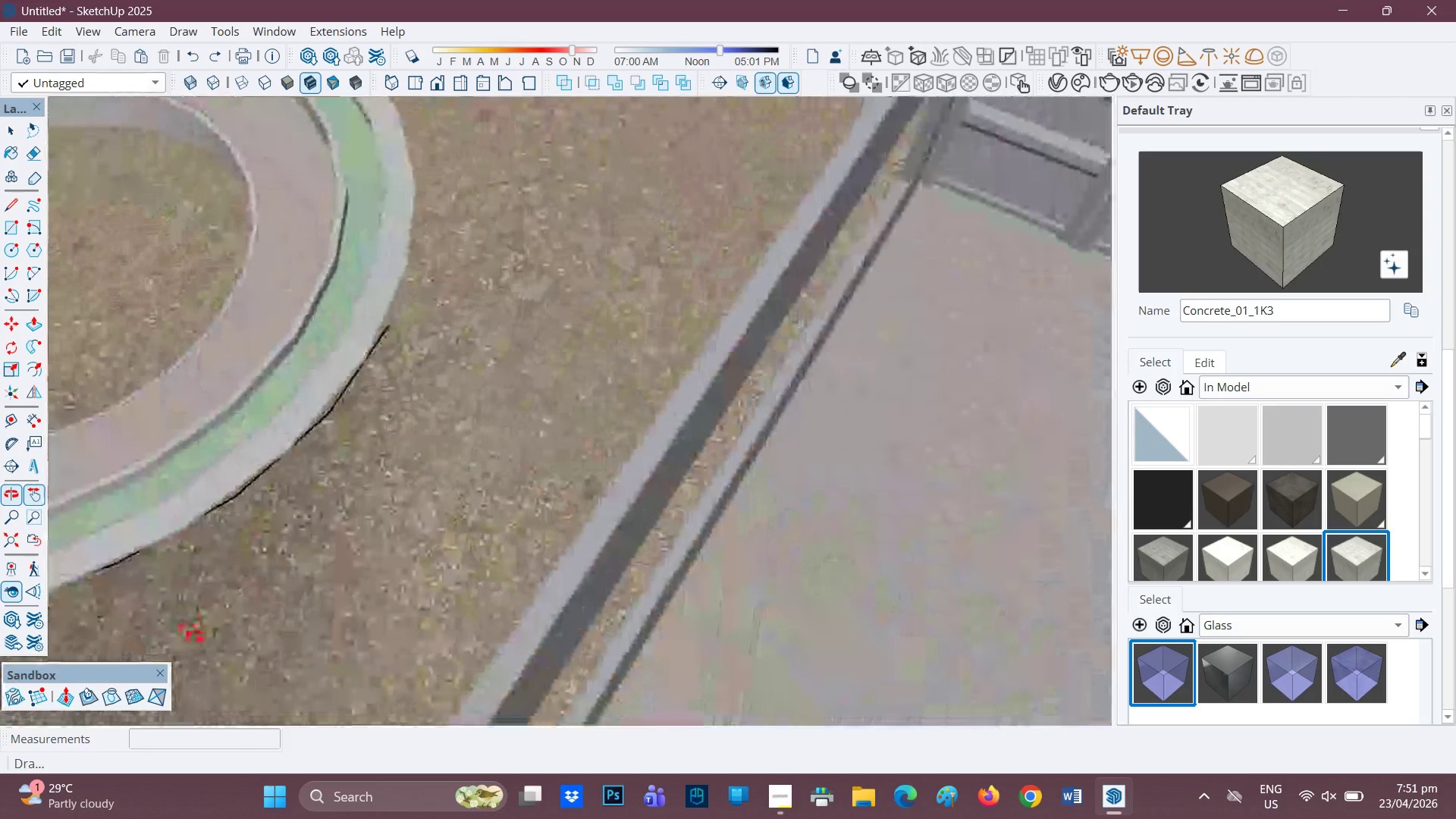 
key(Space)
 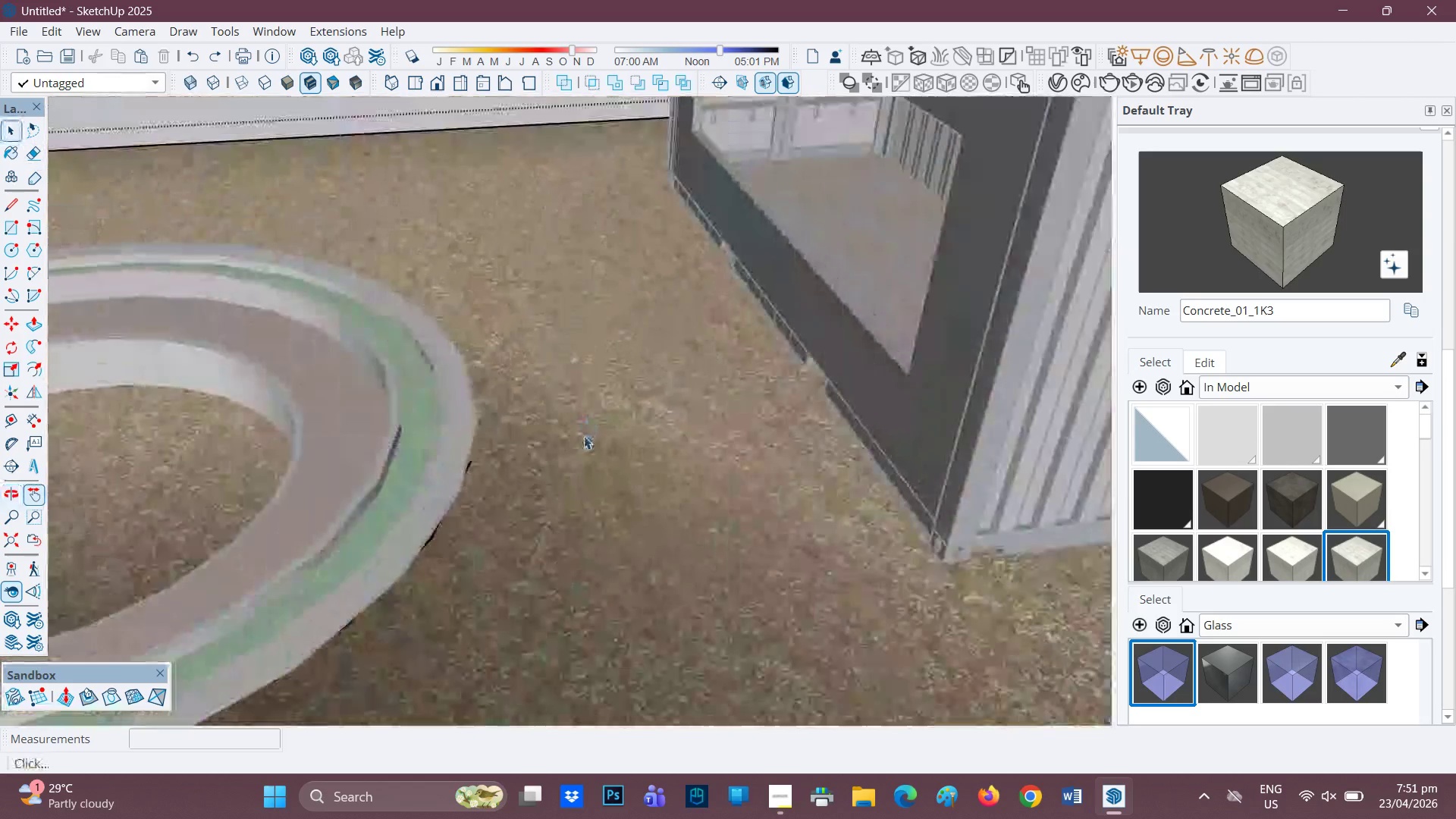 
left_click([582, 441])
 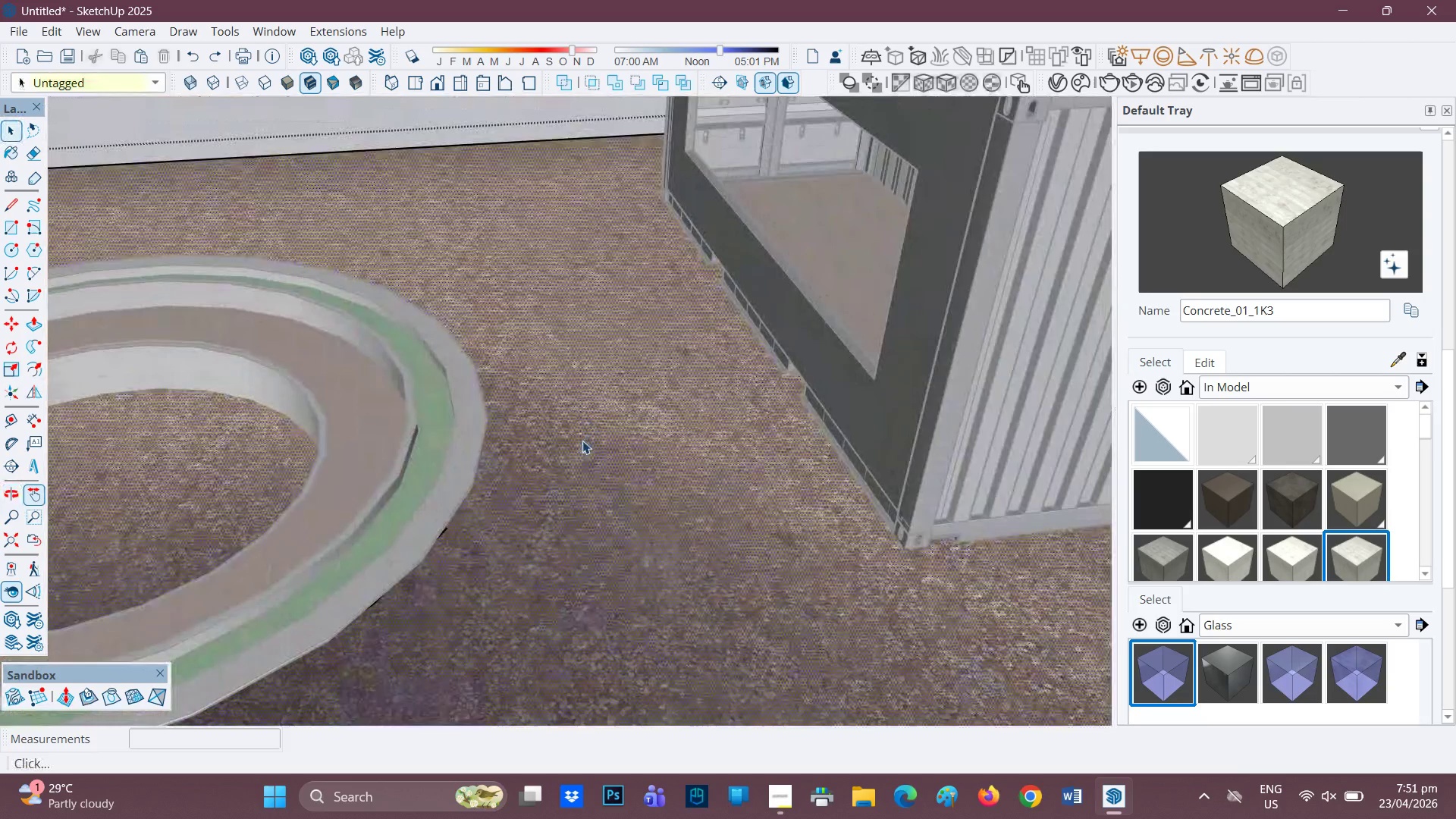 
scroll: coordinate [584, 439], scroll_direction: down, amount: 8.0
 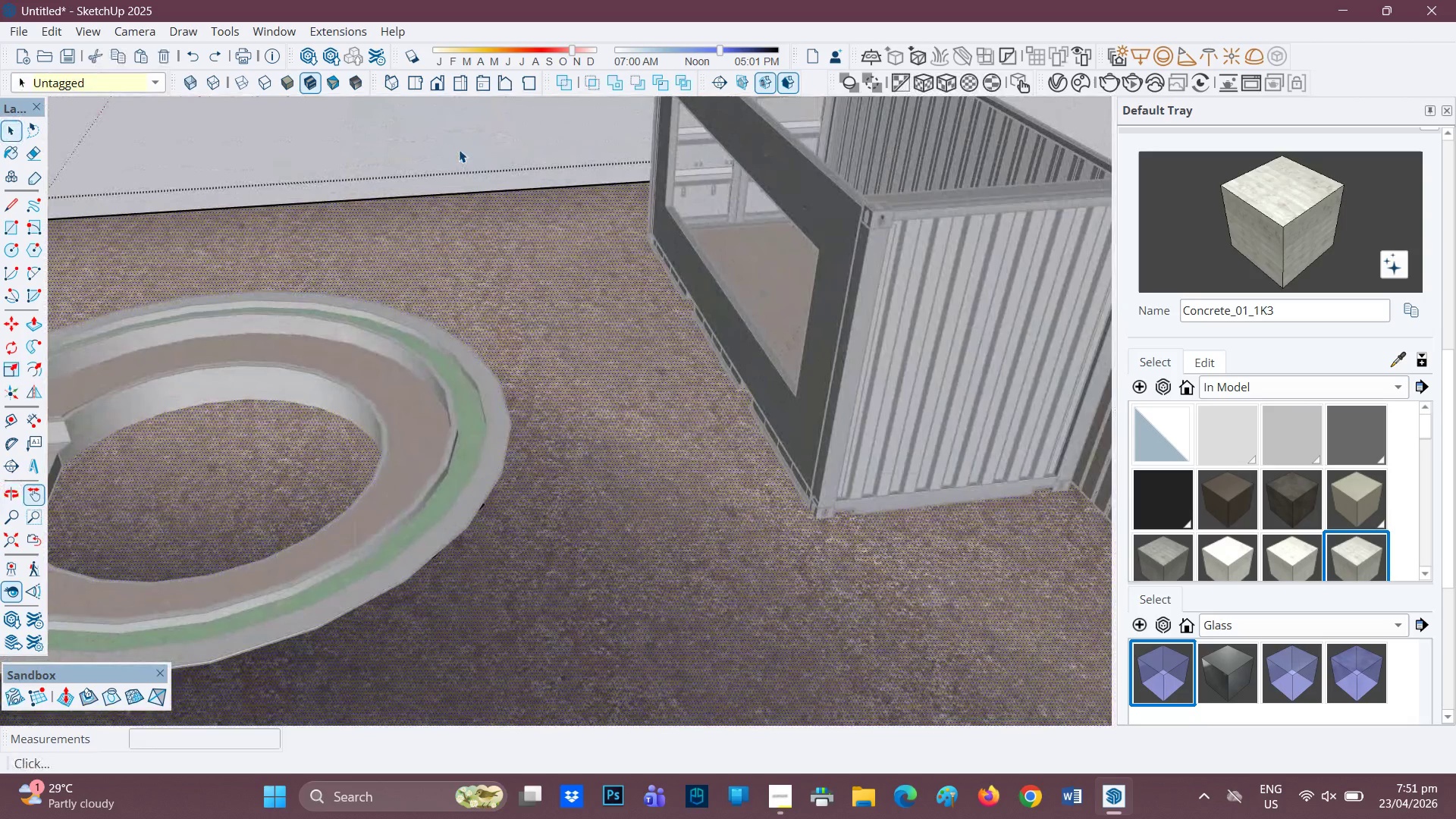 
double_click([459, 149])
 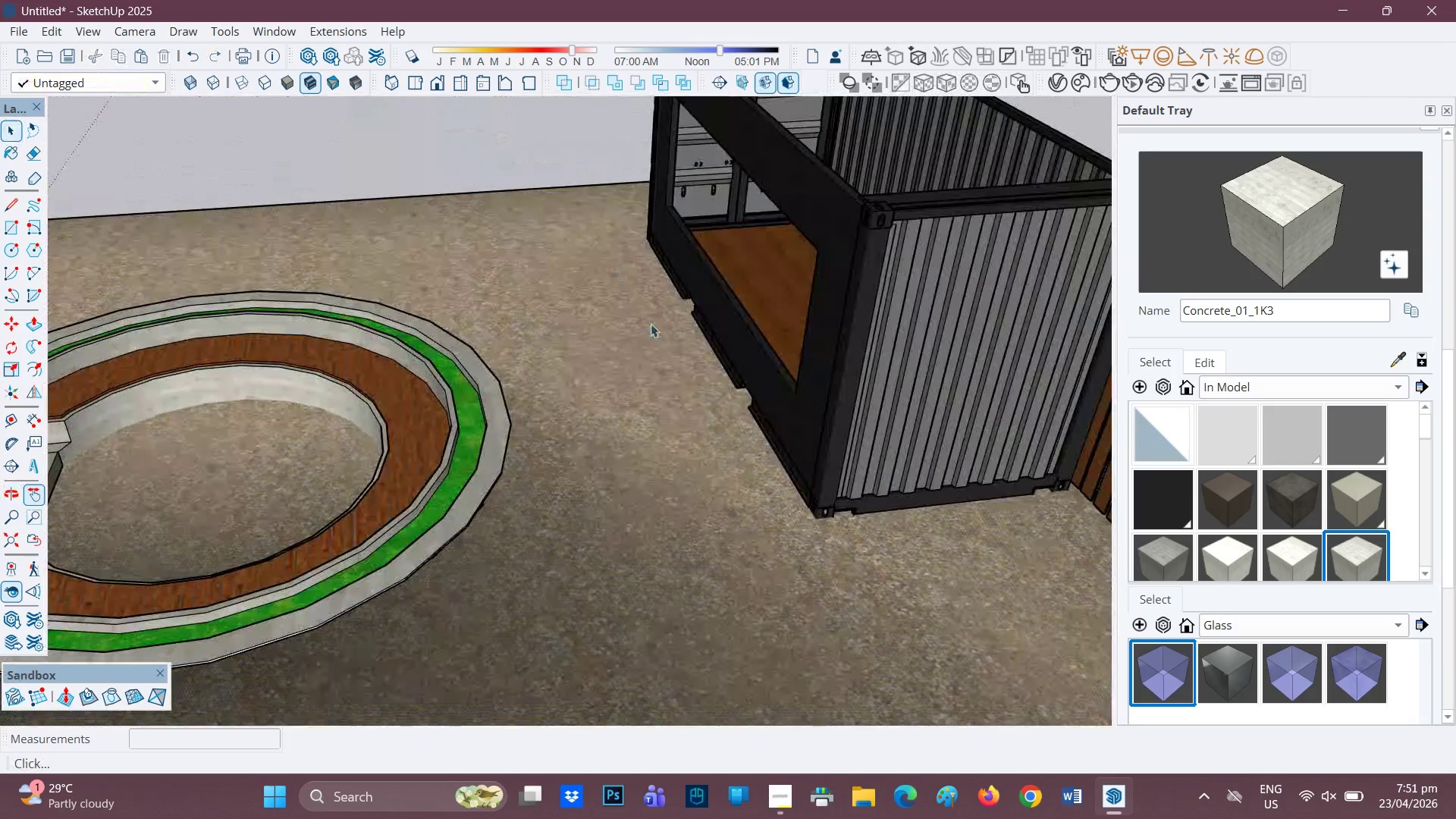 
scroll: coordinate [664, 361], scroll_direction: down, amount: 3.0
 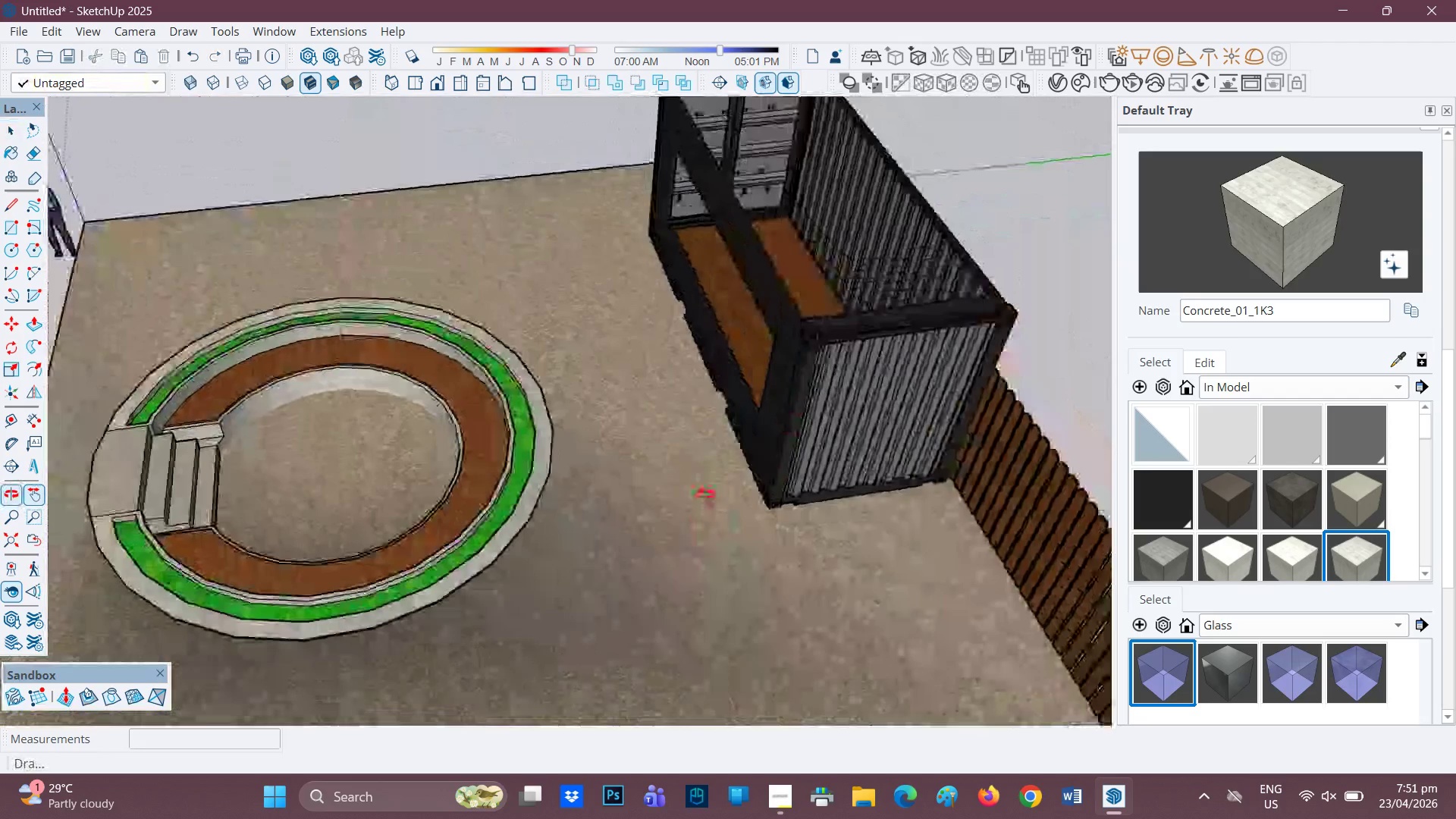 
scroll: coordinate [588, 431], scroll_direction: up, amount: 4.0
 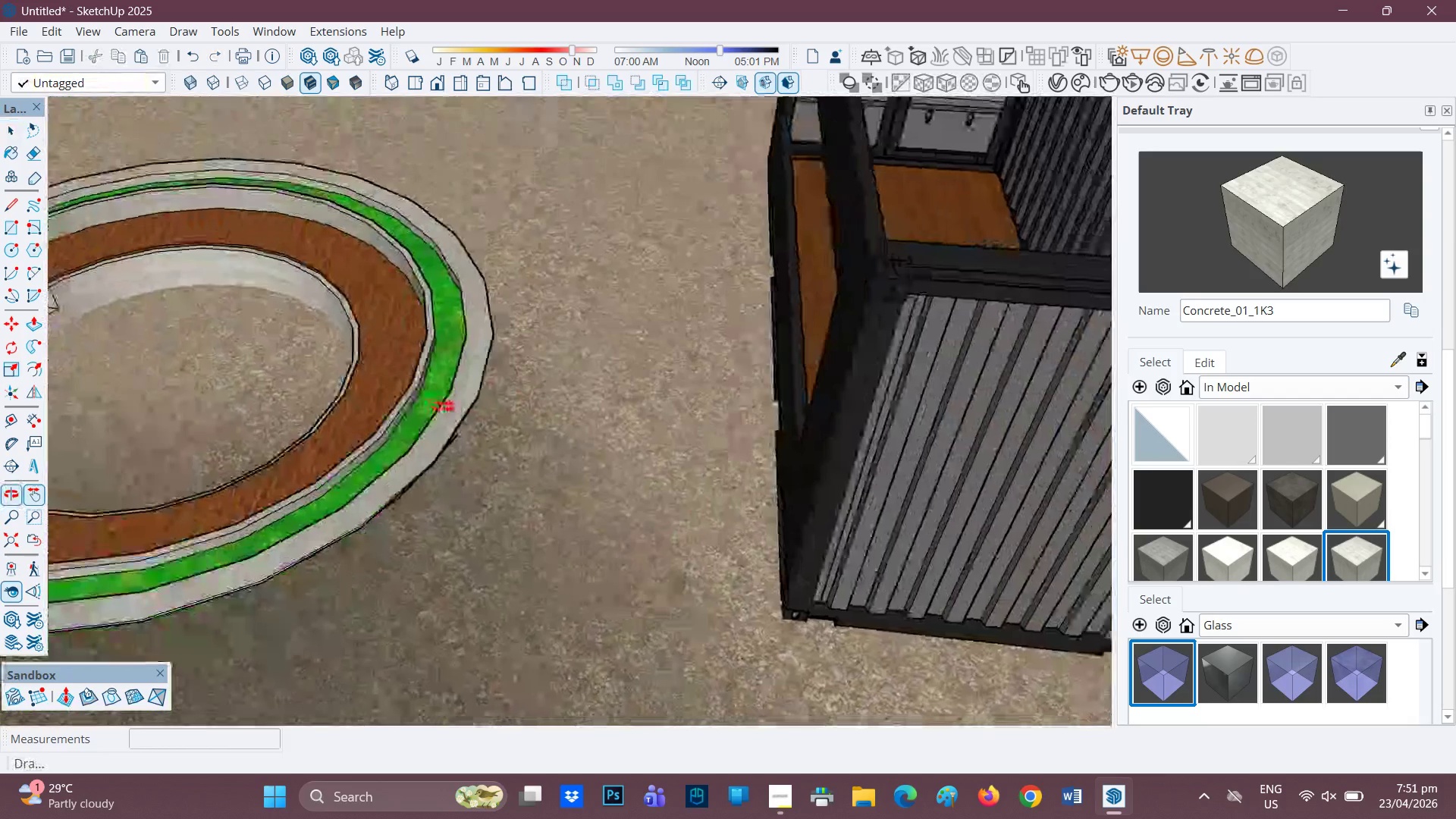 
key(L)
 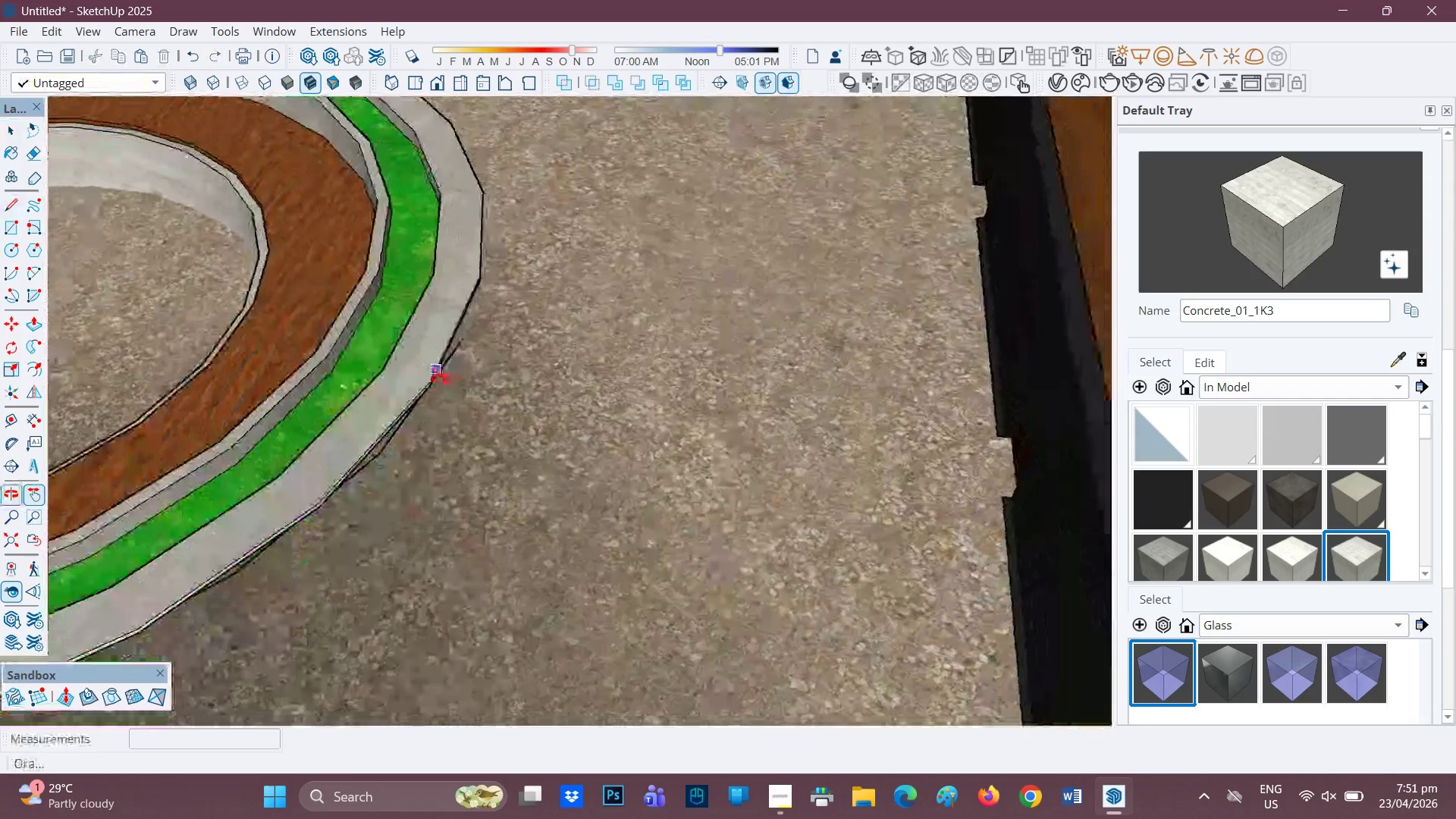 
scroll: coordinate [466, 383], scroll_direction: up, amount: 8.0
 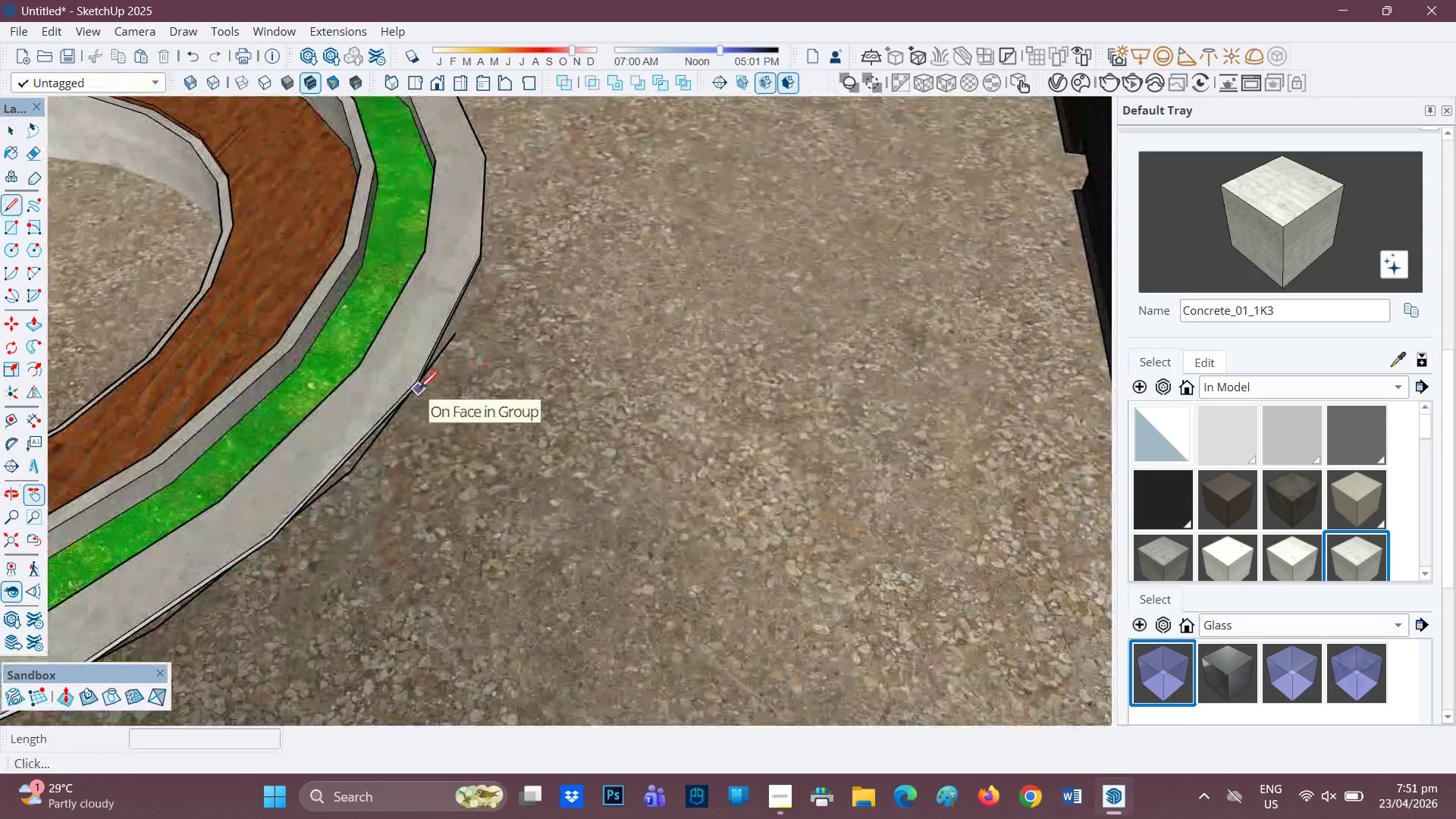 
left_click([419, 391])
 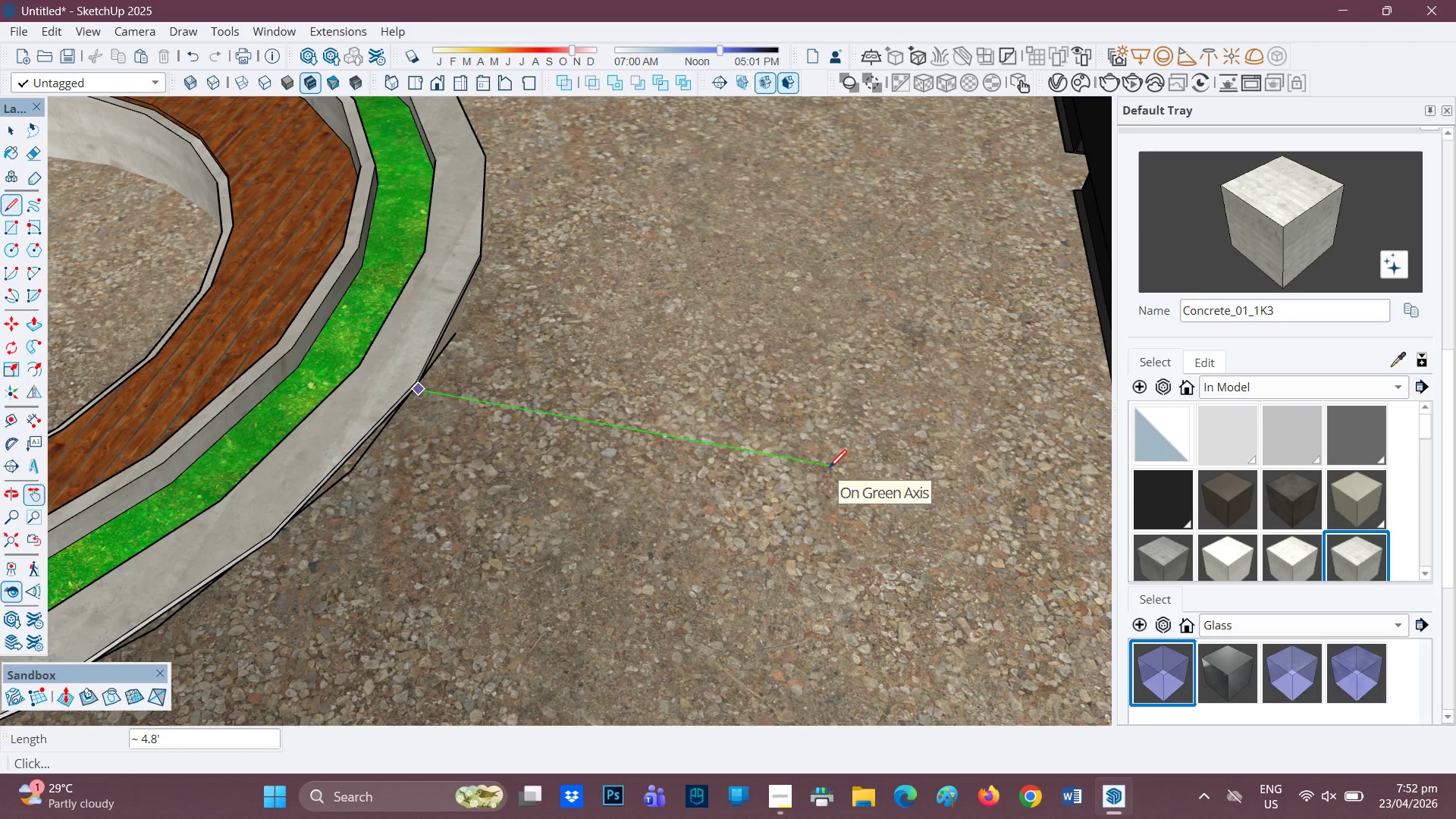 
key(5)
 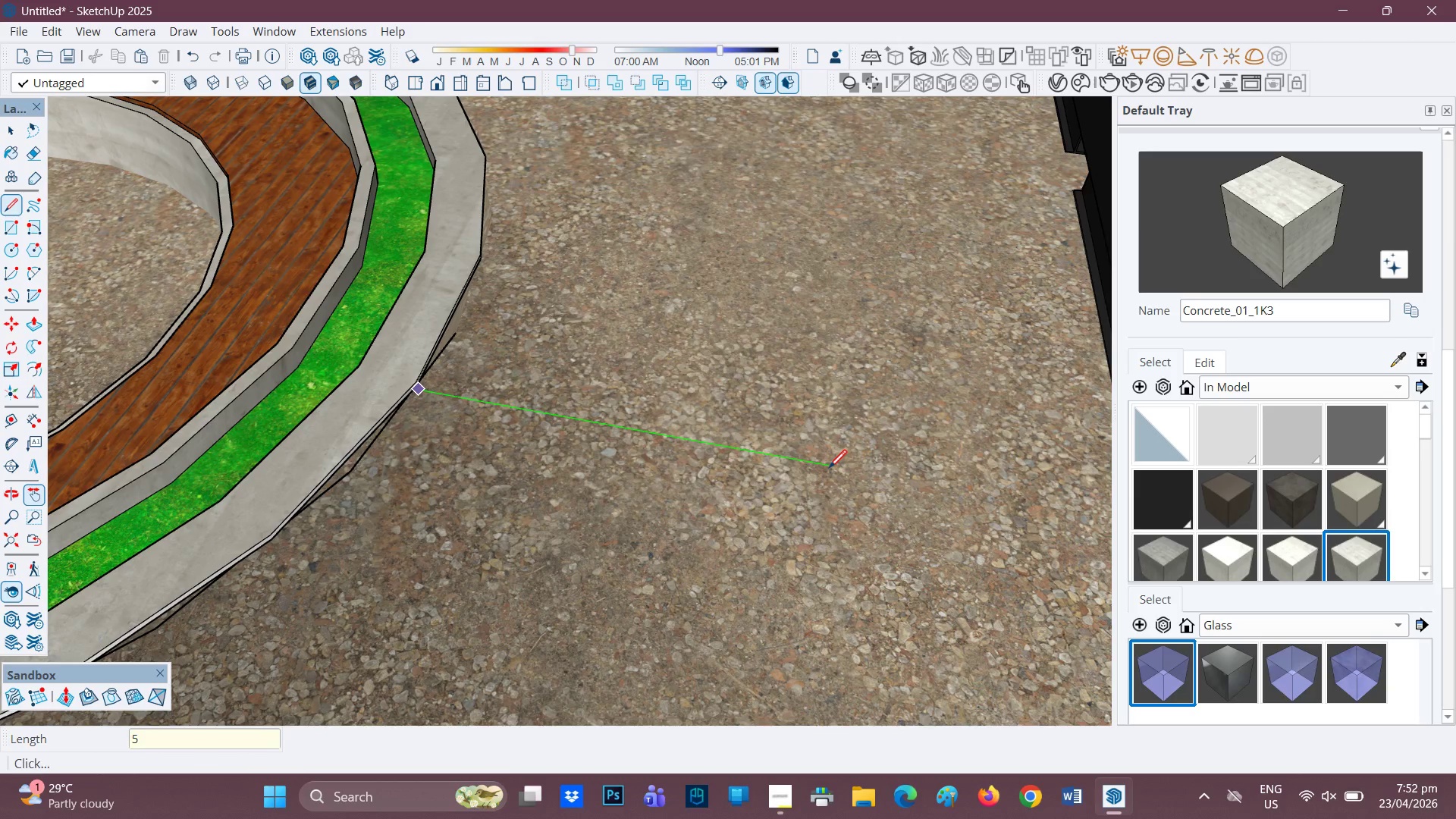 
key(Quote)
 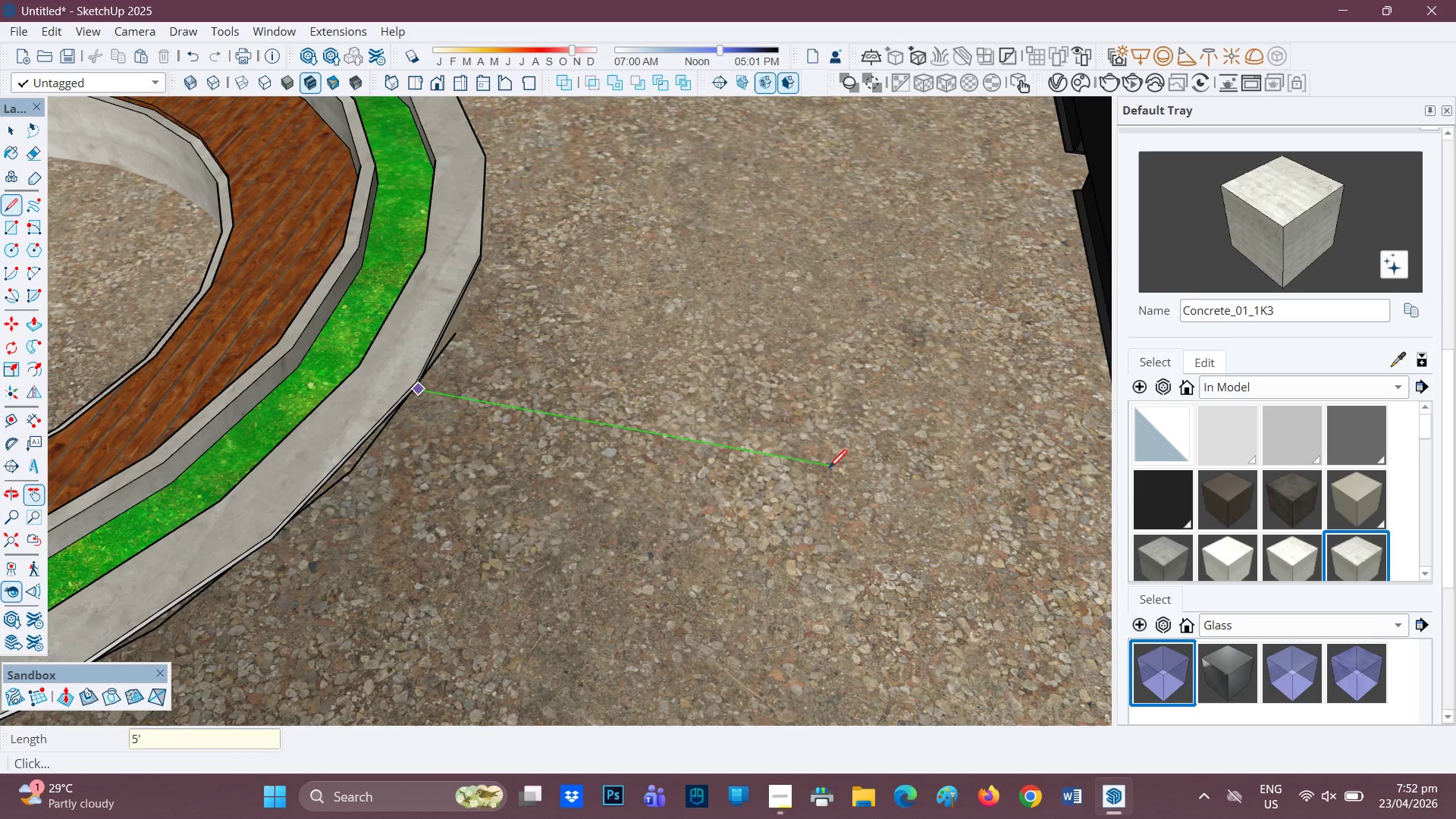 
key(Enter)
 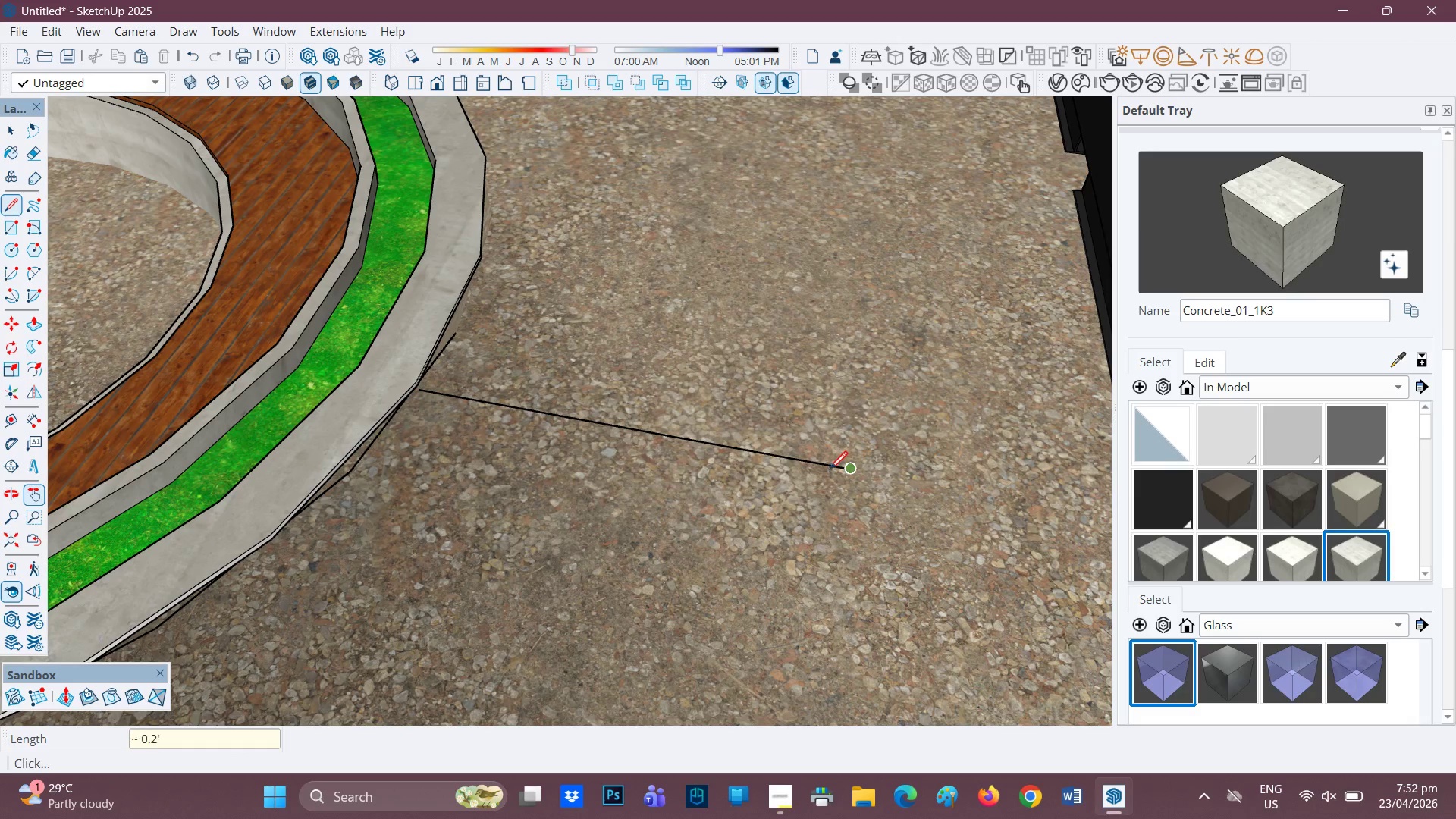 
scroll: coordinate [876, 504], scroll_direction: down, amount: 13.0
 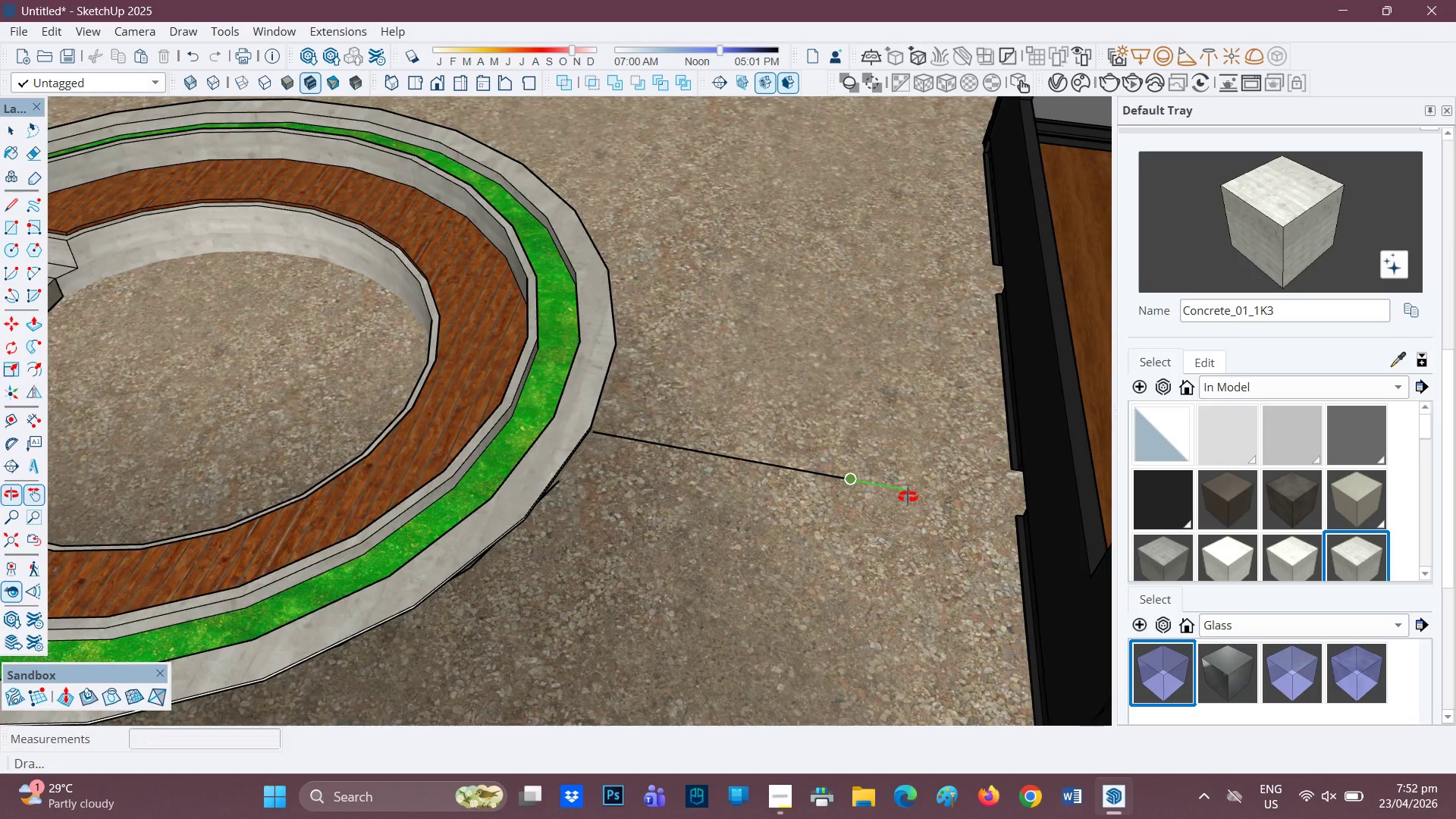 
key(Space)
 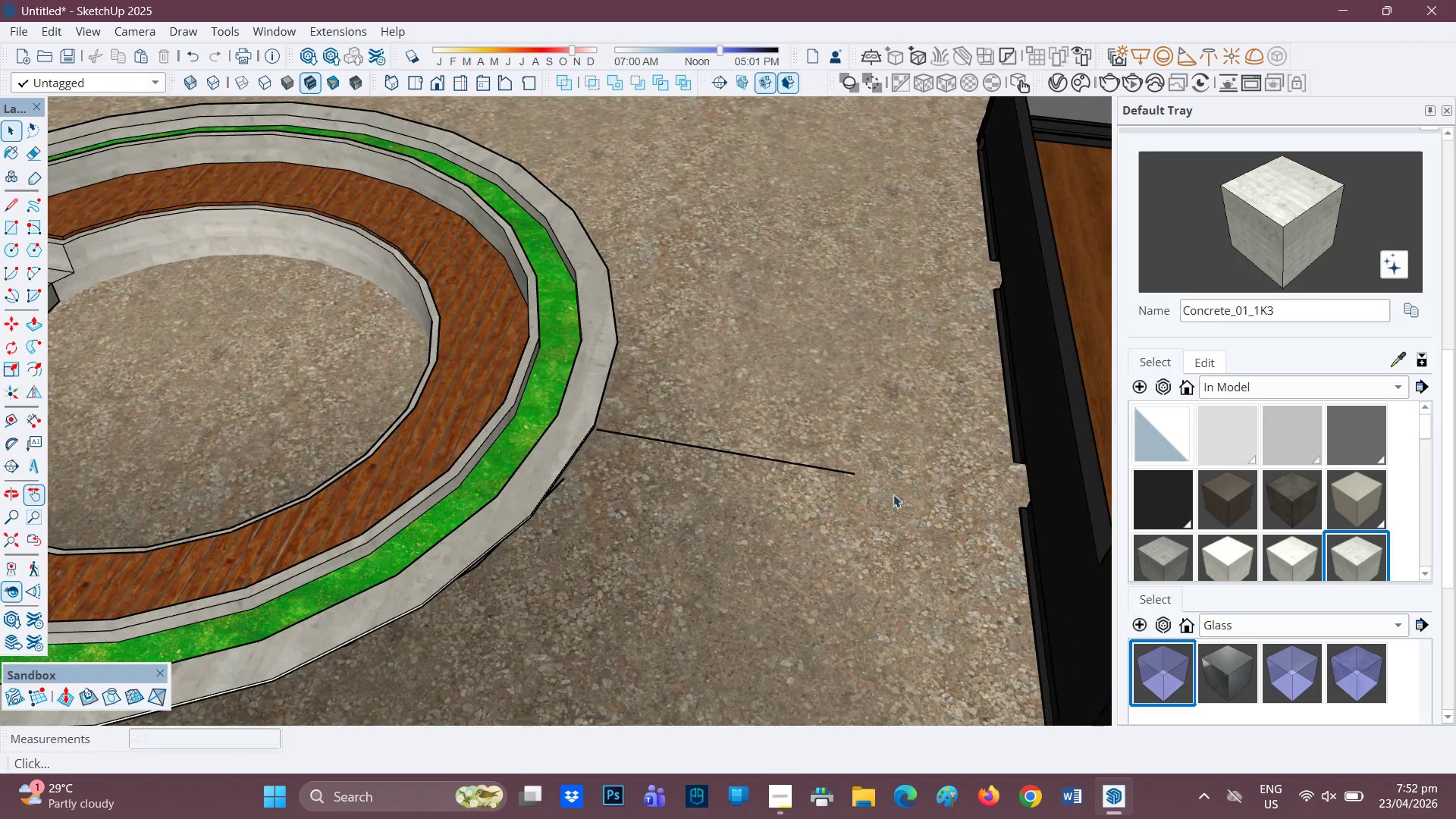 
key(H)
 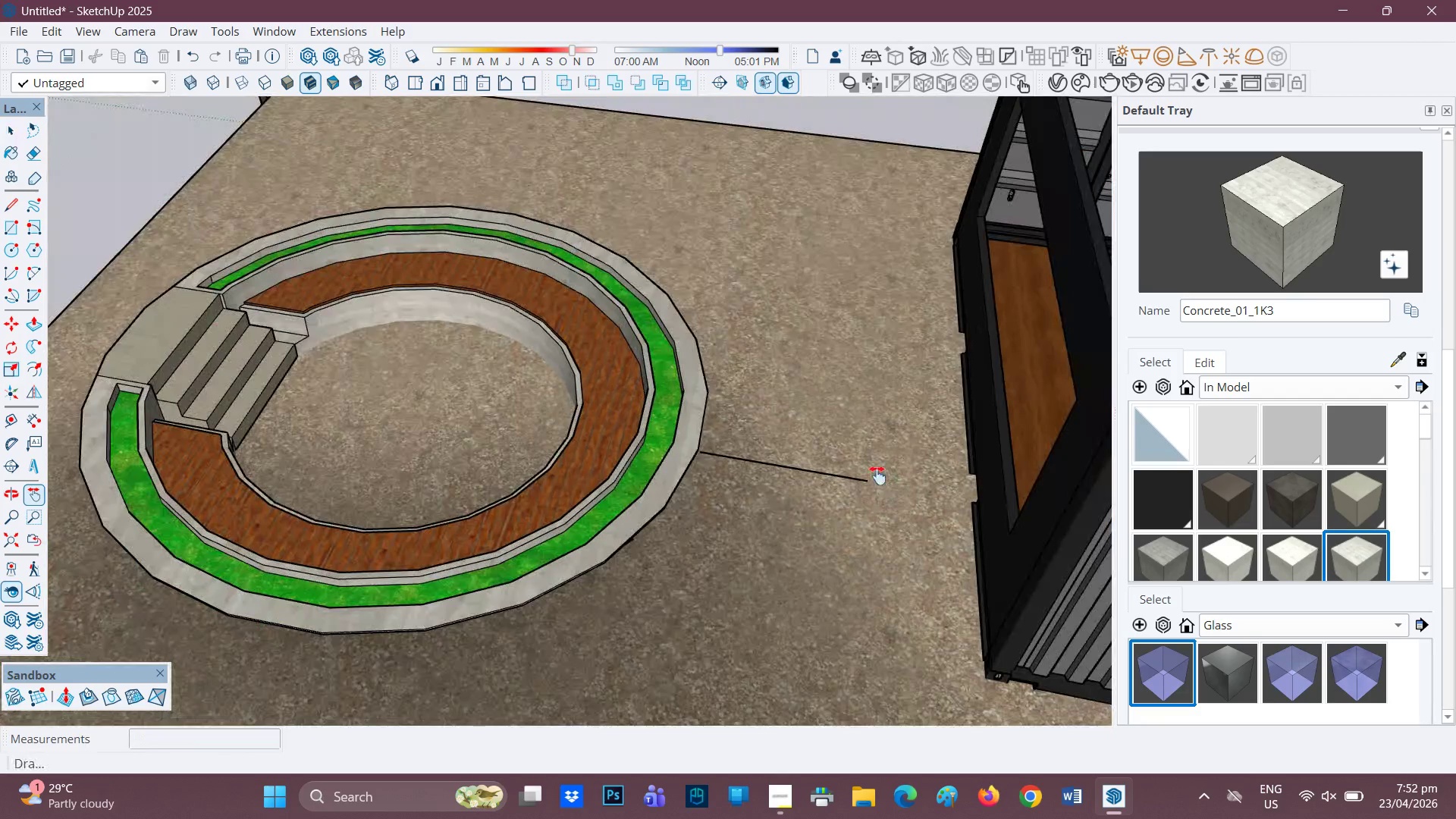 
scroll: coordinate [884, 493], scroll_direction: down, amount: 6.0
 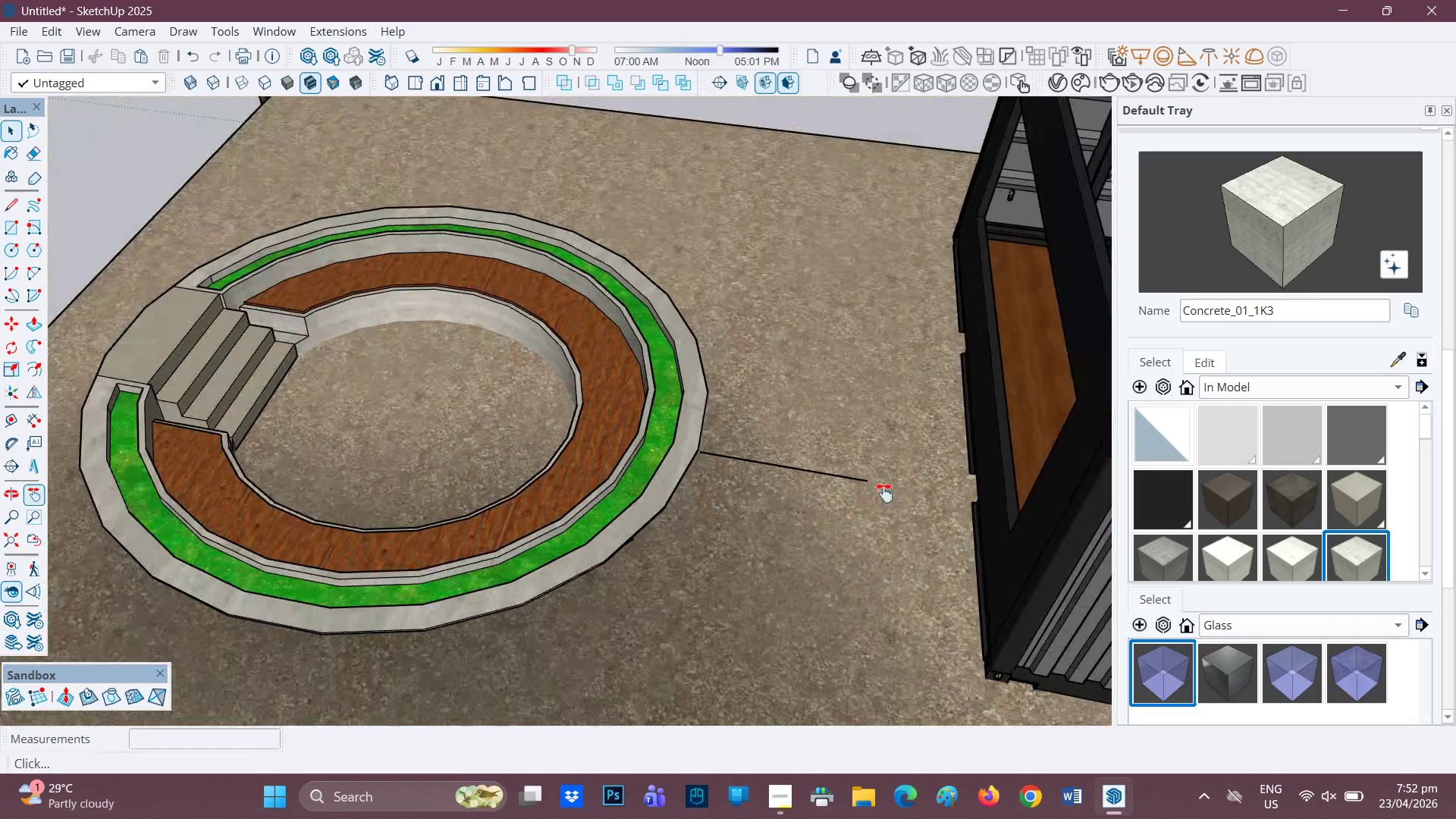 
left_click_drag(start_coordinate=[878, 476], to_coordinate=[694, 410])
 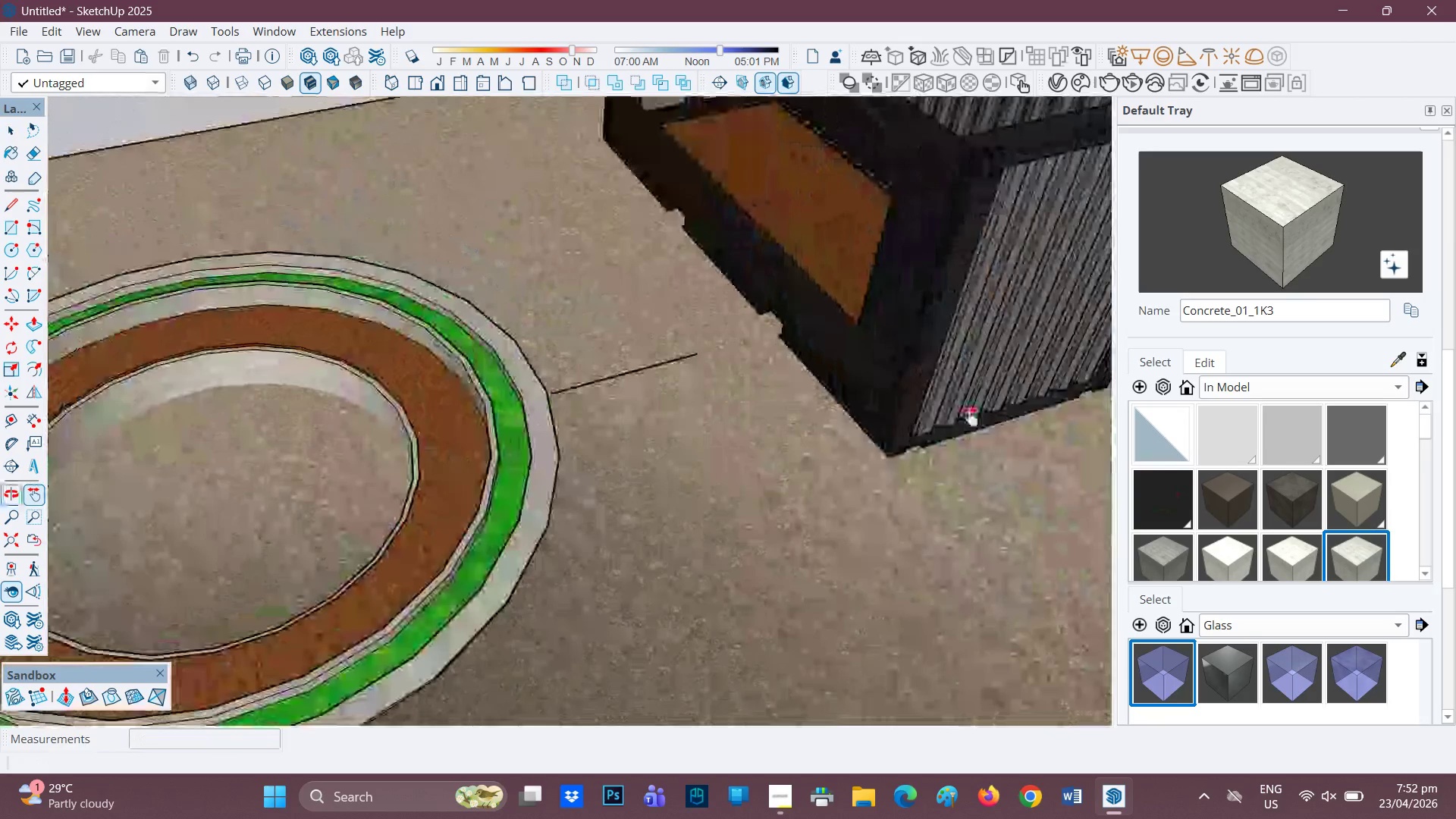 
scroll: coordinate [739, 300], scroll_direction: up, amount: 3.0
 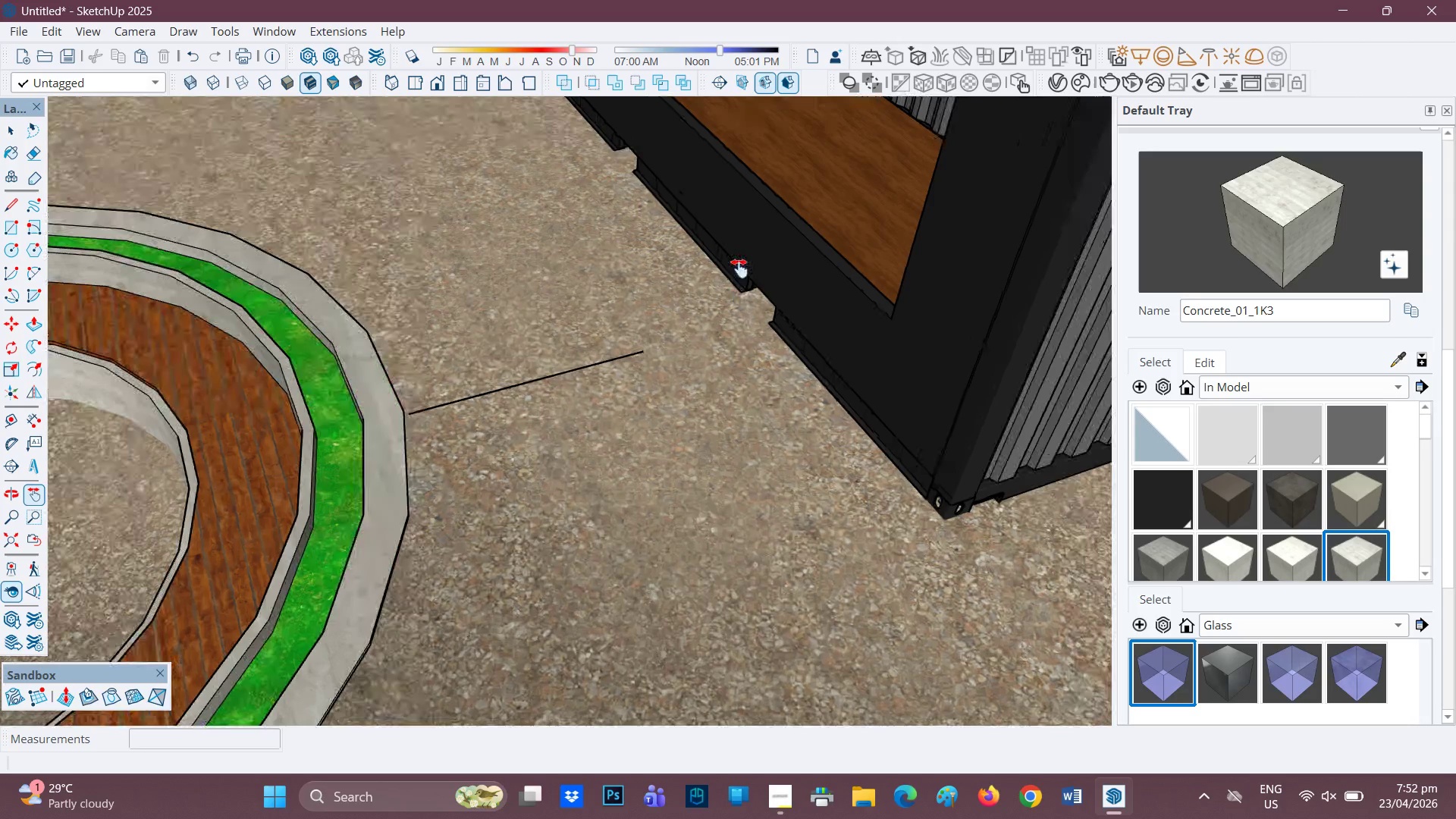 
key(Space)
 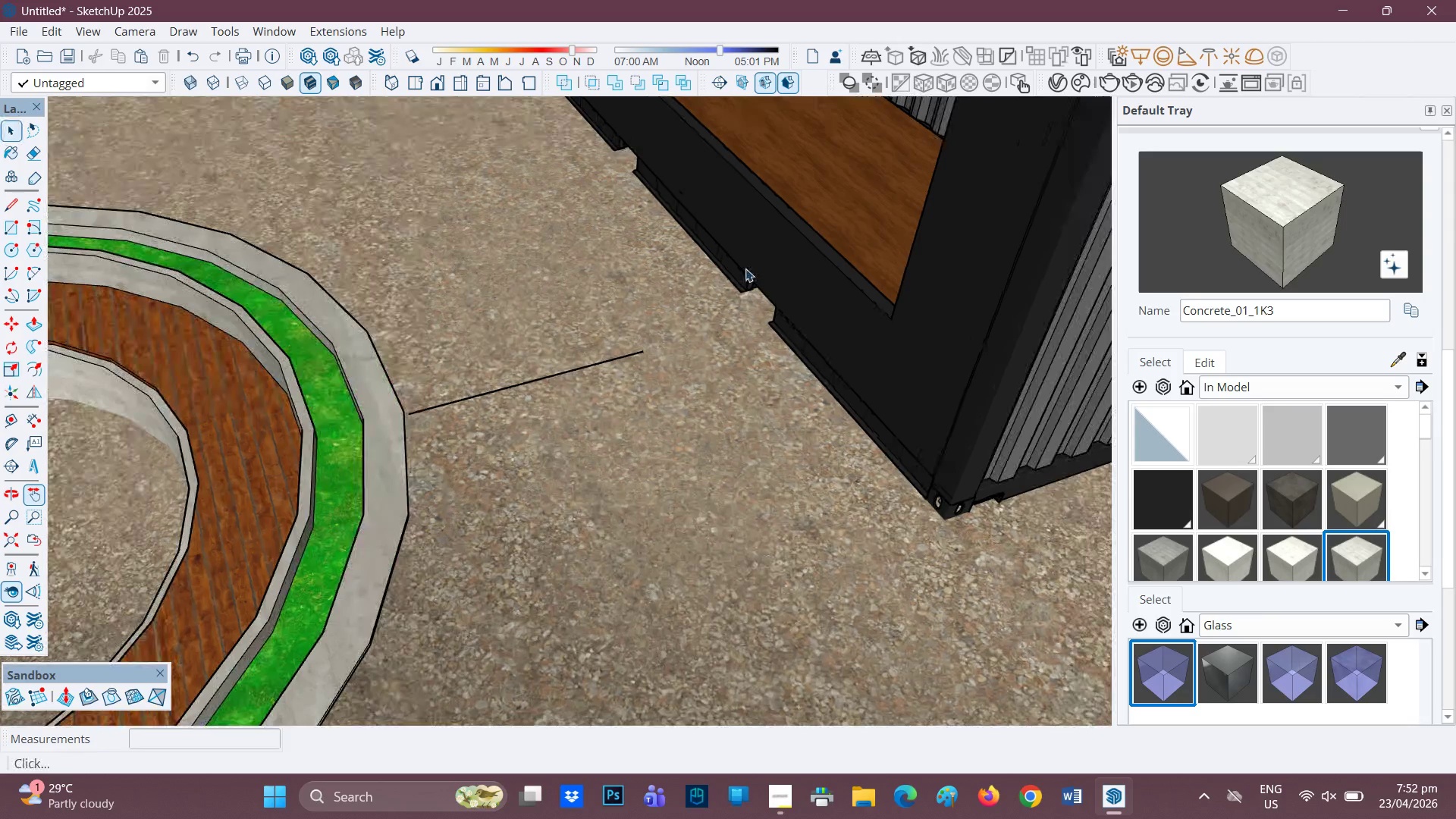 
left_click([745, 268])
 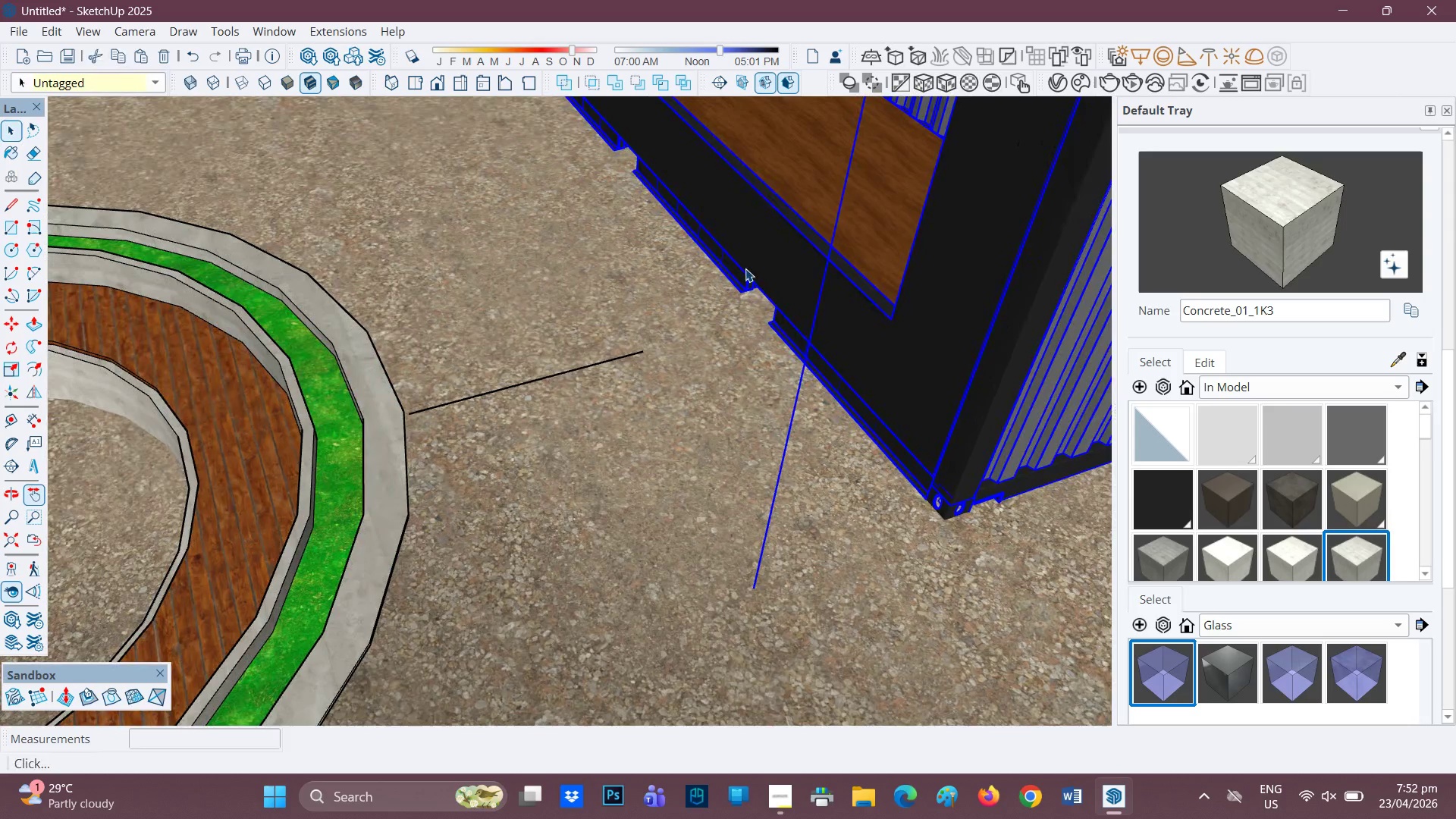 
key(M)
 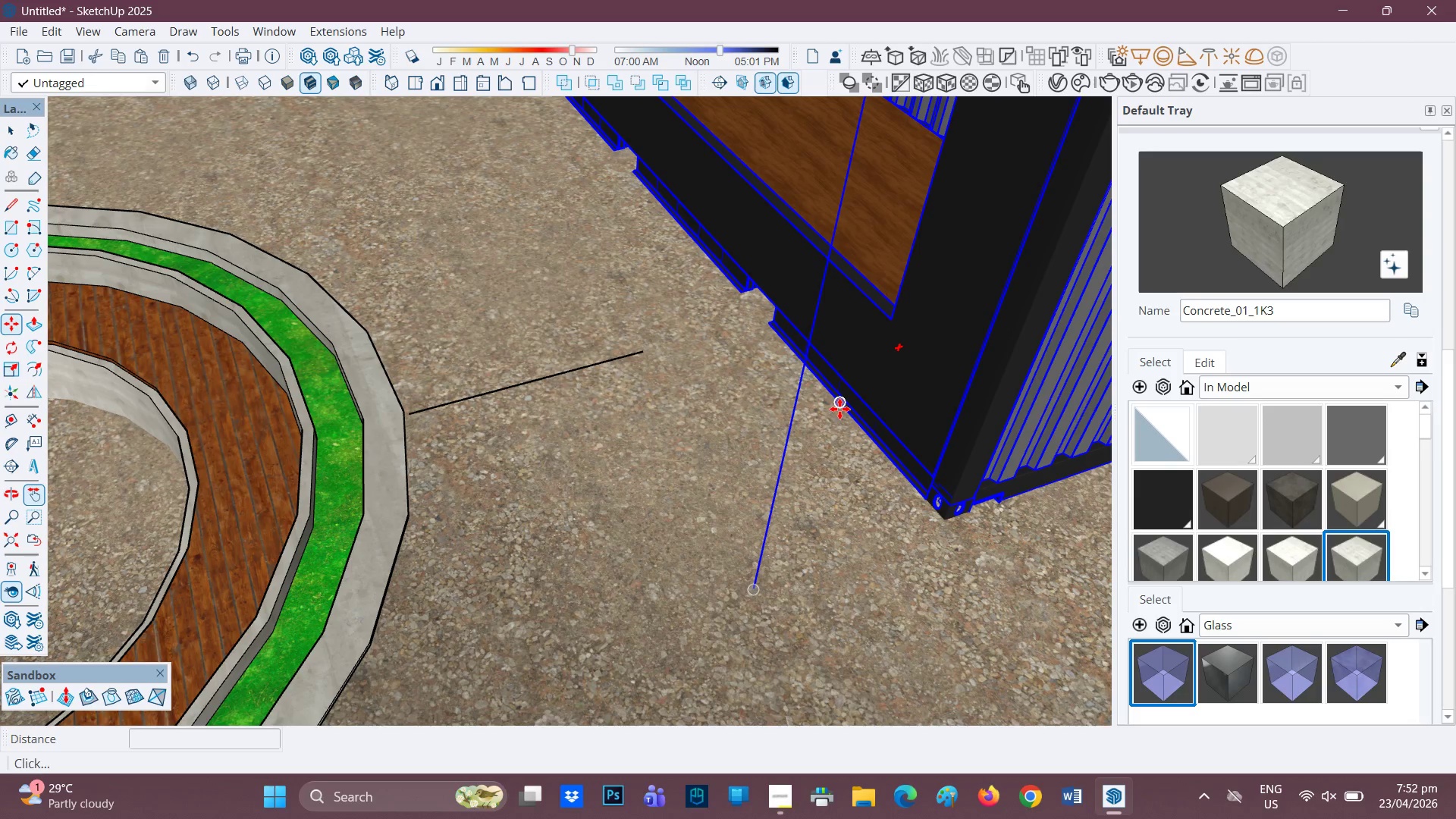 
wait(14.19)
 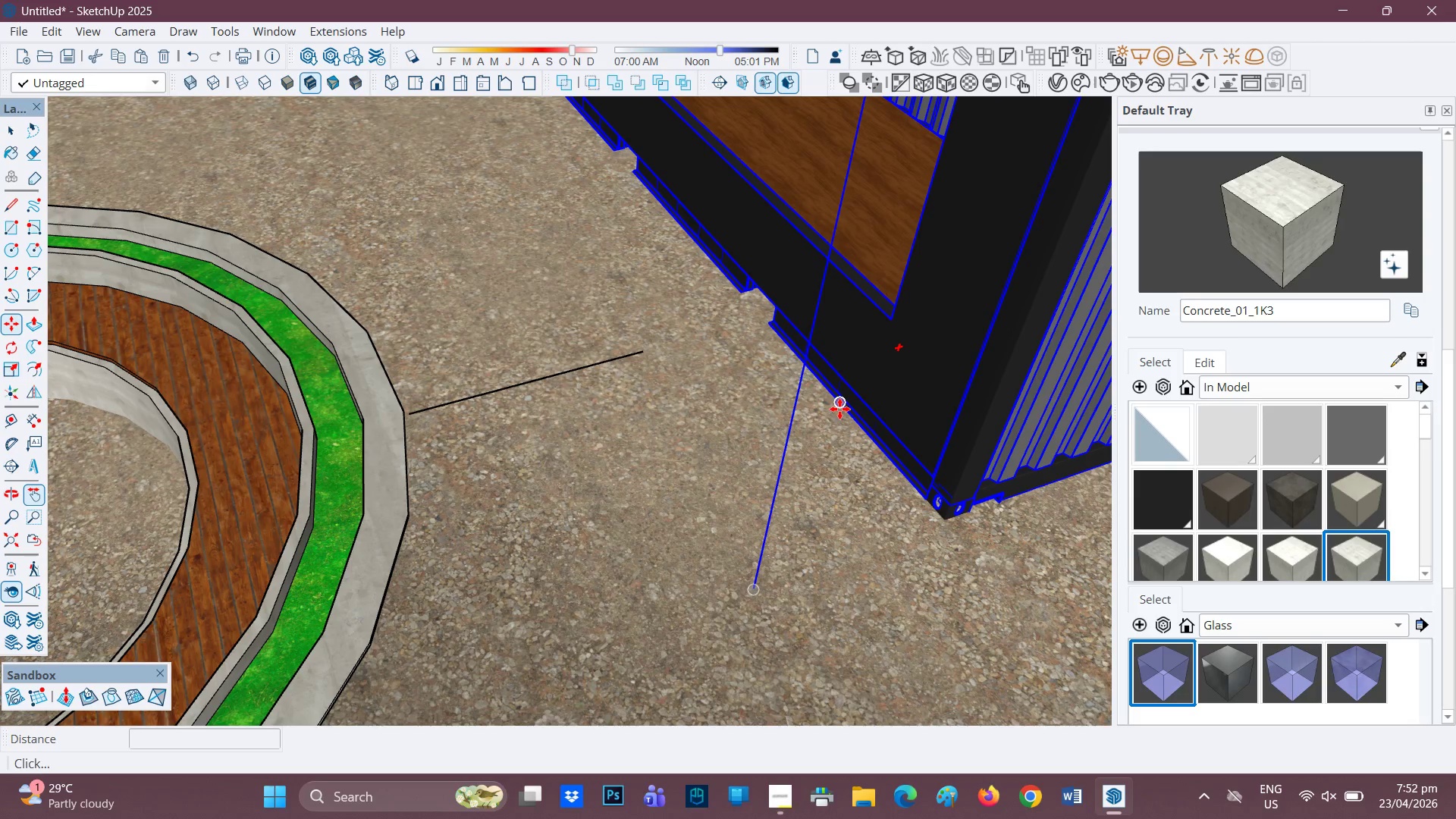 
key(M)
 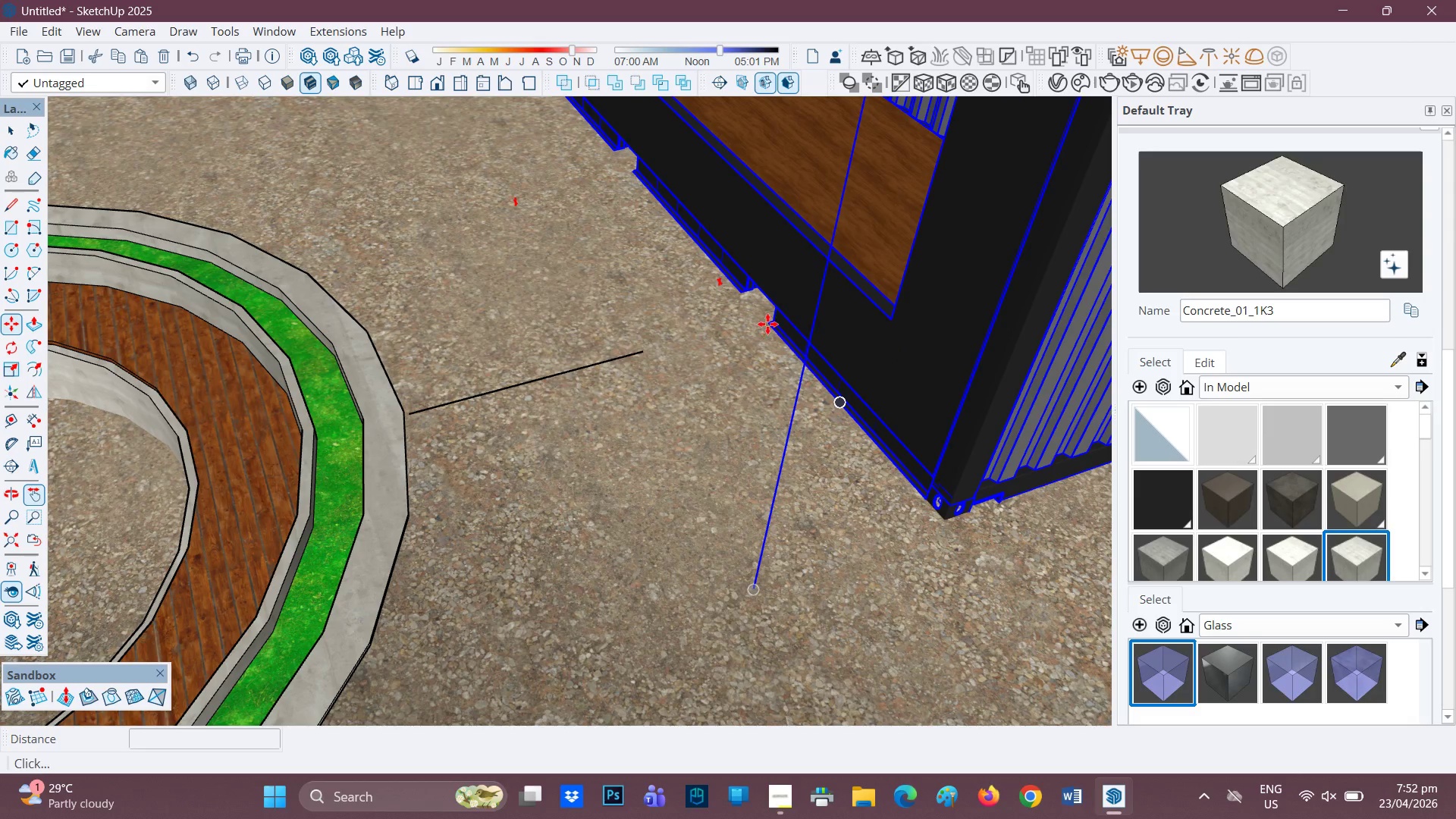 
left_click([767, 323])
 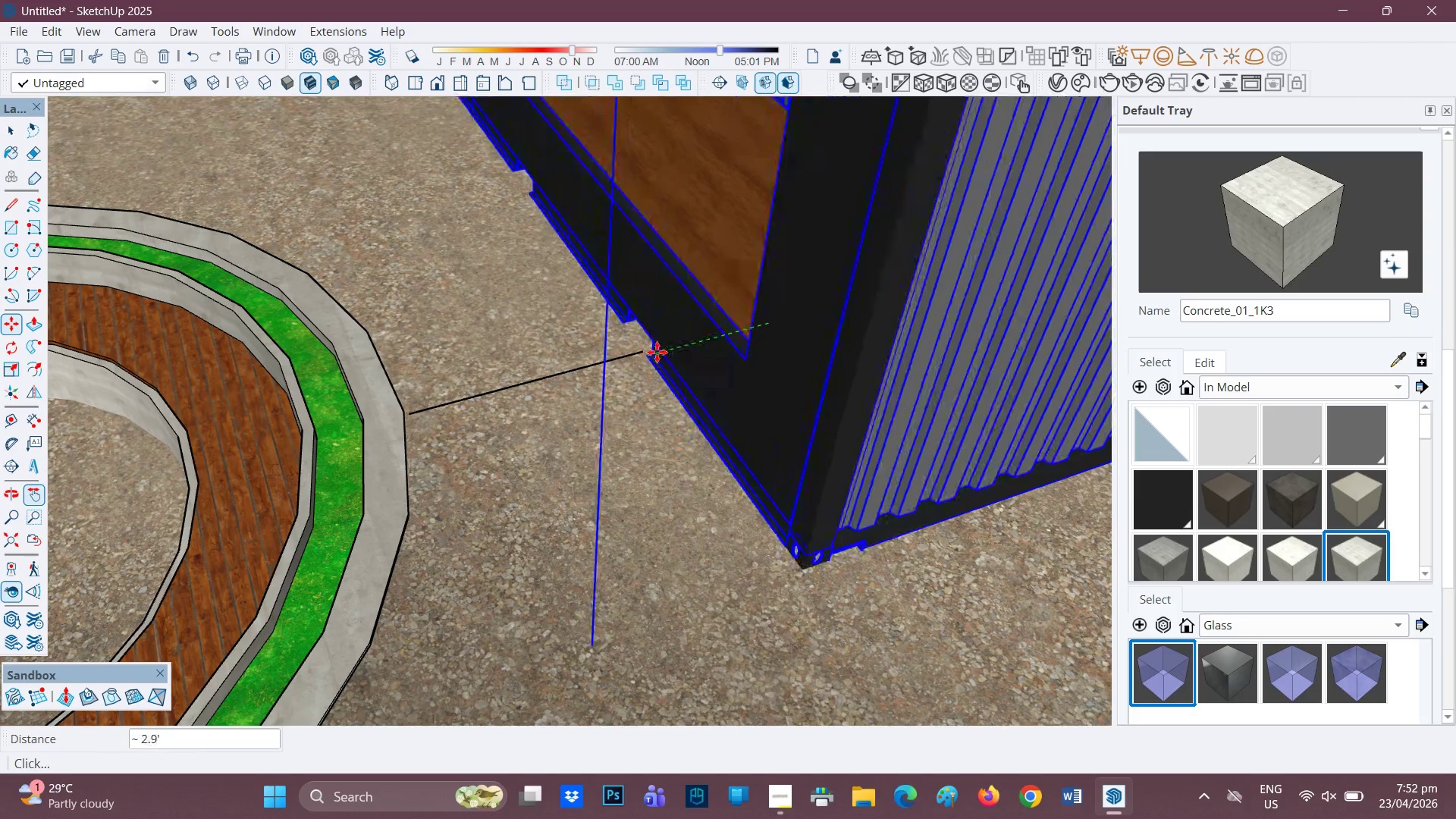 
wait(13.11)
 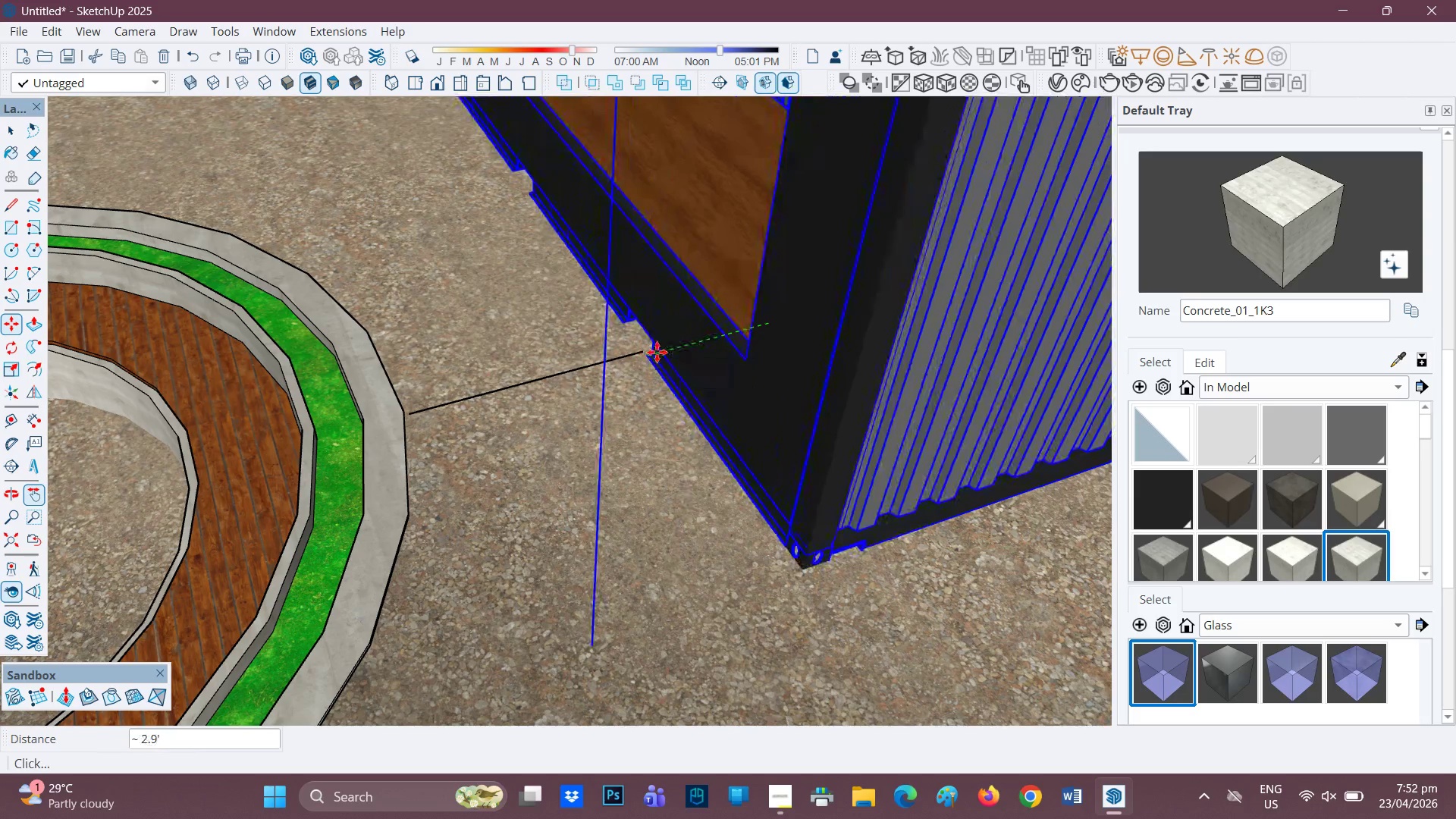 
left_click([680, 352])
 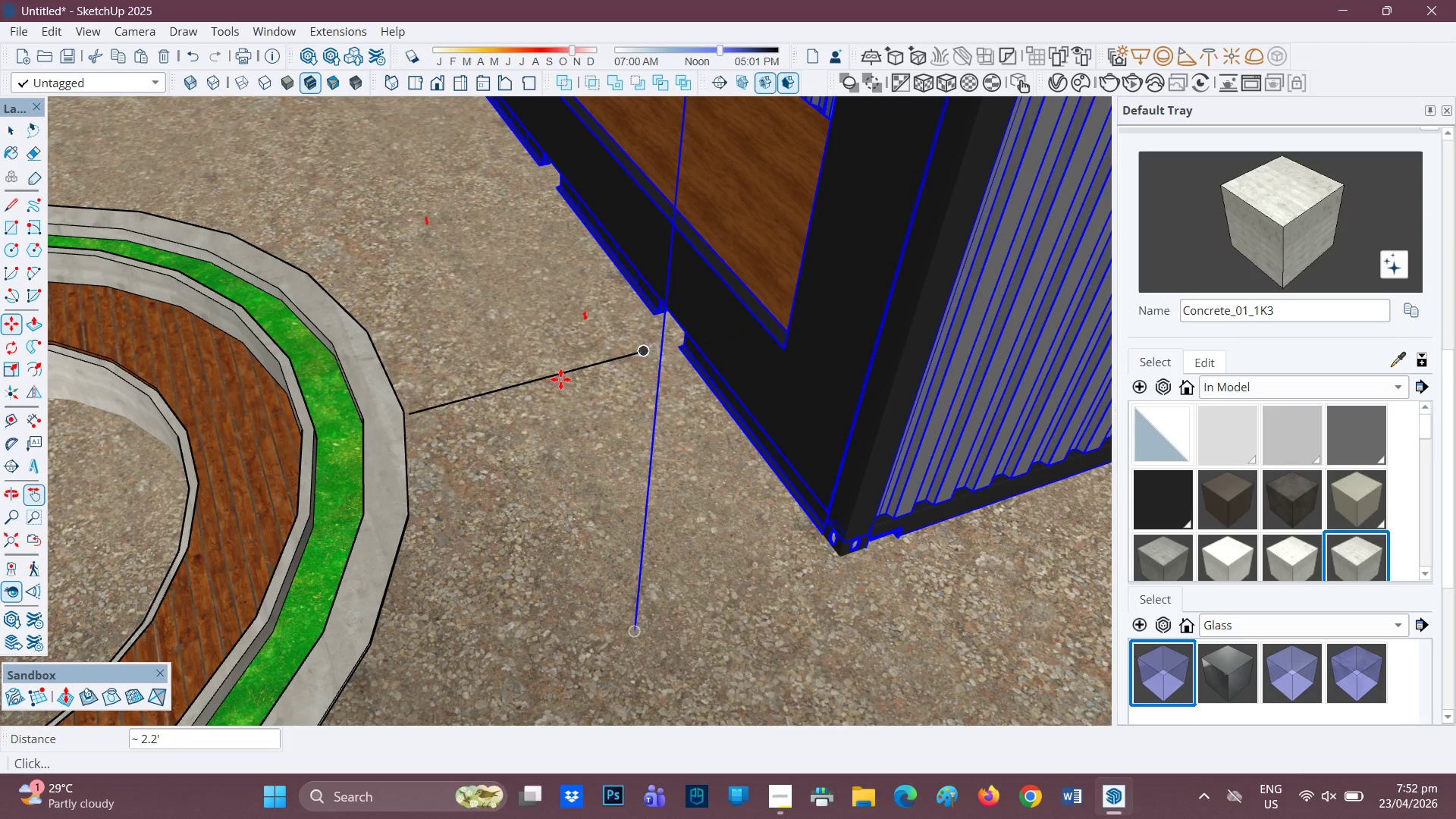 
scroll: coordinate [473, 384], scroll_direction: down, amount: 5.0
 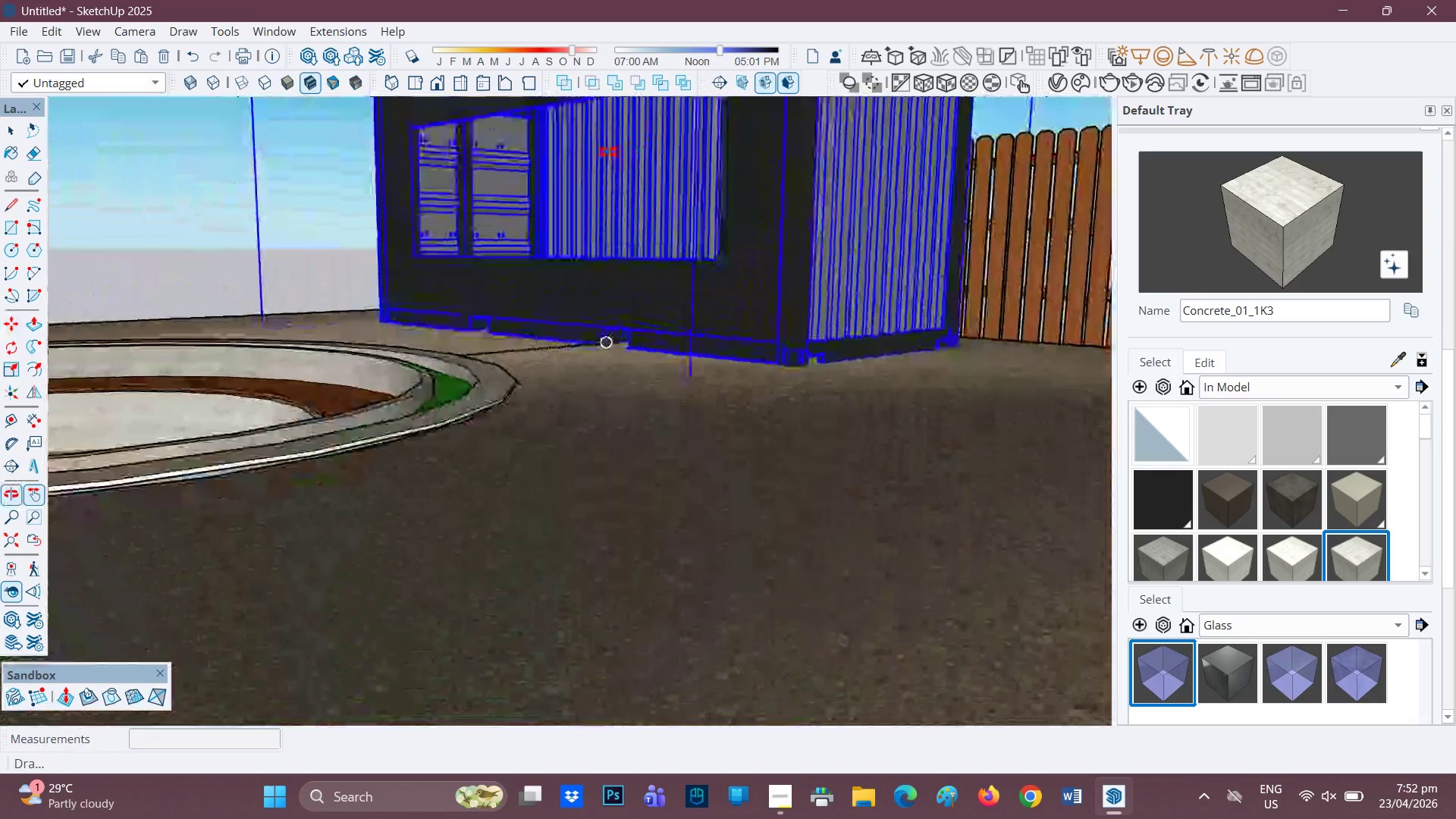 
key(Space)
 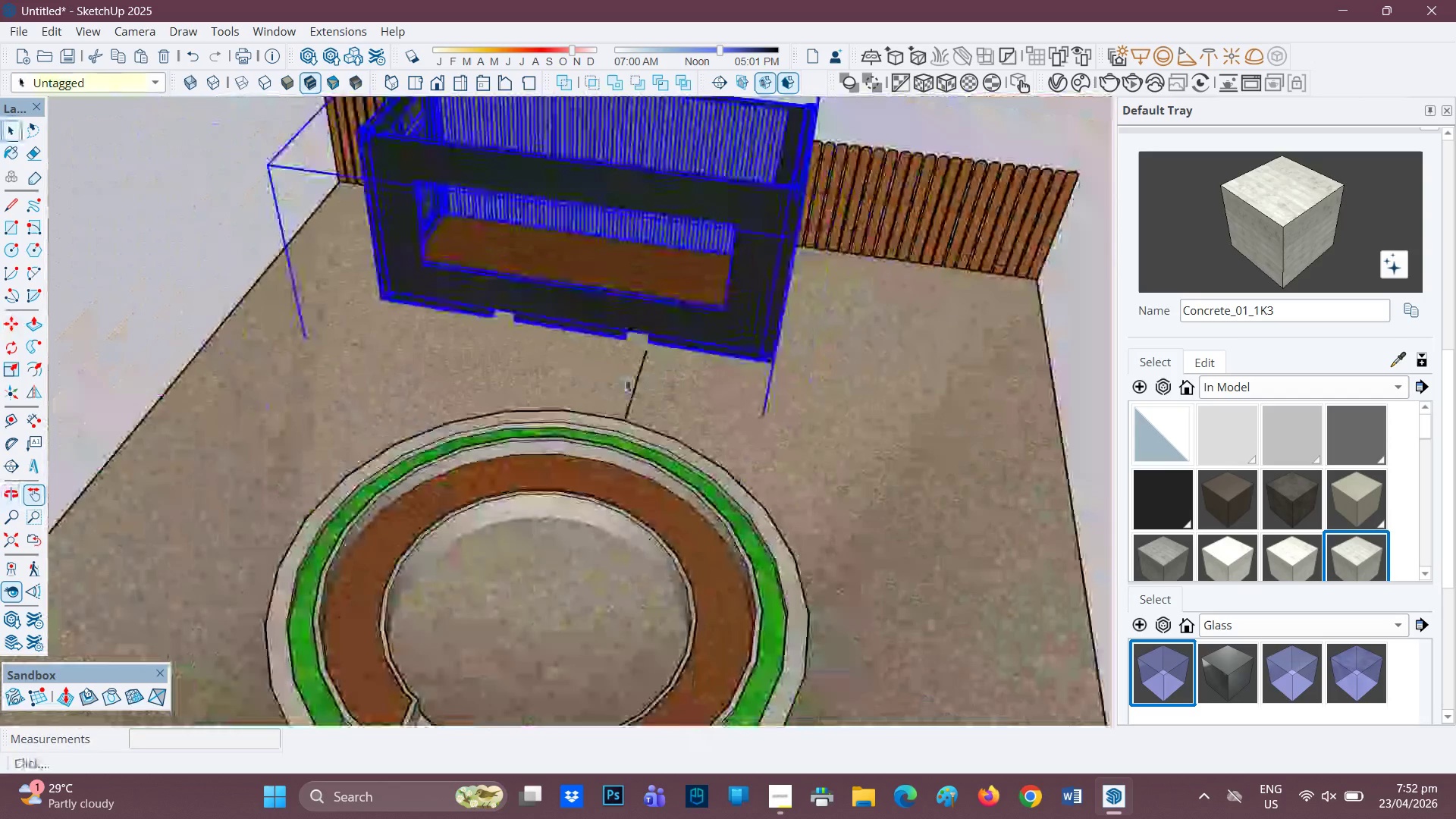 
left_click([625, 378])
 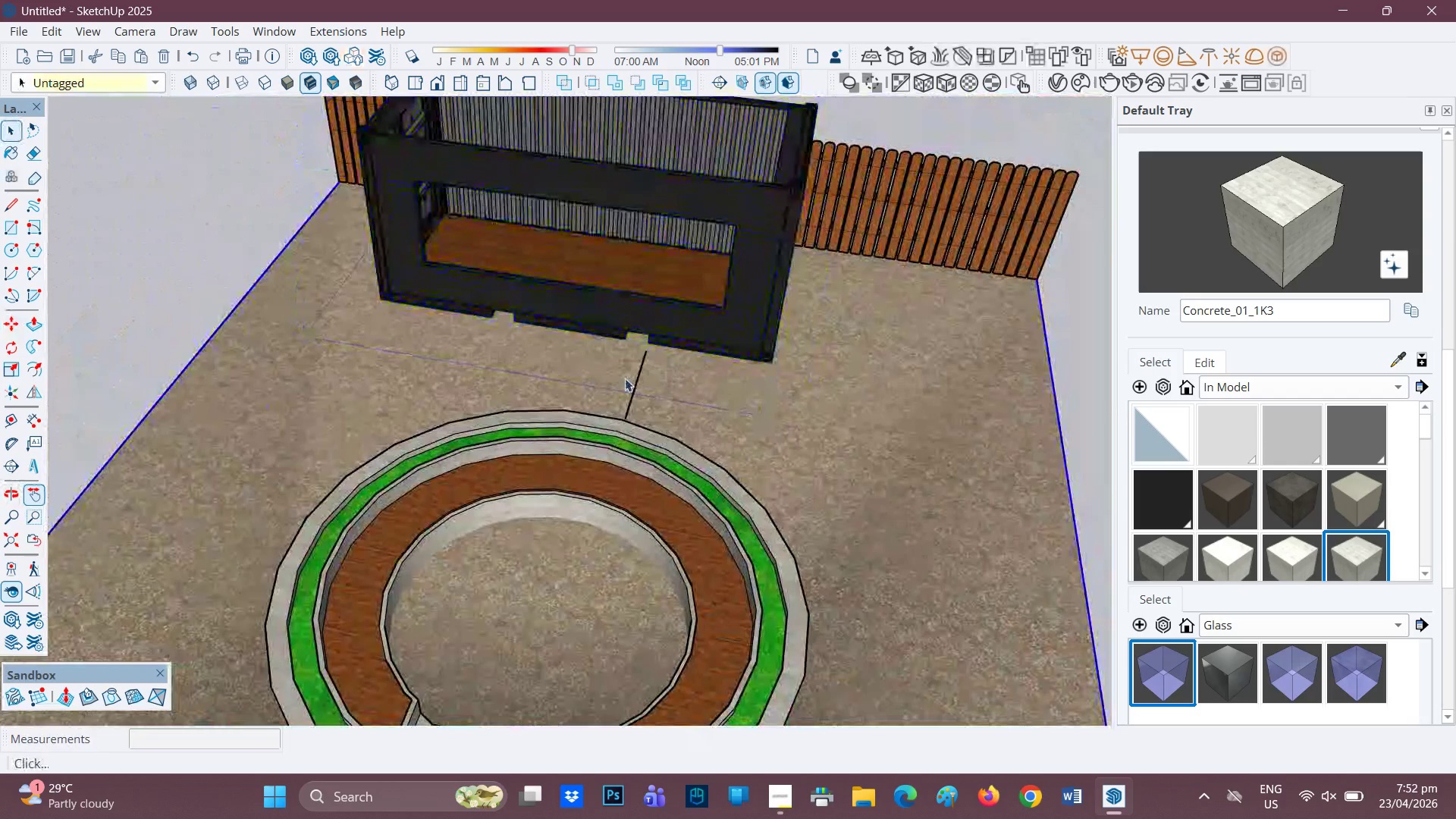 
scroll: coordinate [640, 375], scroll_direction: down, amount: 7.0
 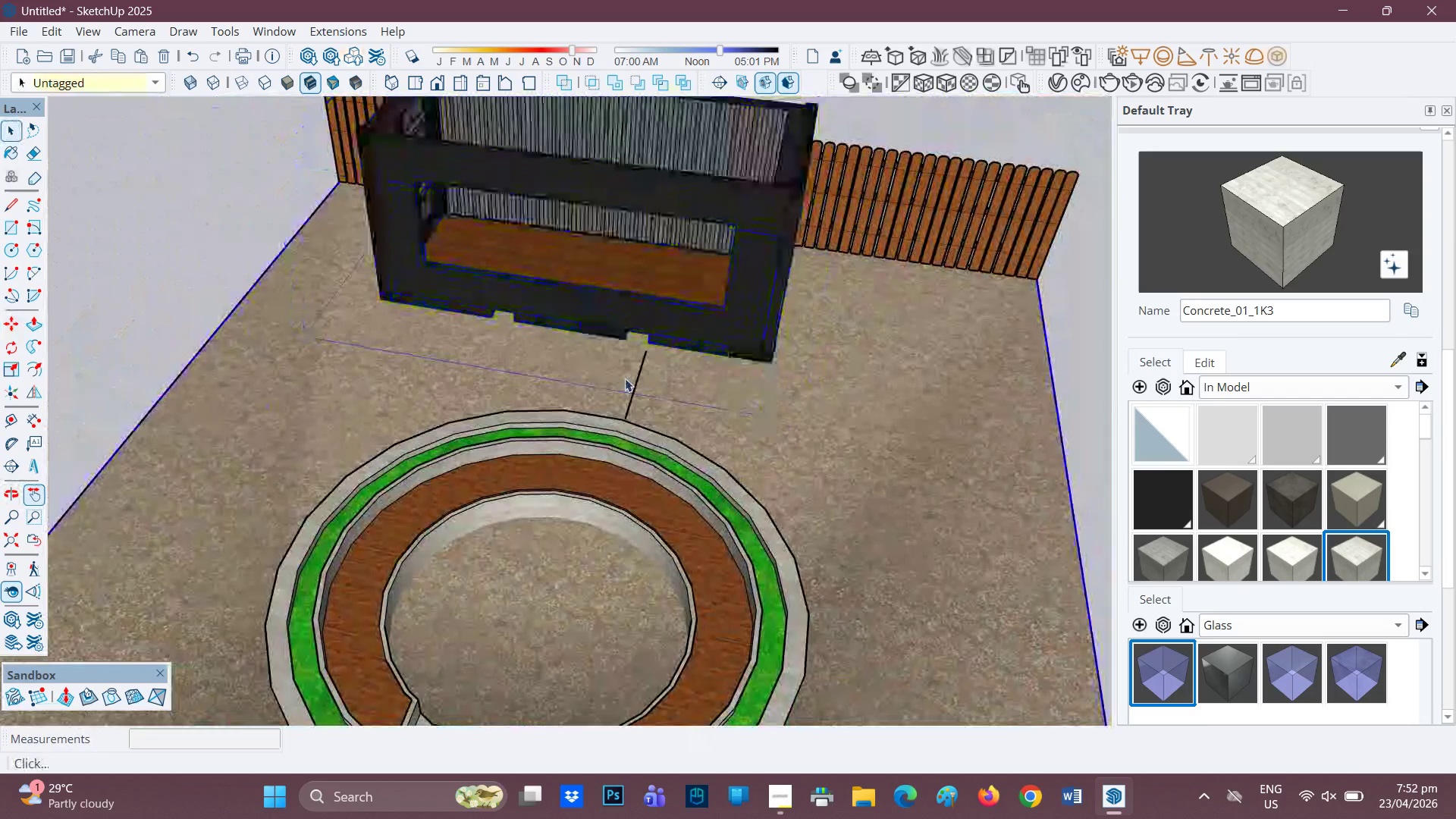 
key(E)
 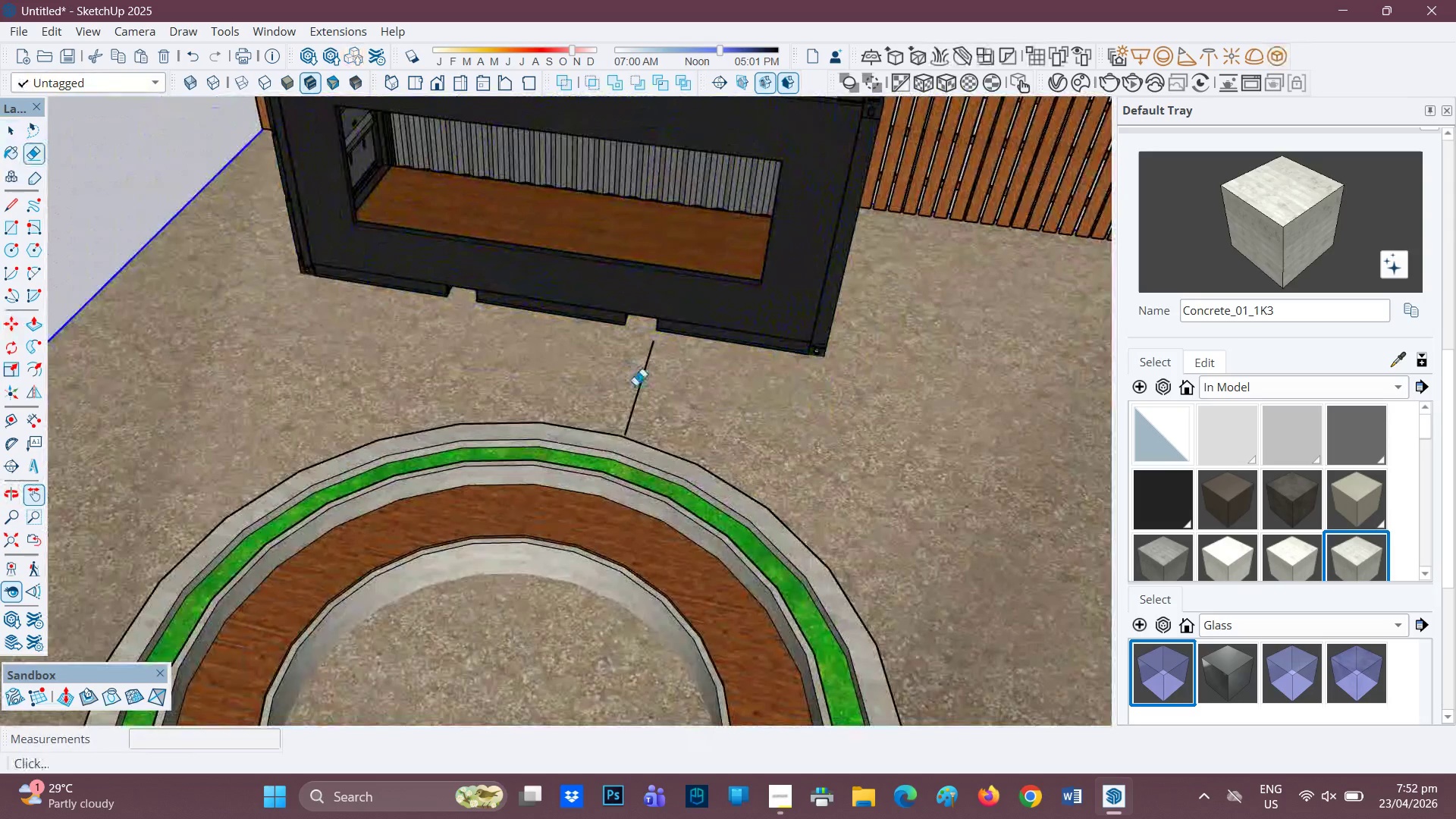 
left_click_drag(start_coordinate=[630, 382], to_coordinate=[646, 388])
 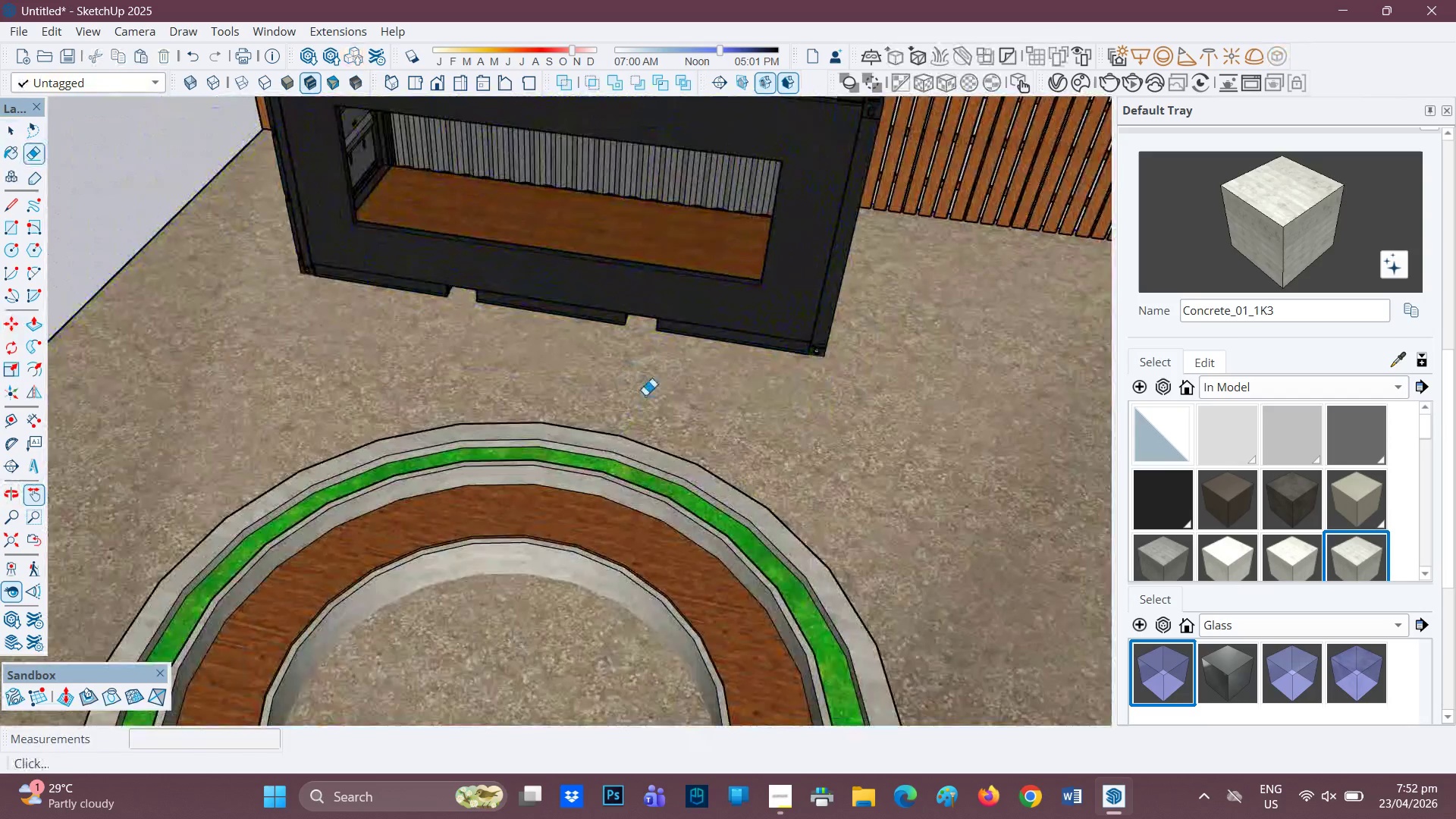 
scroll: coordinate [627, 380], scroll_direction: up, amount: 2.0
 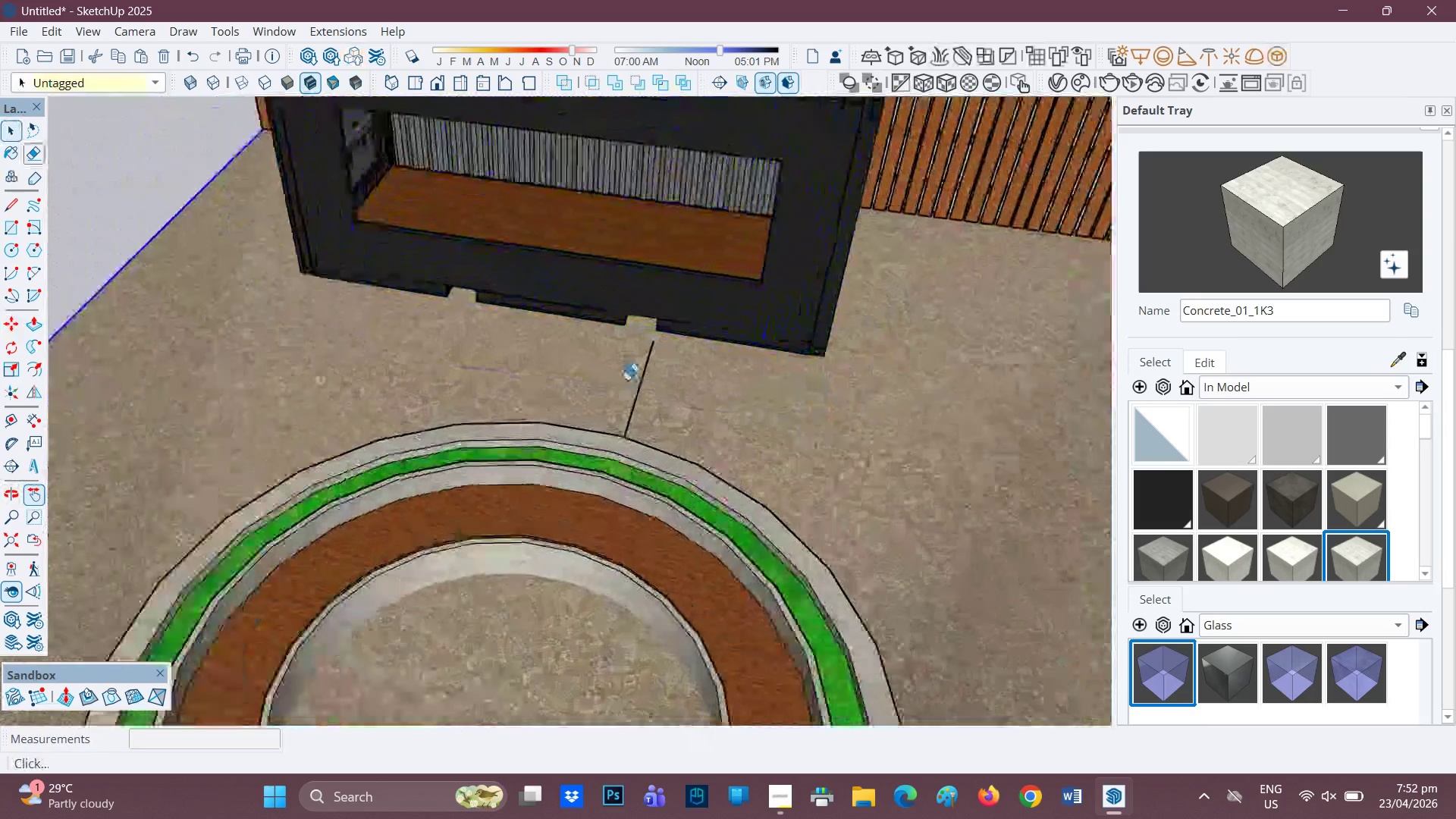 
scroll: coordinate [730, 423], scroll_direction: down, amount: 6.0
 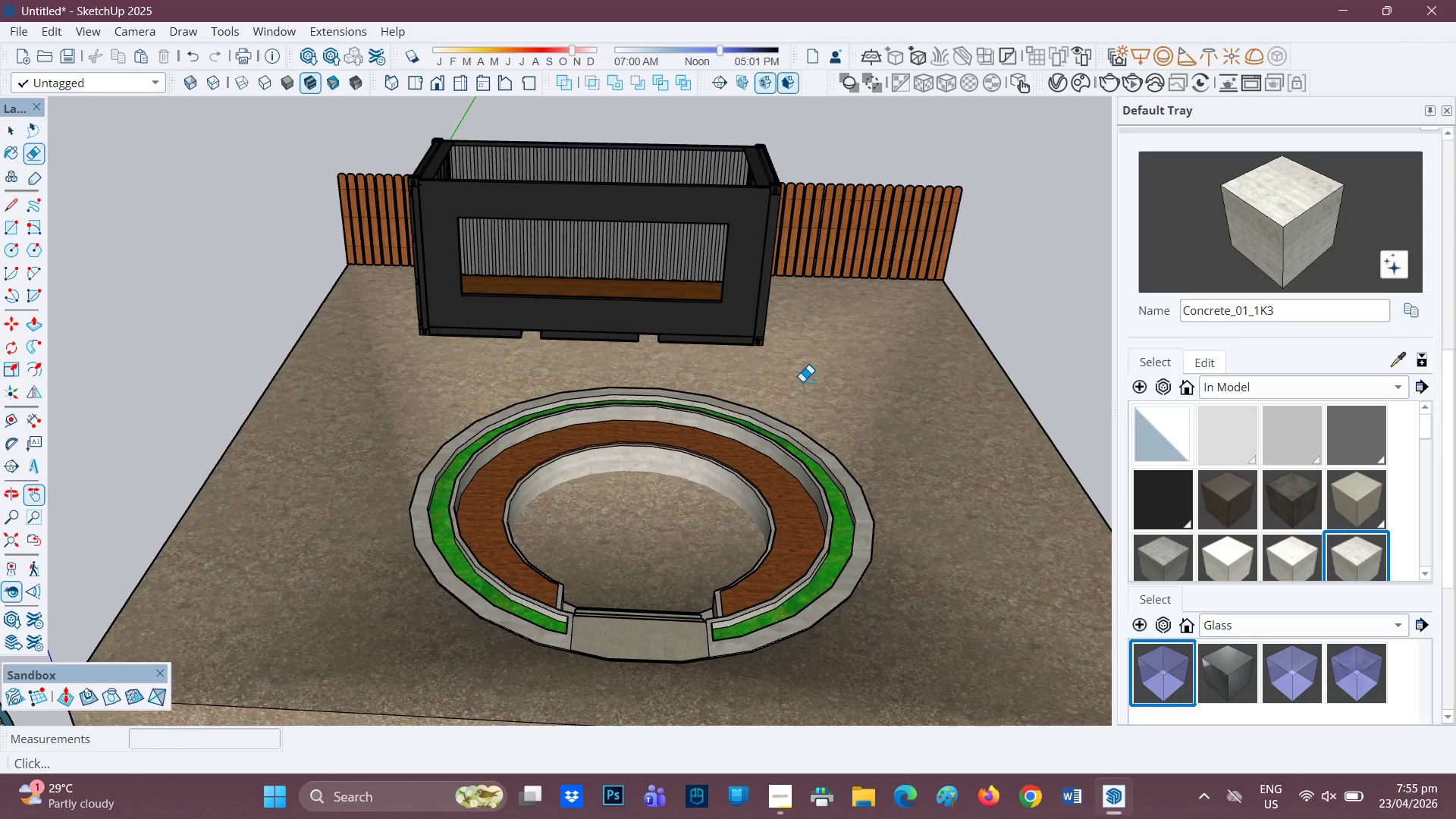 
wait(143.66)
 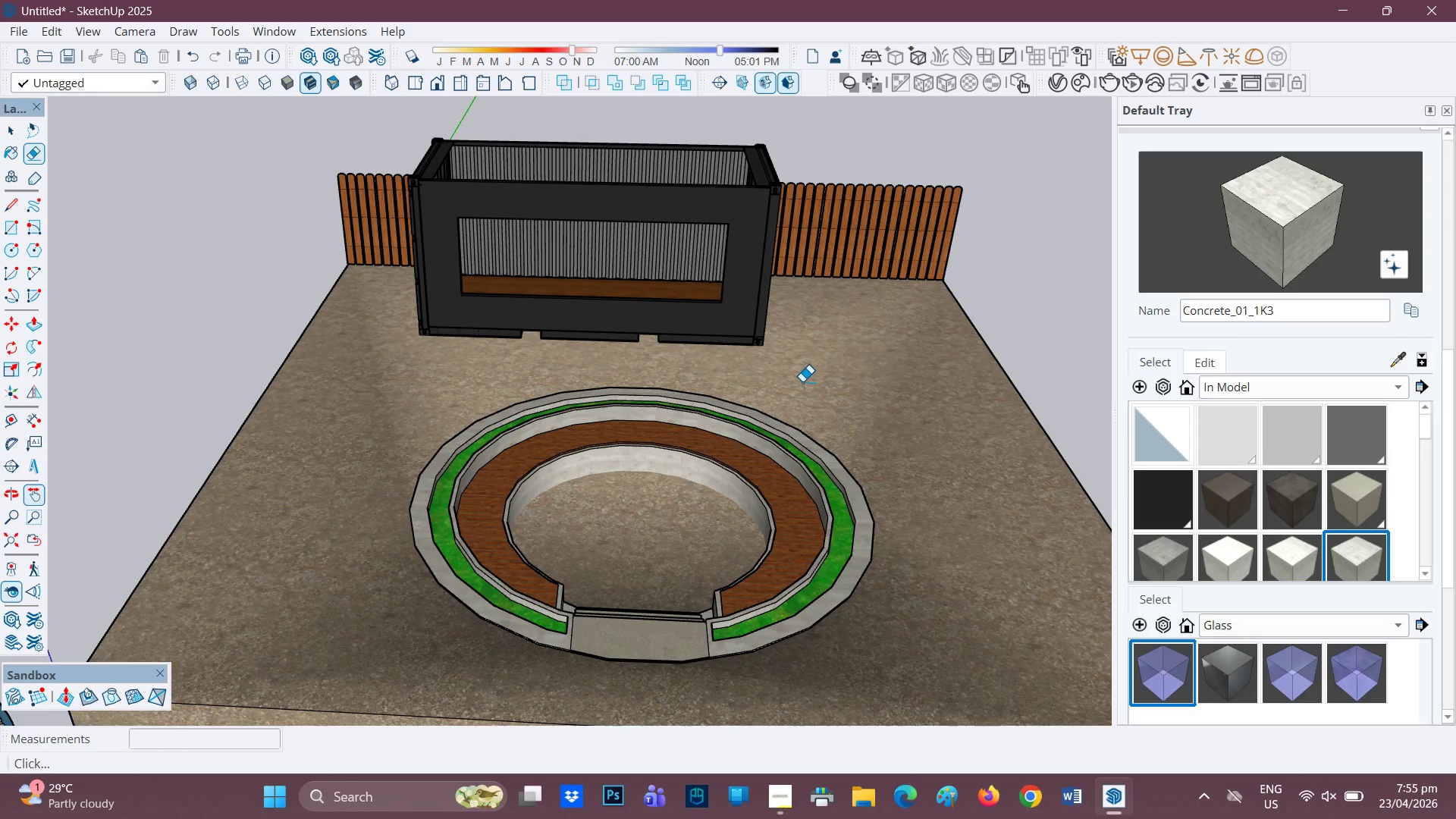 
key(Space)
 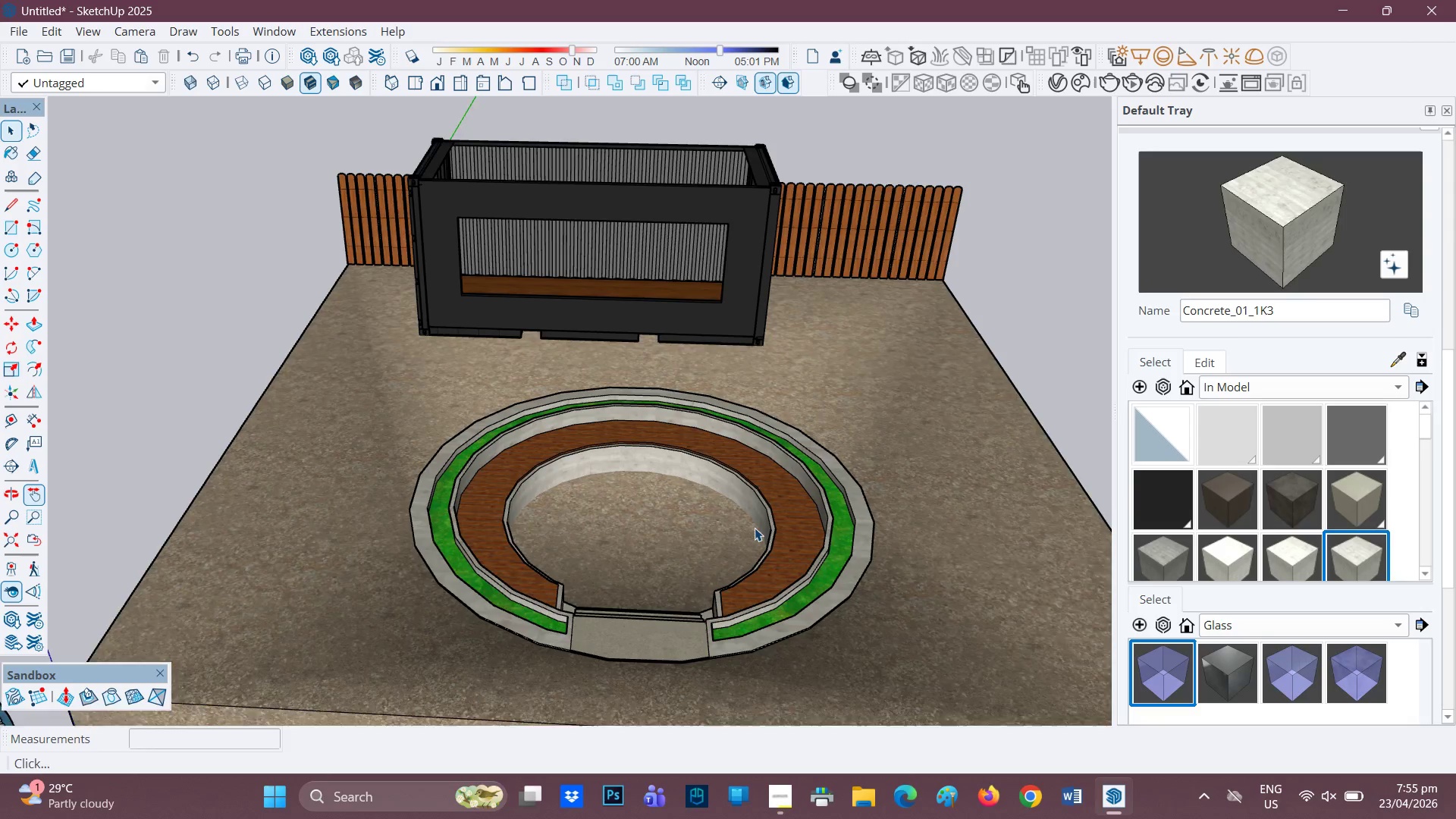 
scroll: coordinate [756, 527], scroll_direction: none, amount: 0.0
 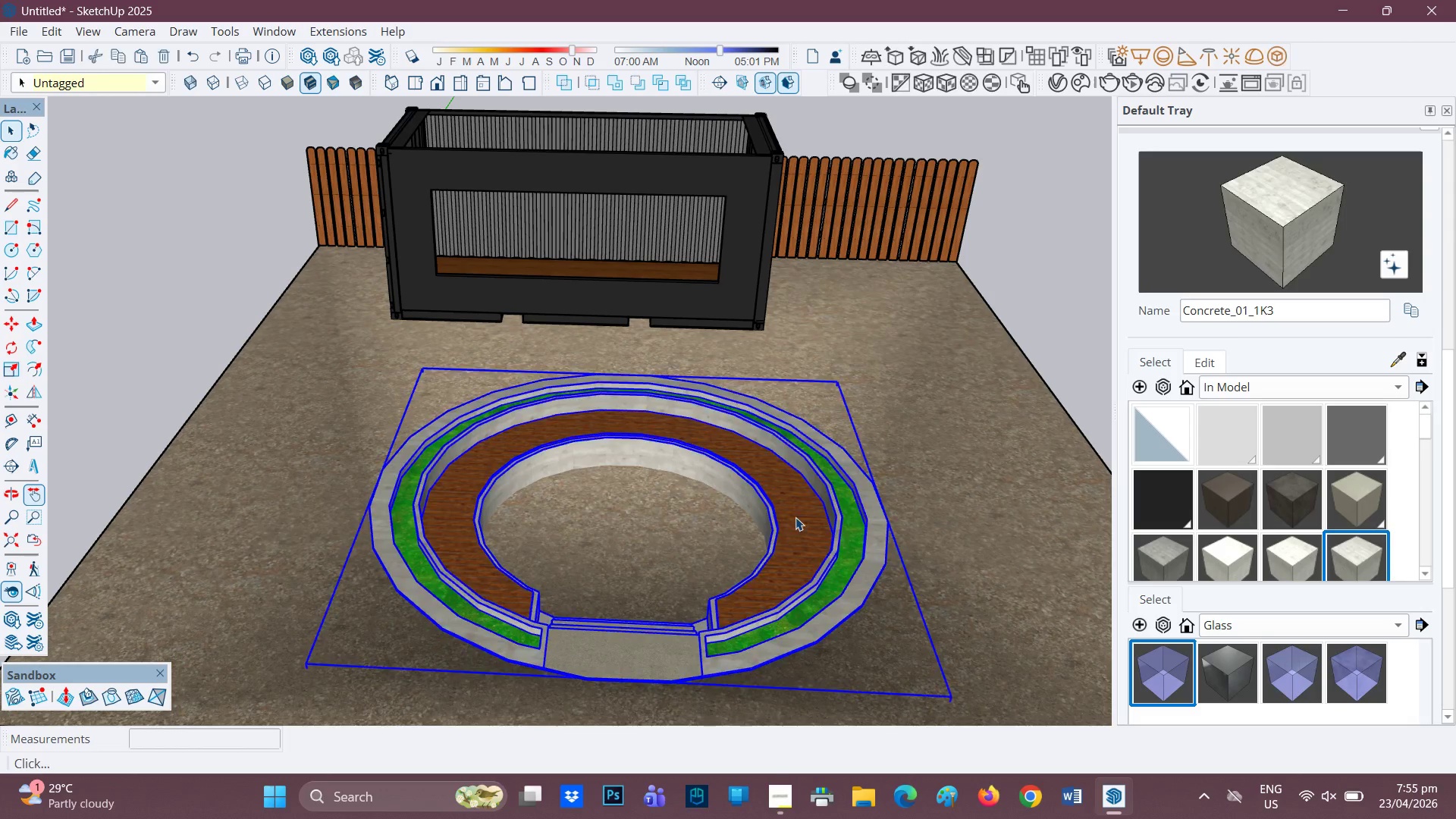 
right_click([795, 517])
 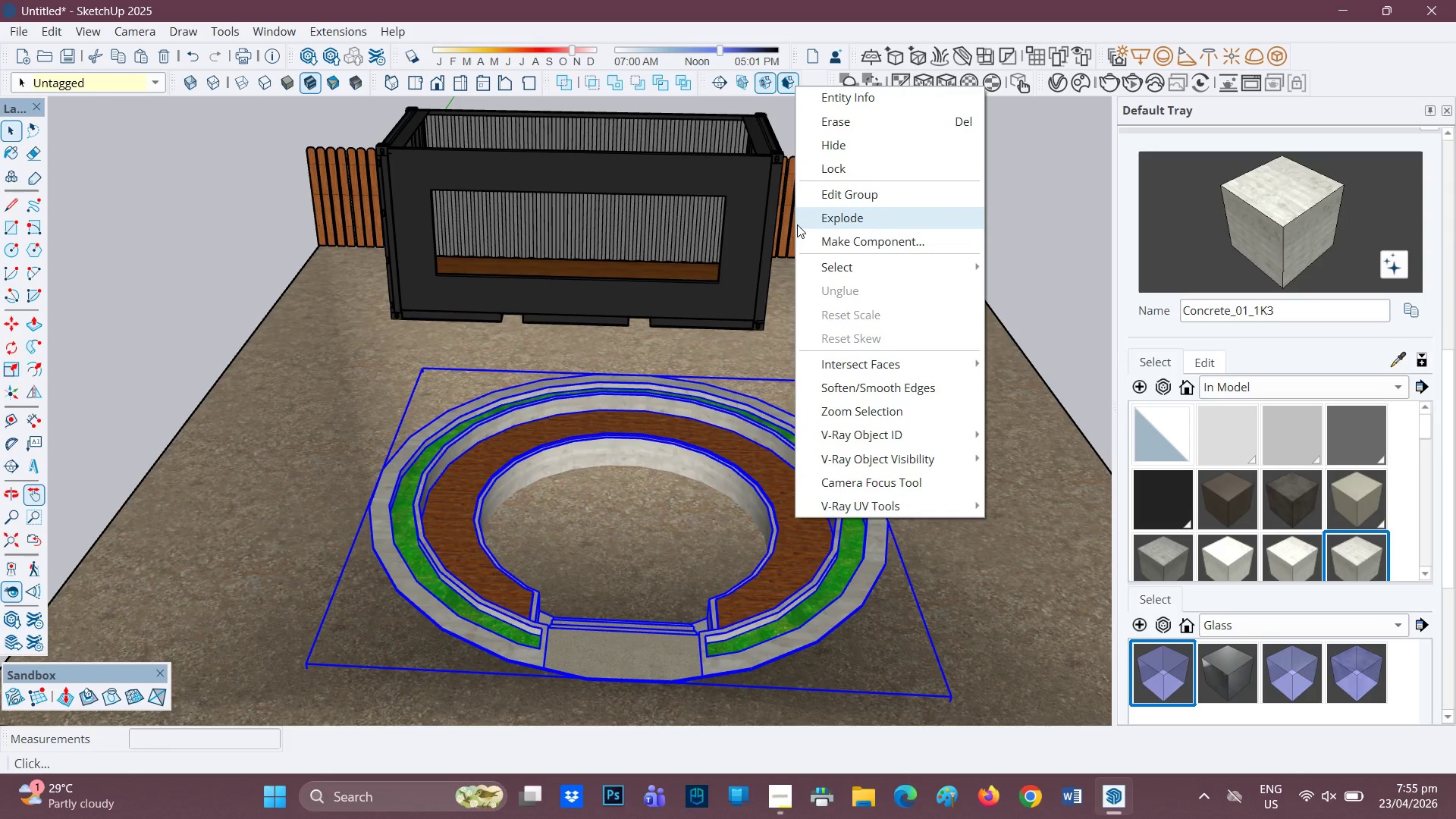 
wait(5.81)
 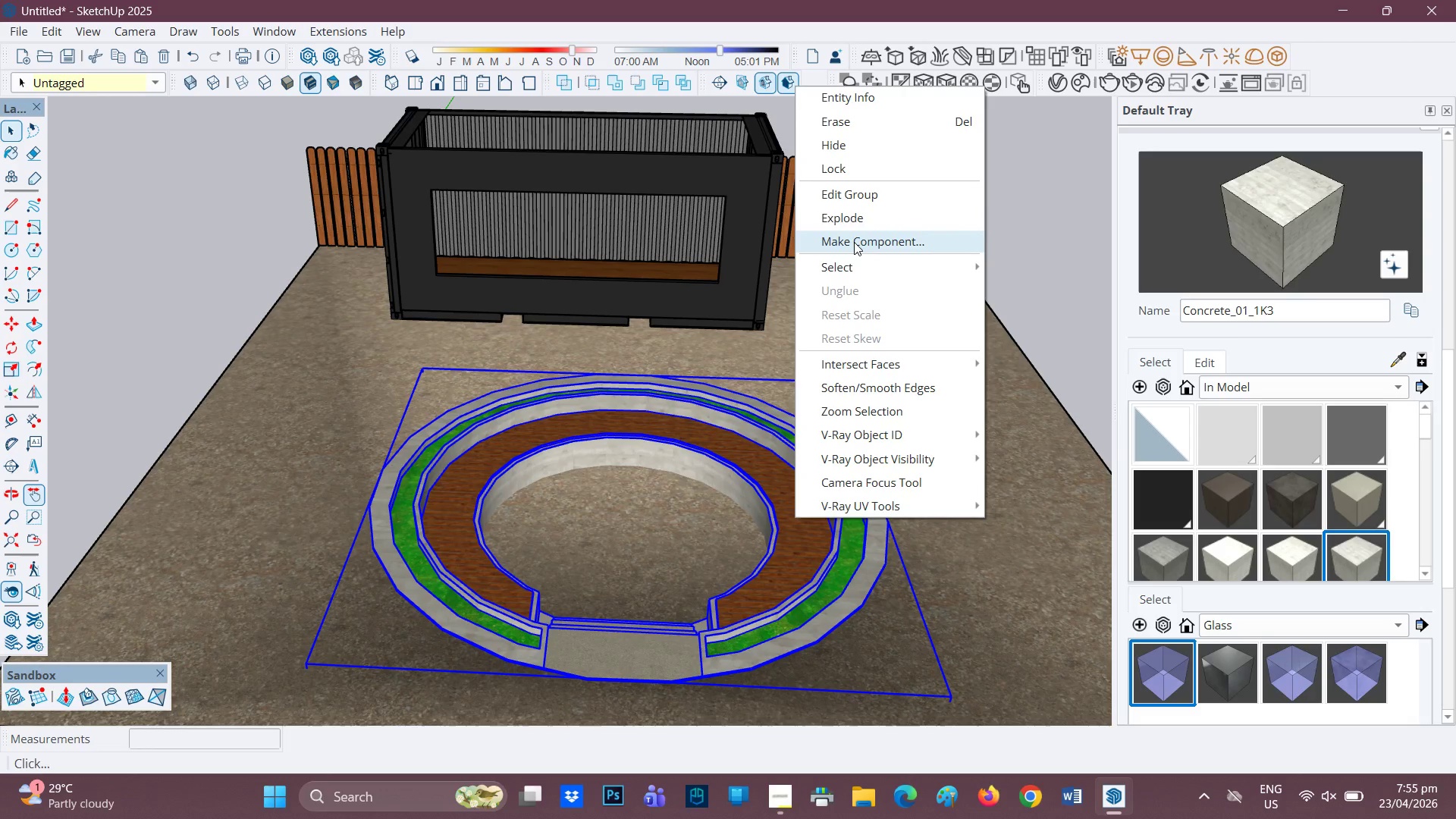 
left_click([830, 235])
 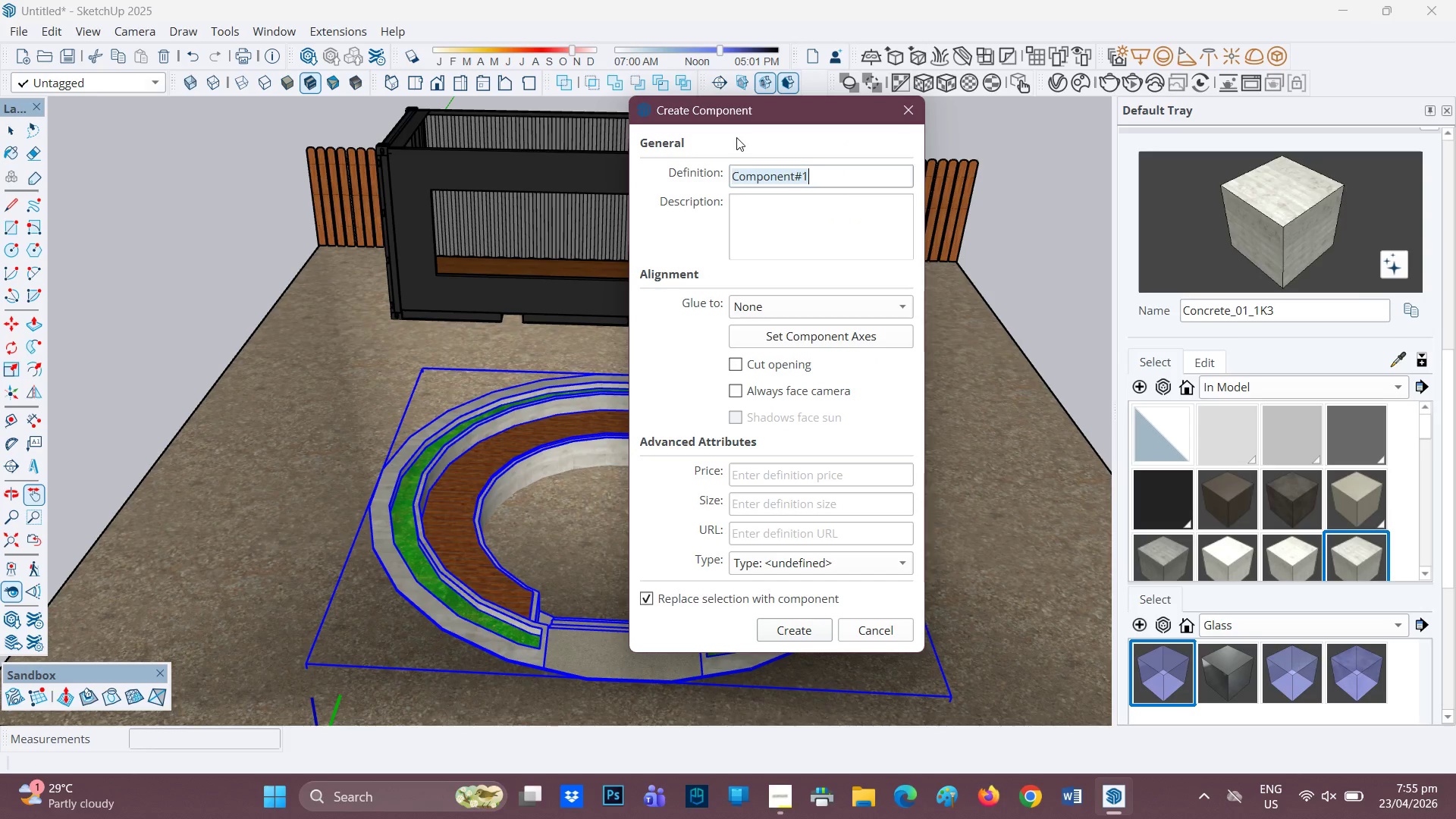 
mouse_move([835, 169])
 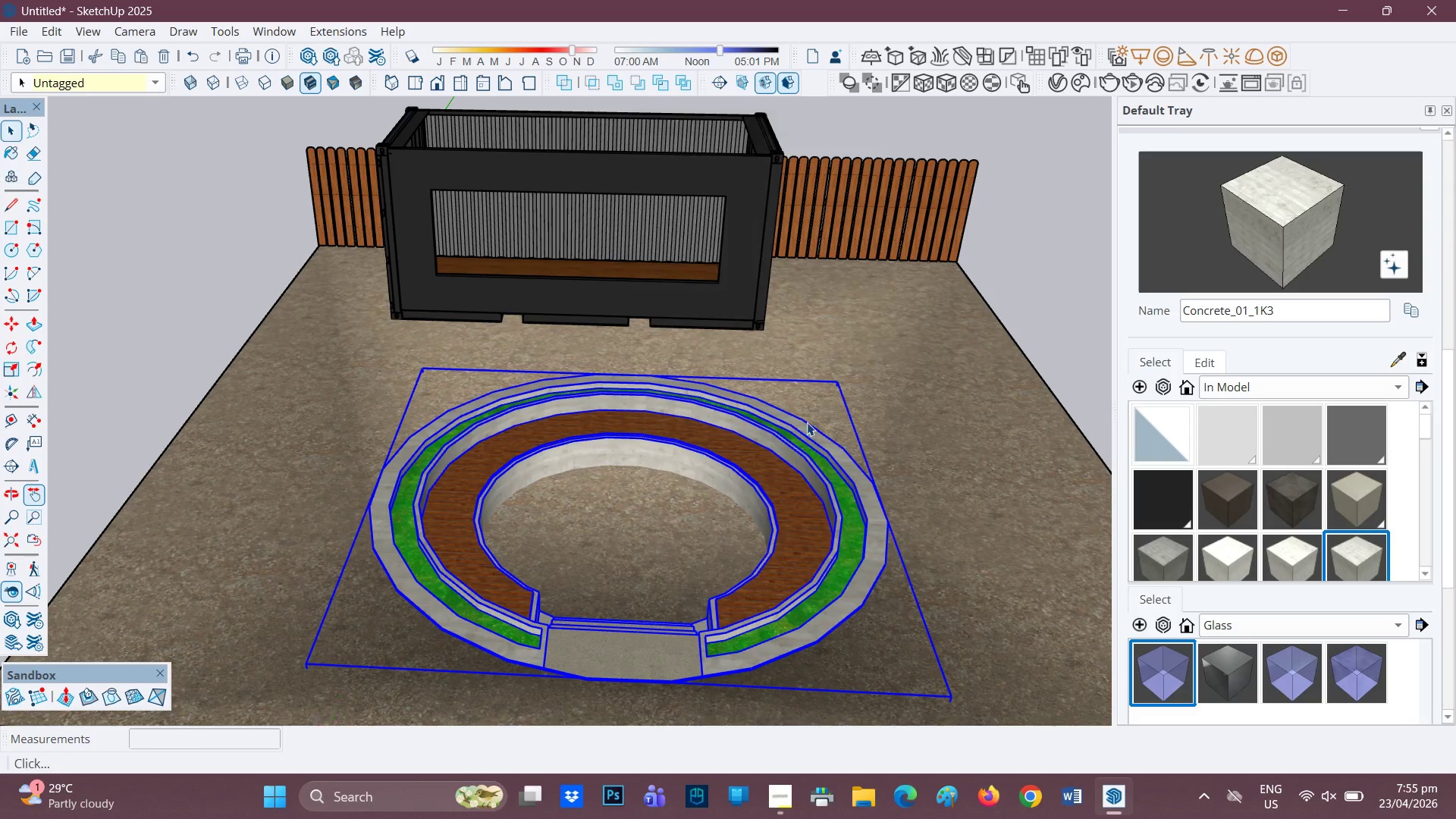 
left_click([762, 472])
 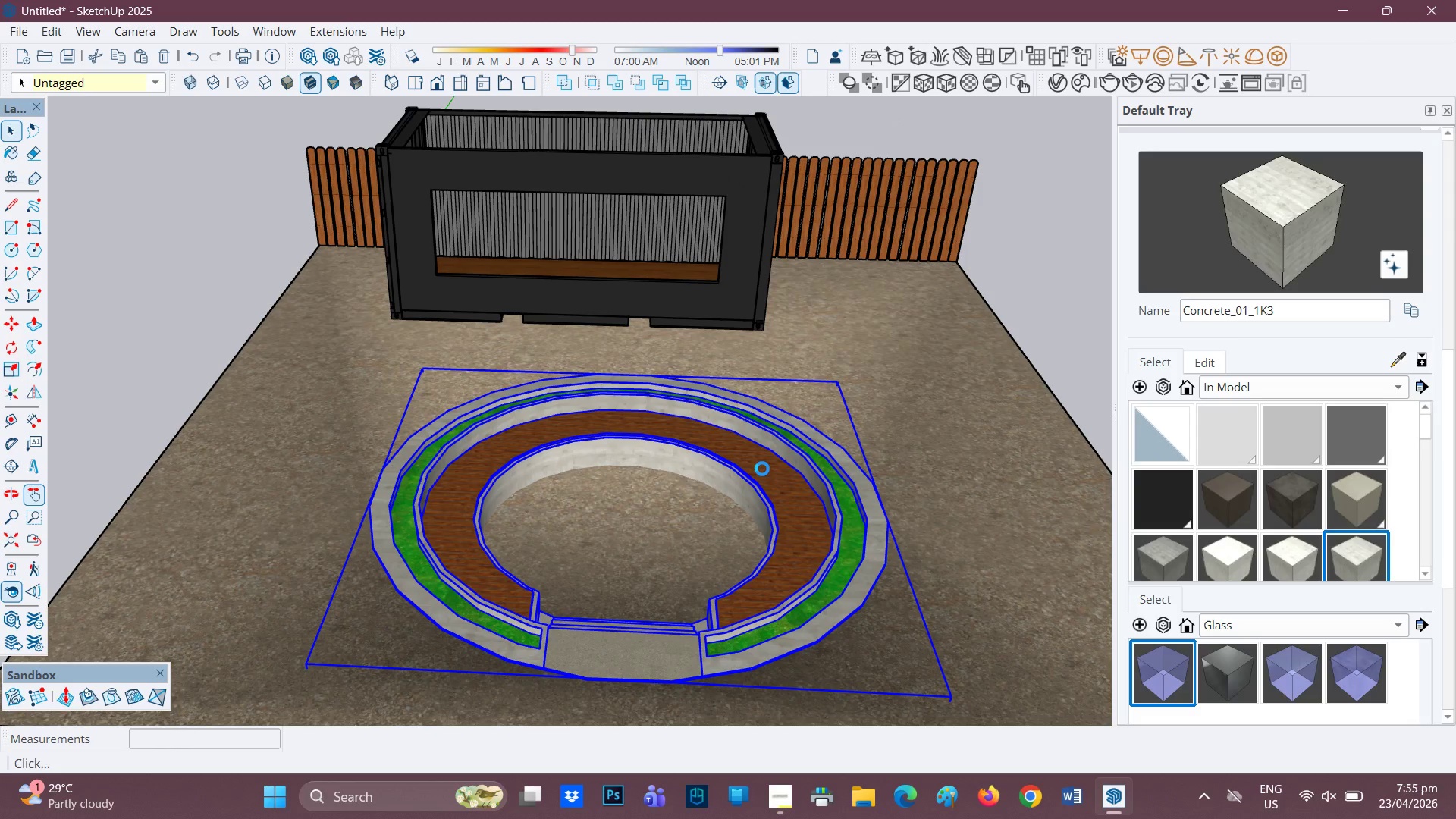 
key(Space)
 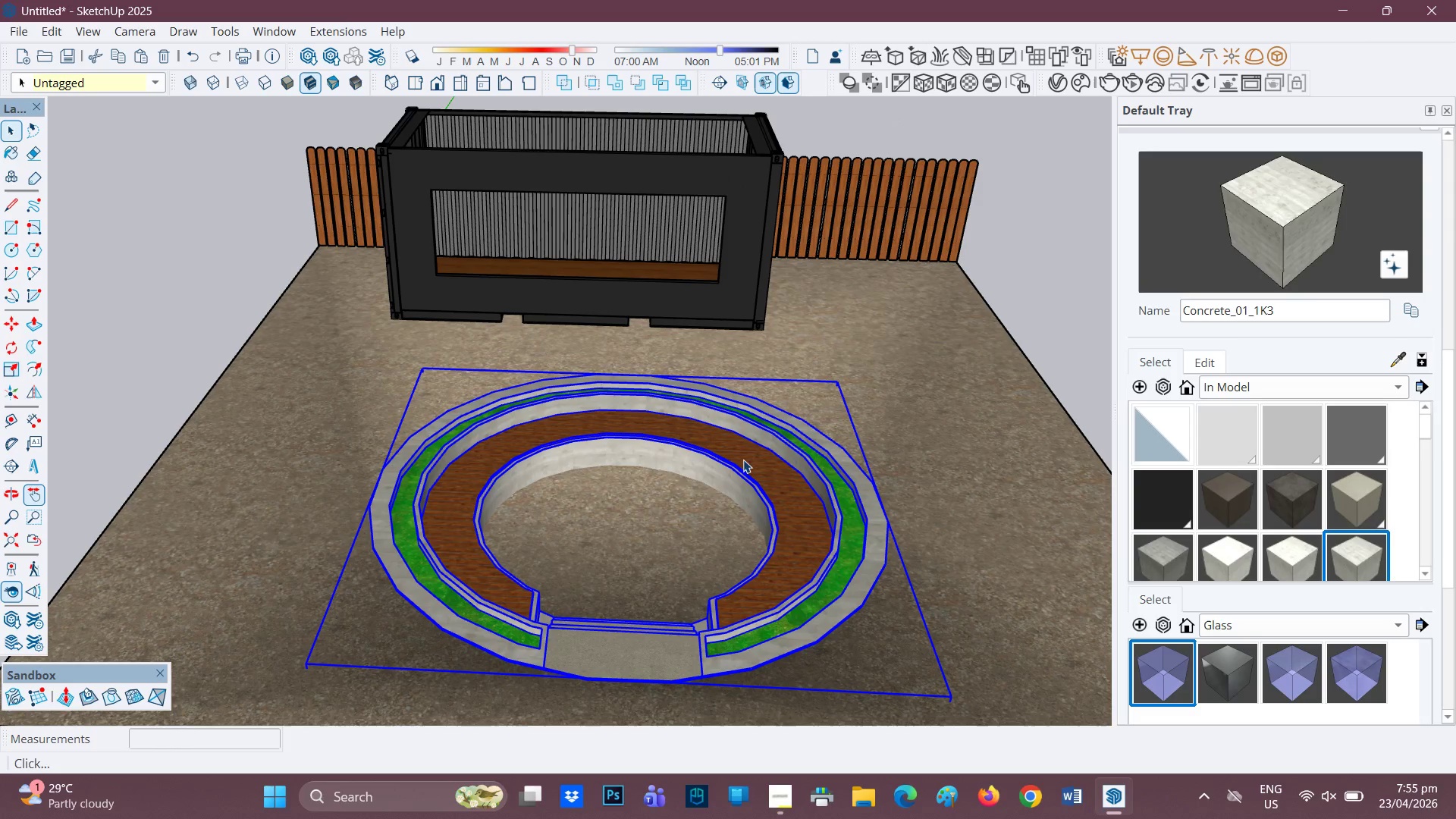 
scroll: coordinate [736, 459], scroll_direction: up, amount: 3.0
 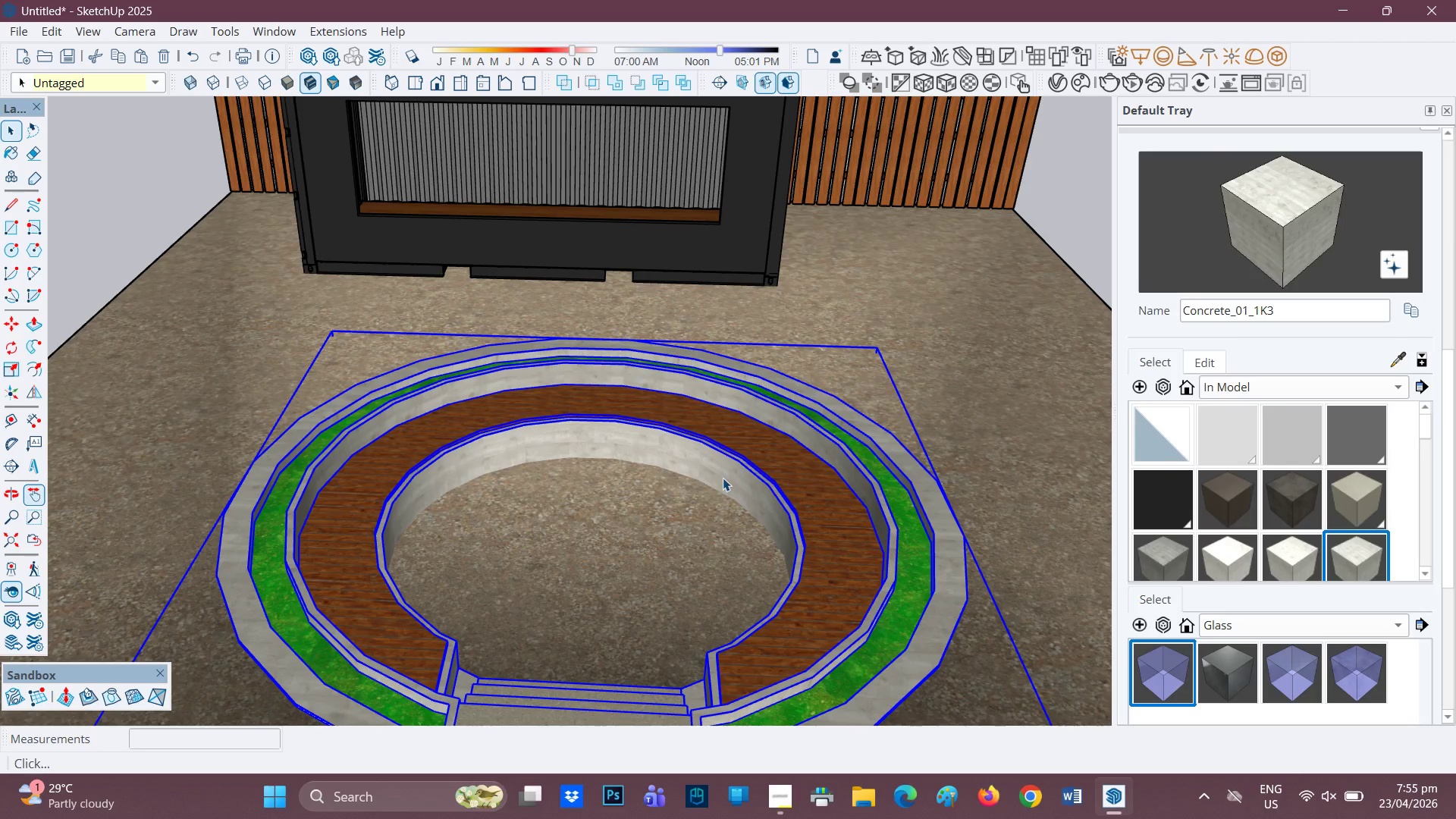 
double_click([738, 469])
 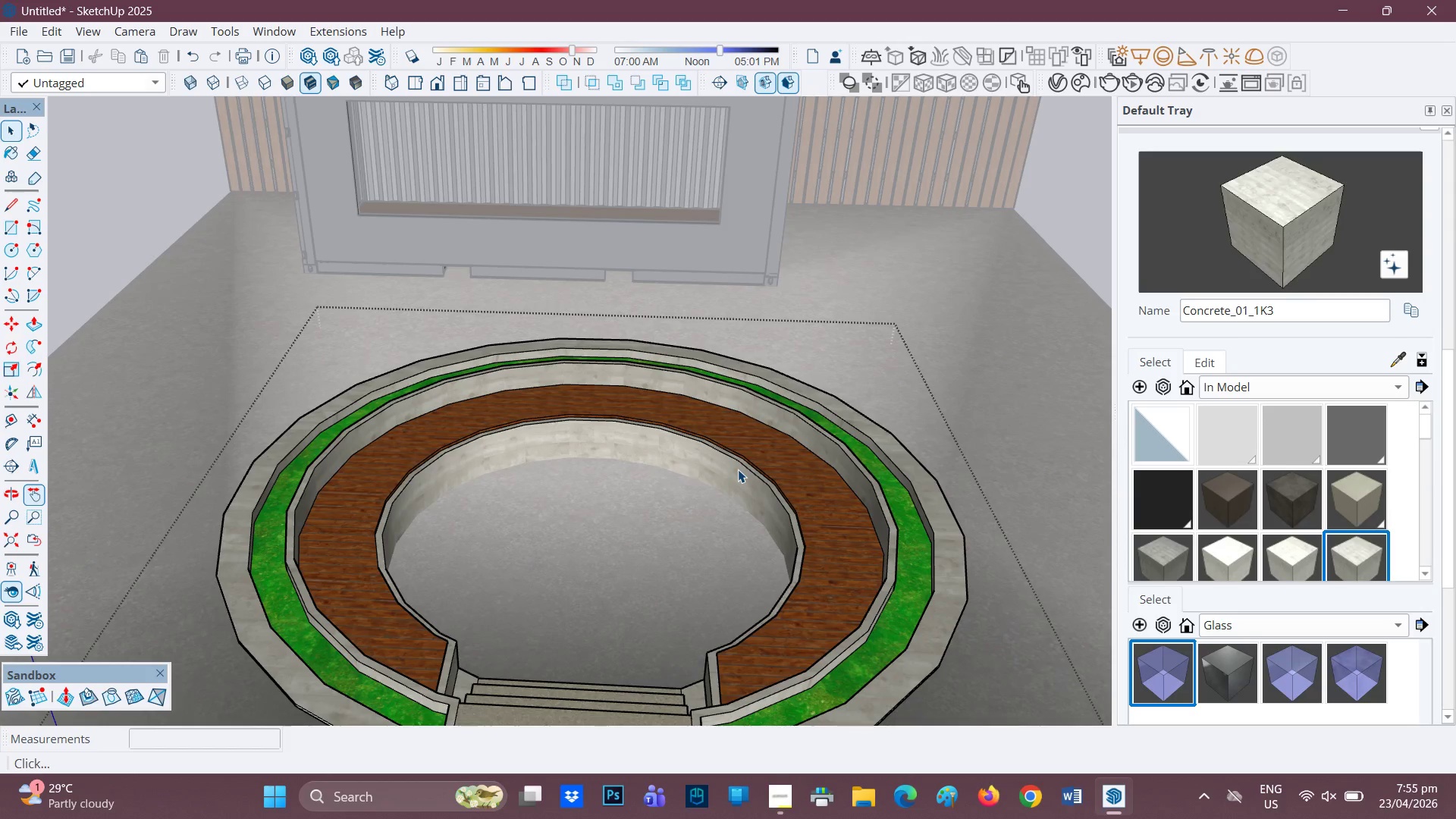 
triple_click([738, 469])
 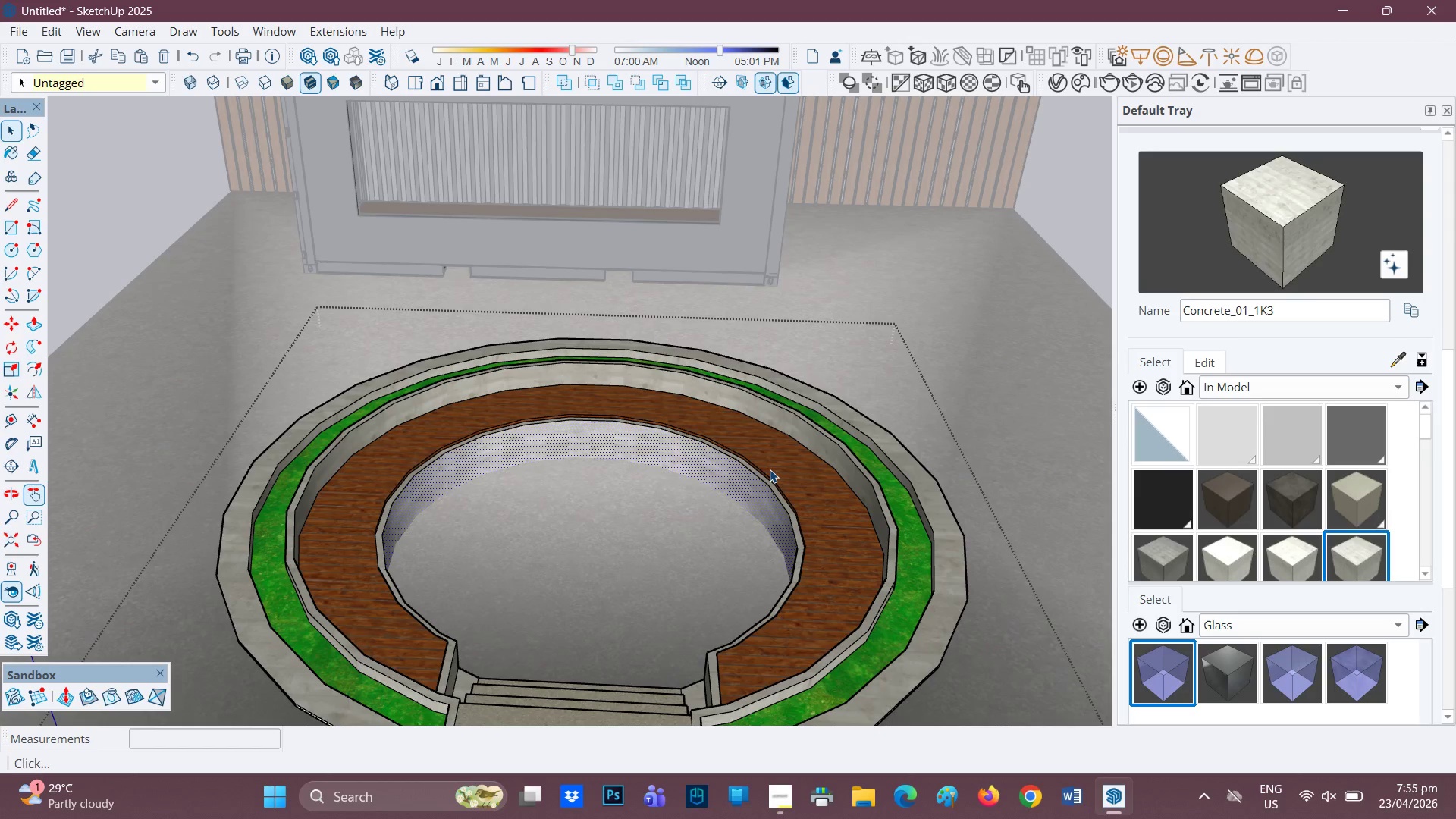 
left_click([770, 469])
 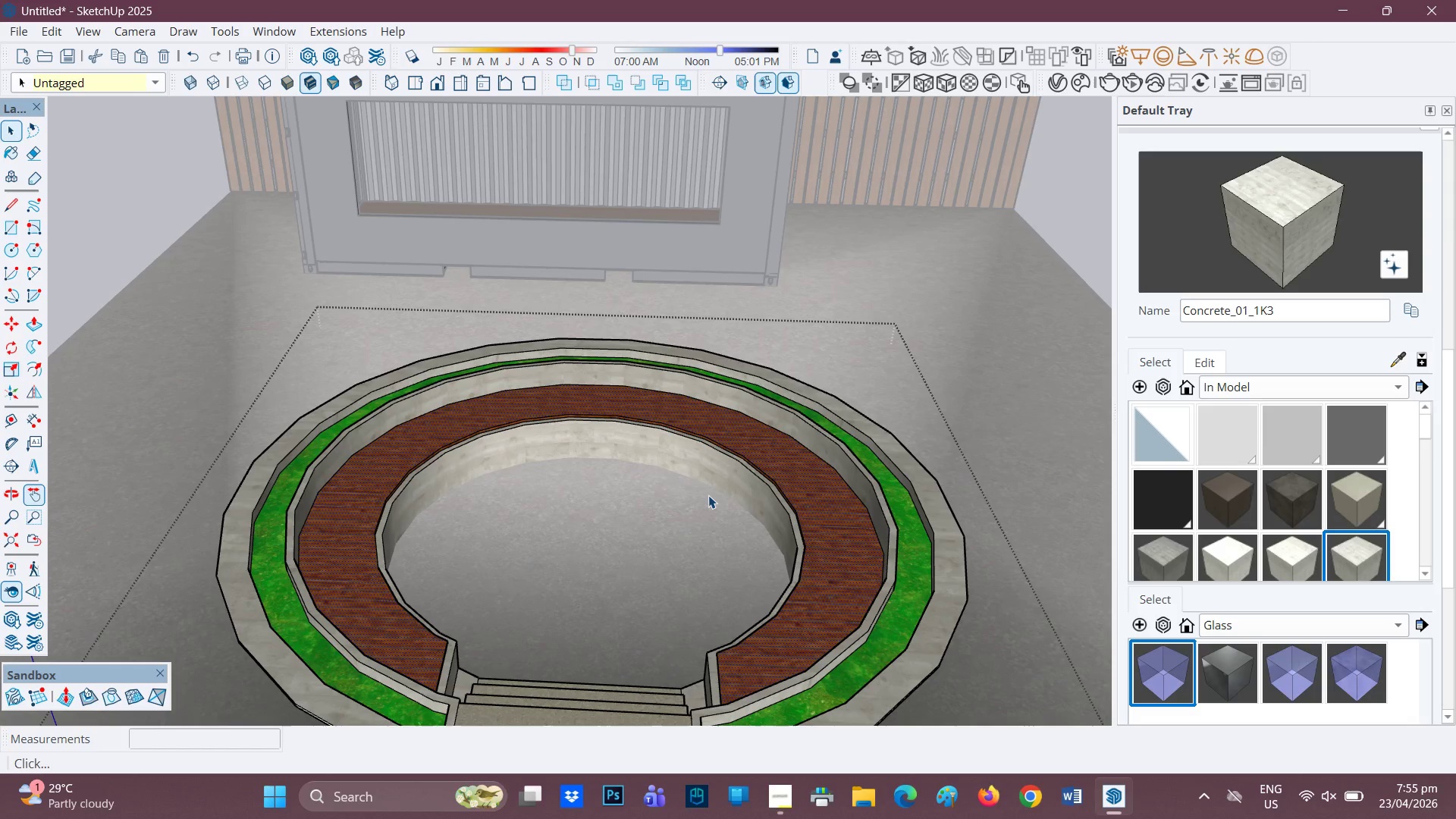 
left_click_drag(start_coordinate=[708, 495], to_coordinate=[571, 404])
 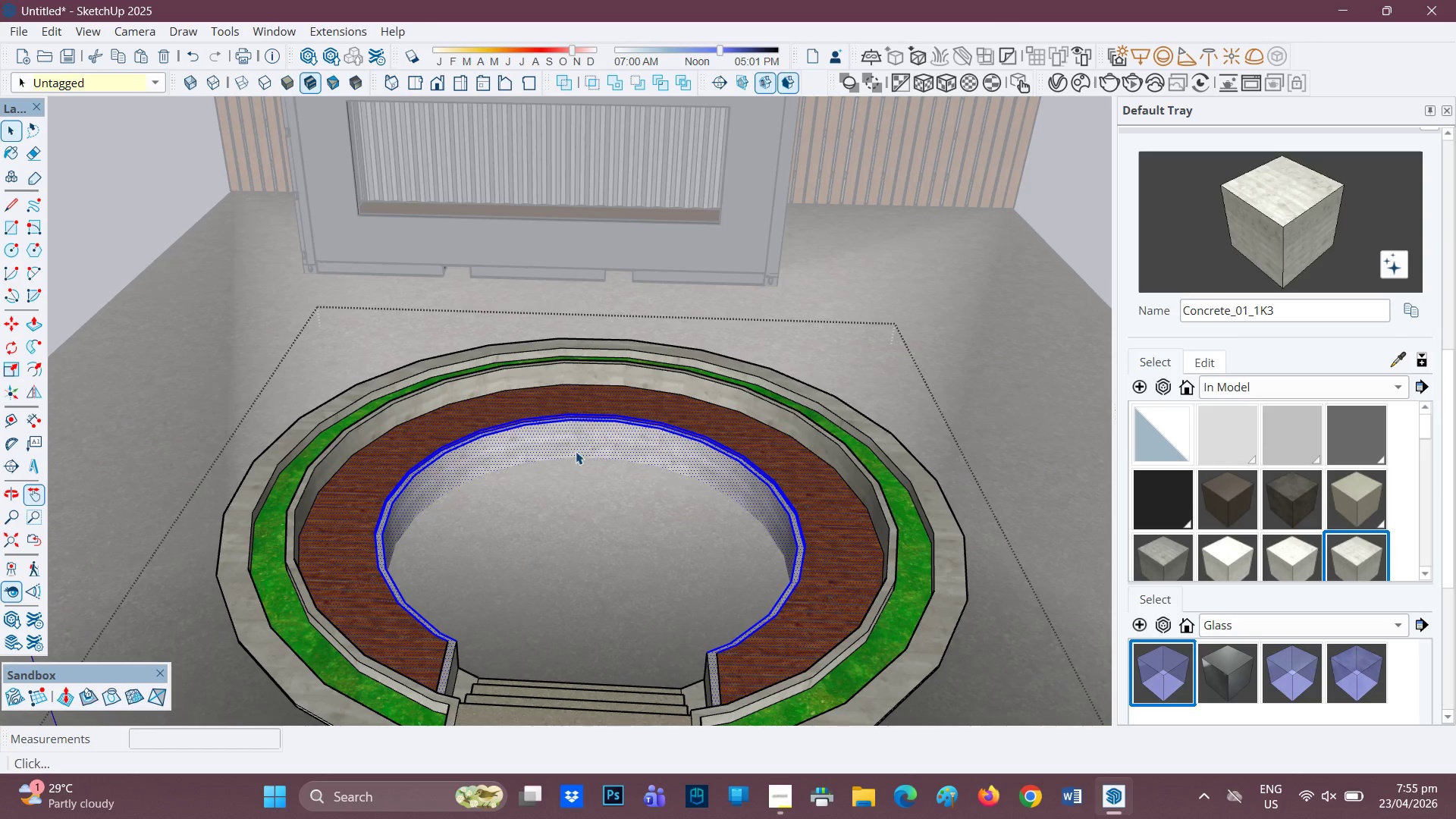 
scroll: coordinate [574, 454], scroll_direction: none, amount: 0.0
 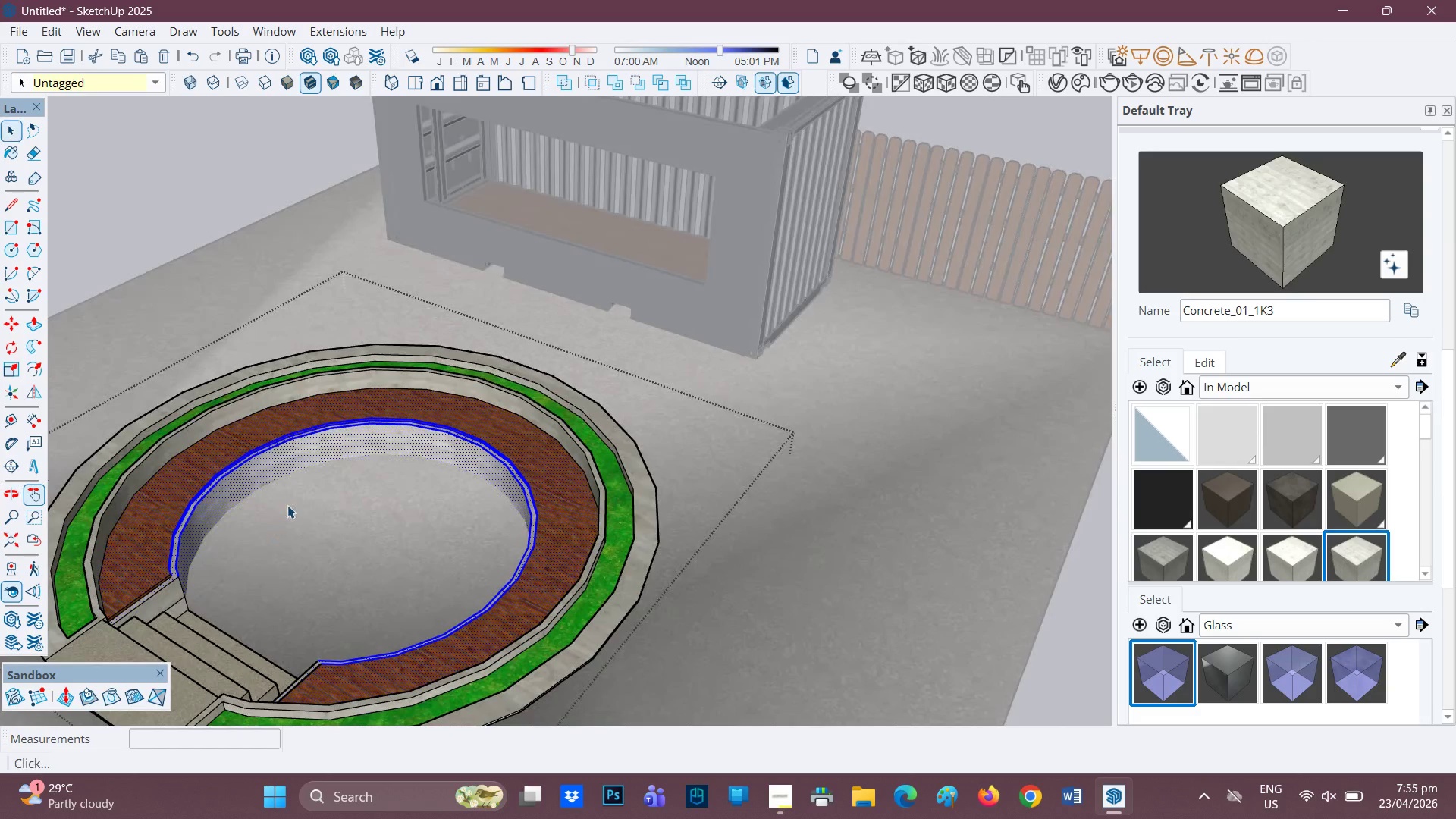 
double_click([284, 452])
 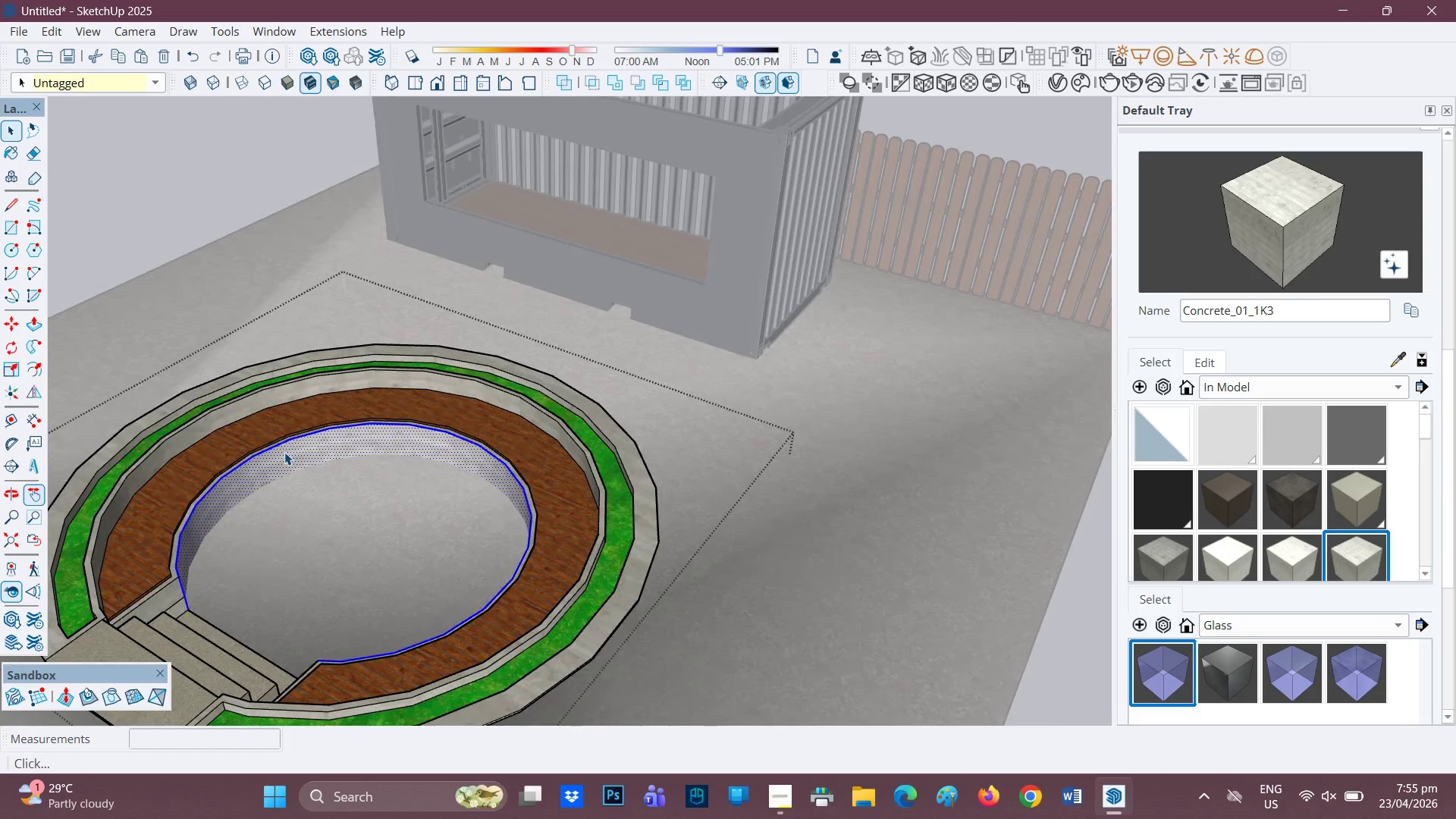 
triple_click([284, 452])
 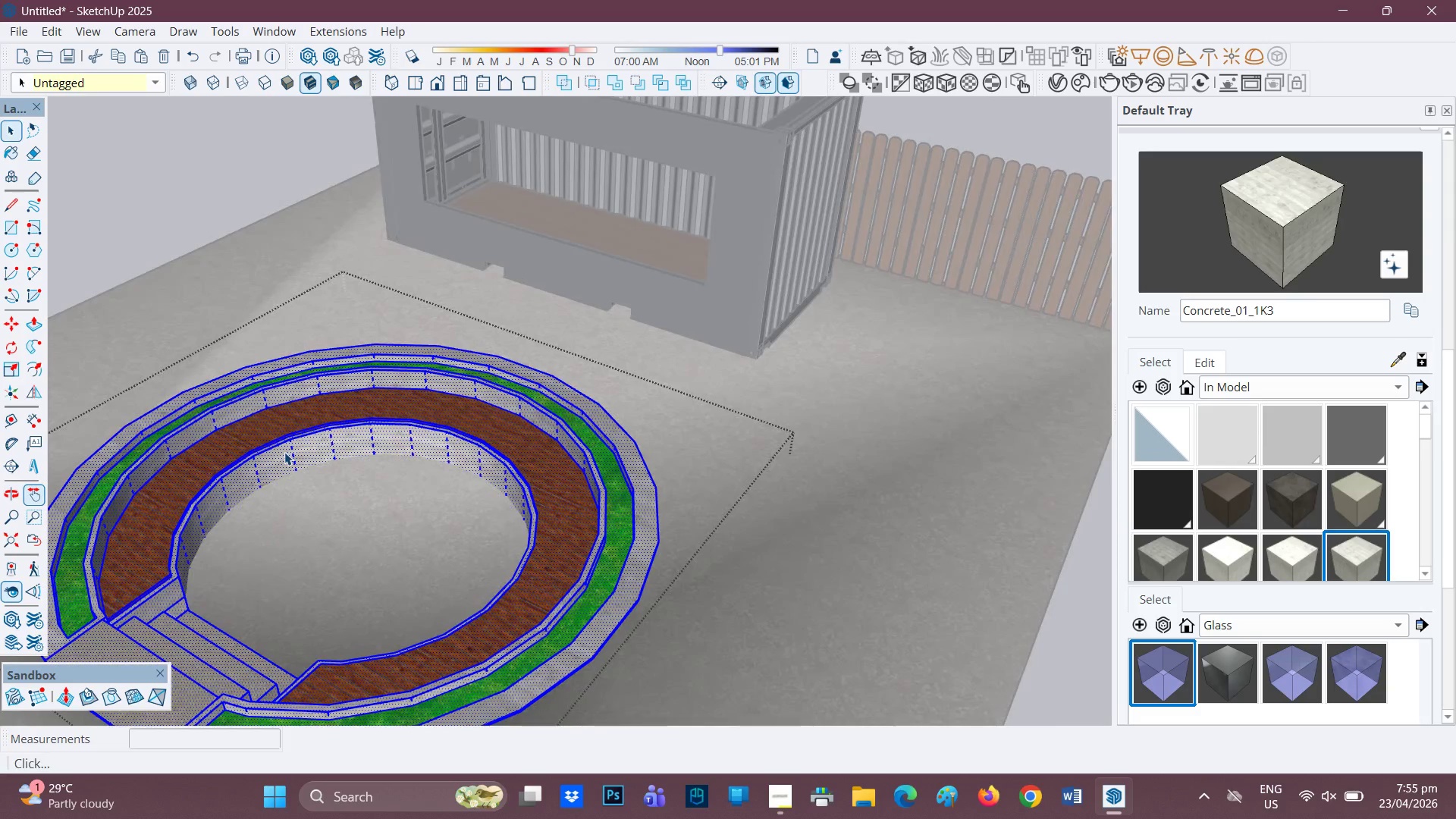 
triple_click([284, 452])
 